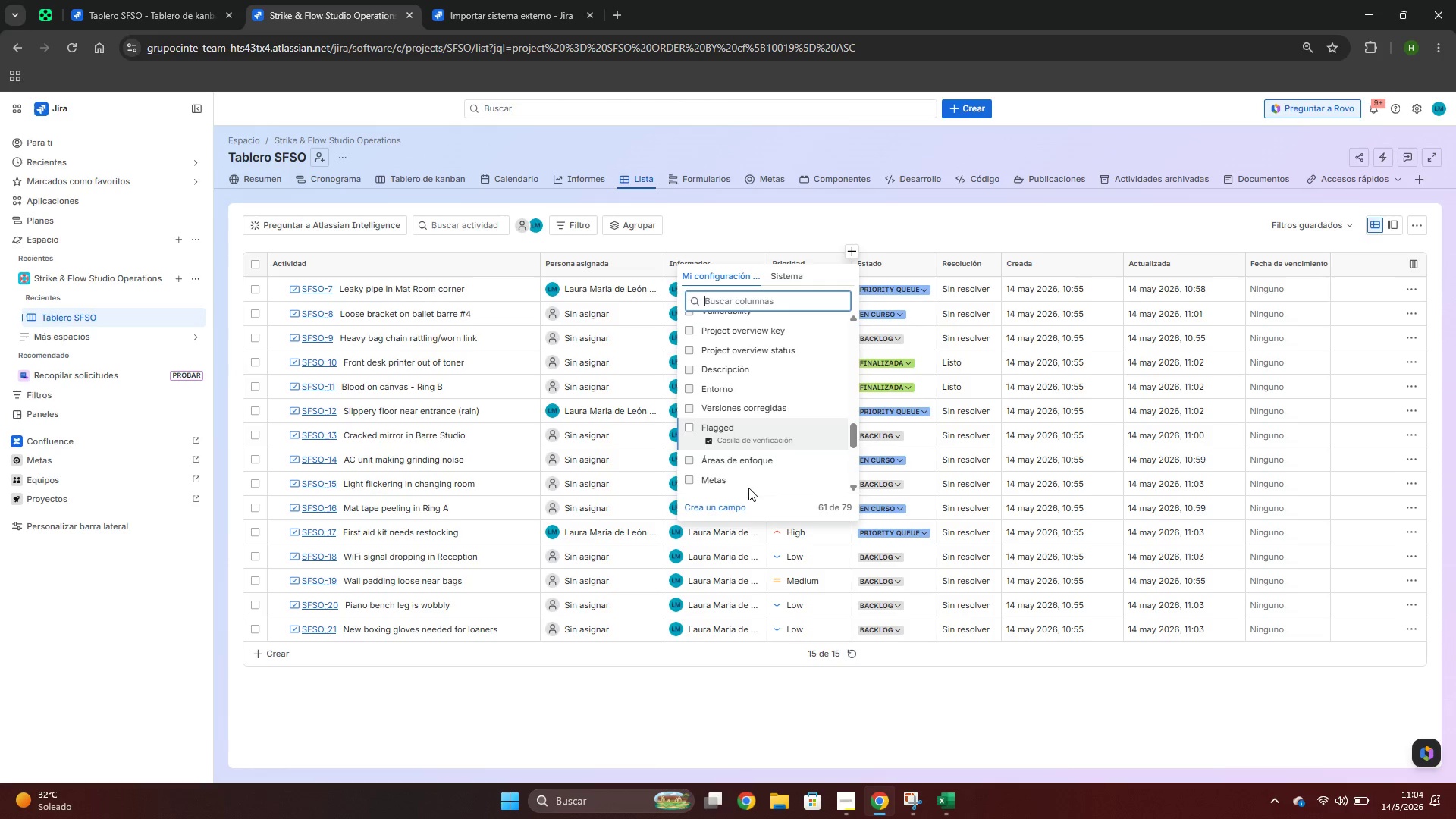 
left_click([724, 504])
 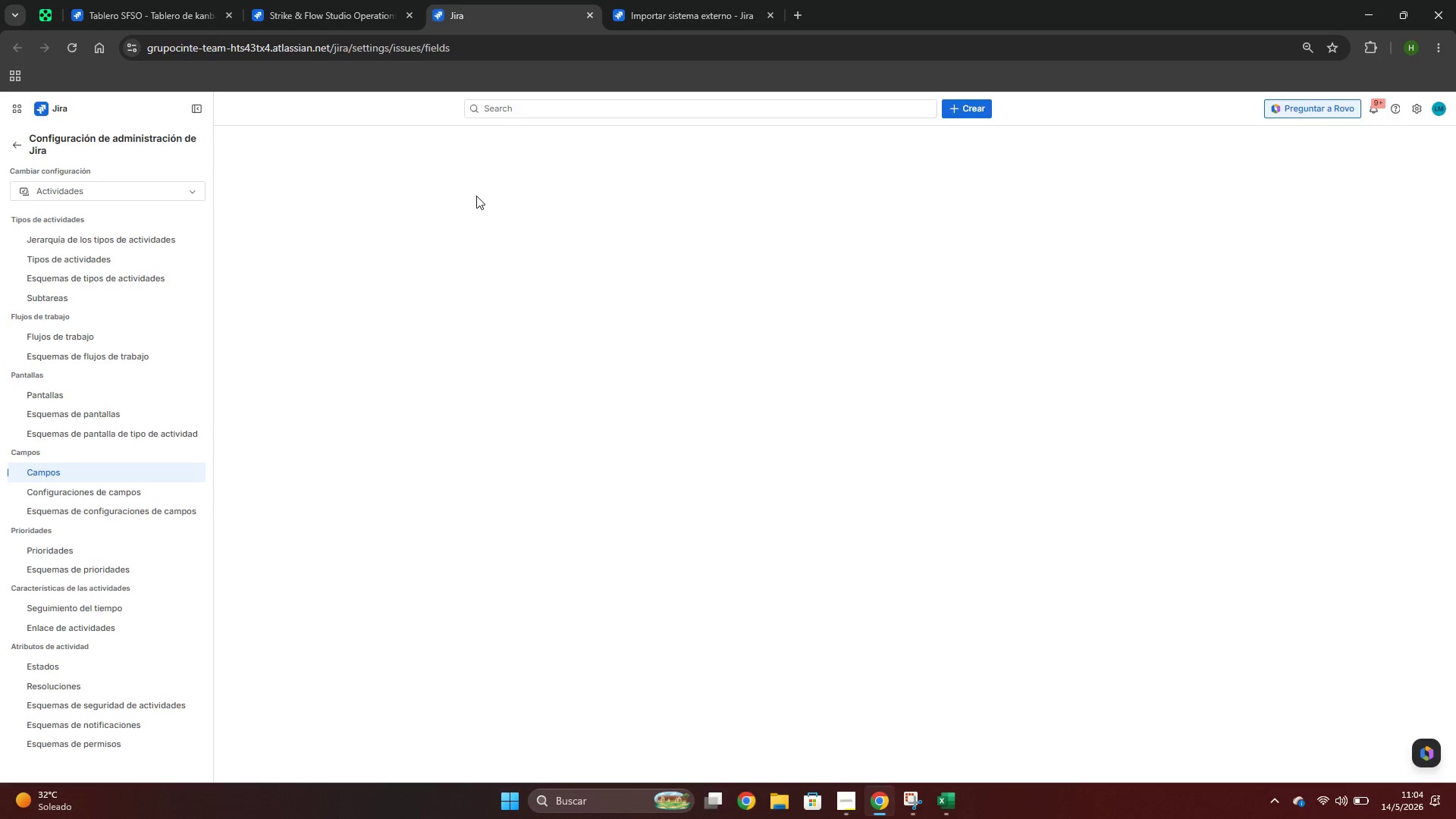 
key(Alt+AltLeft)
 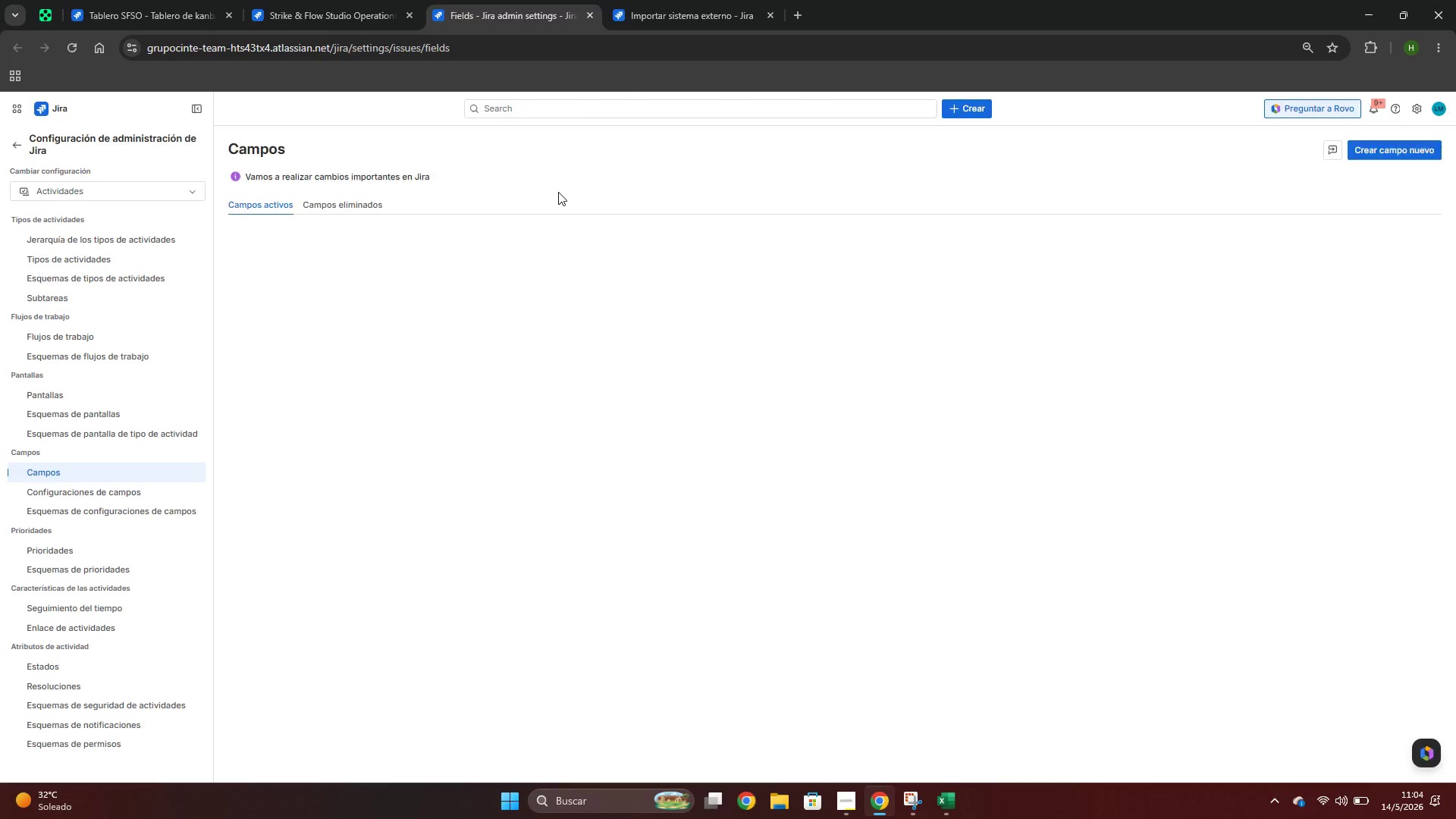 
key(Alt+Tab)
 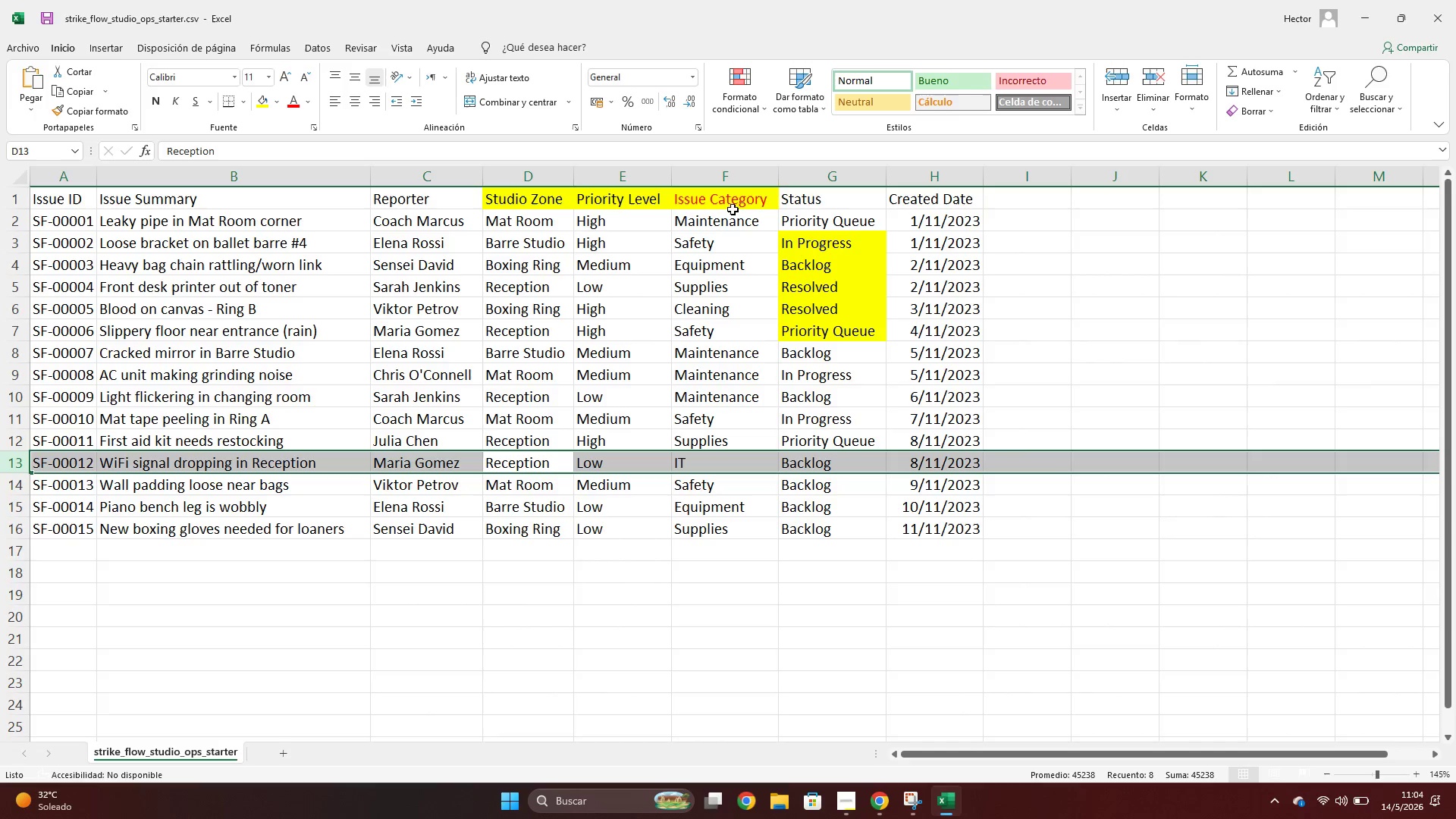 
left_click([739, 203])
 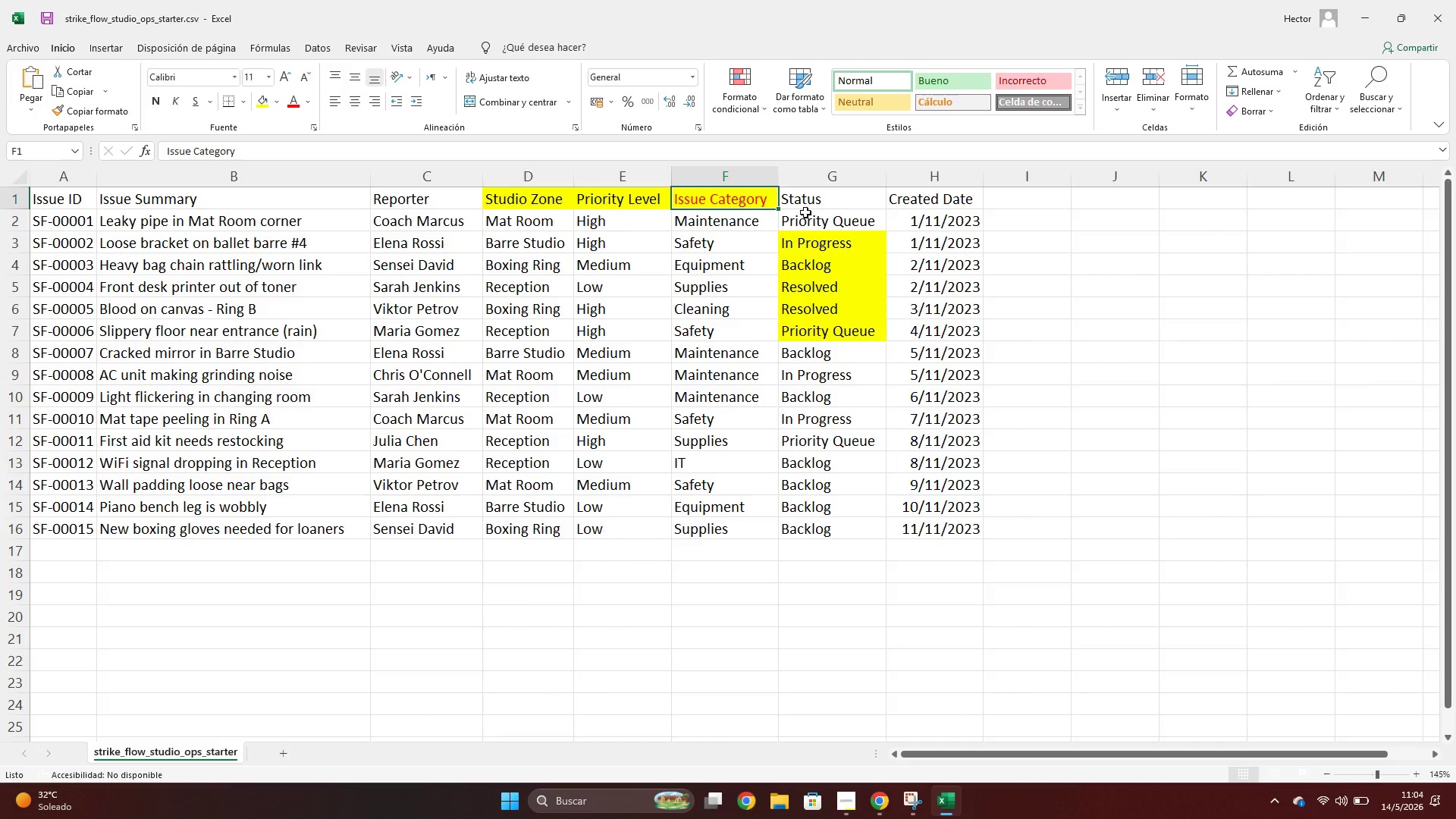 
hold_key(key=ControlLeft, duration=0.5)
 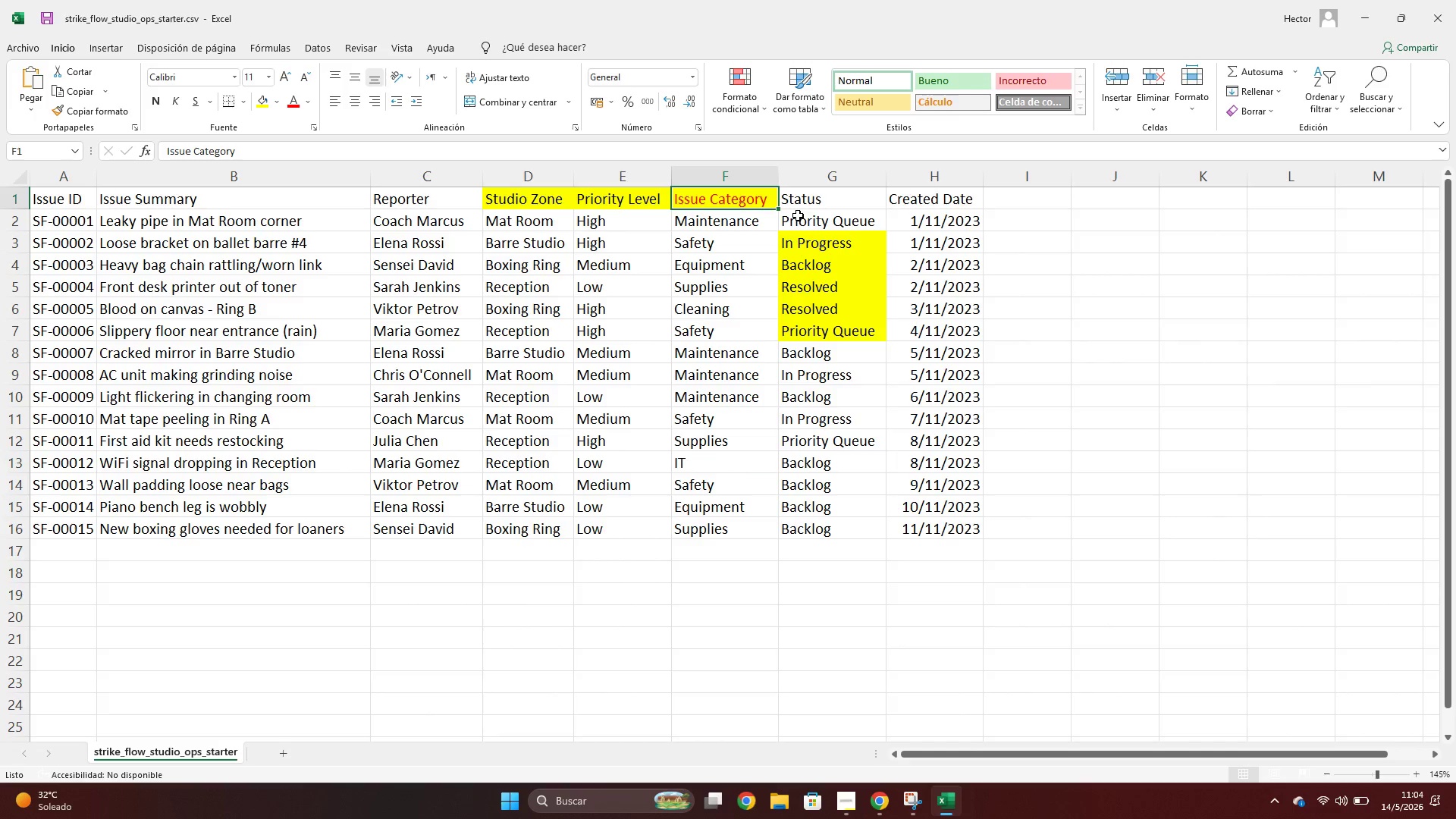 
key(Control+C)
 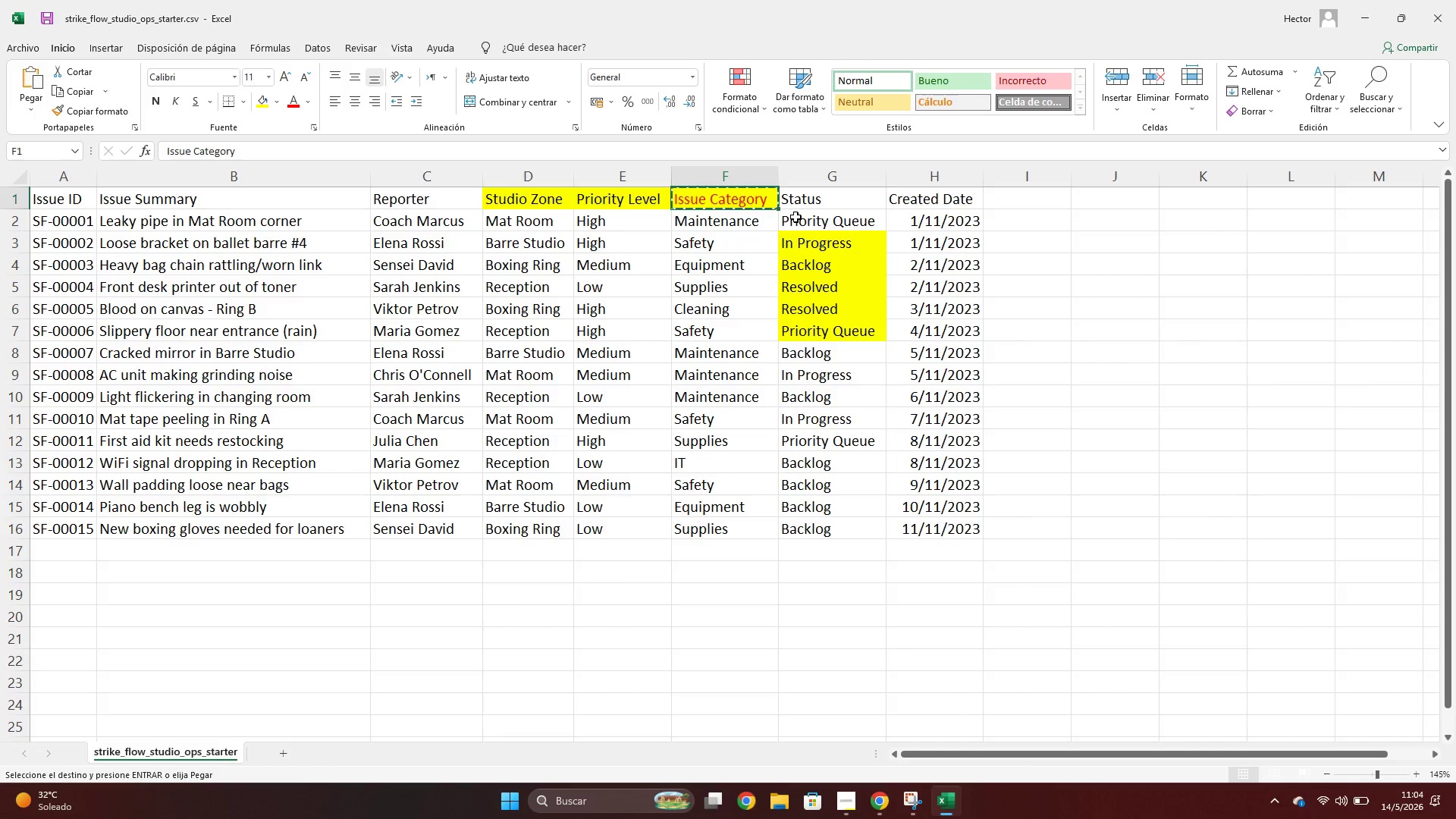 
key(Alt+AltLeft)
 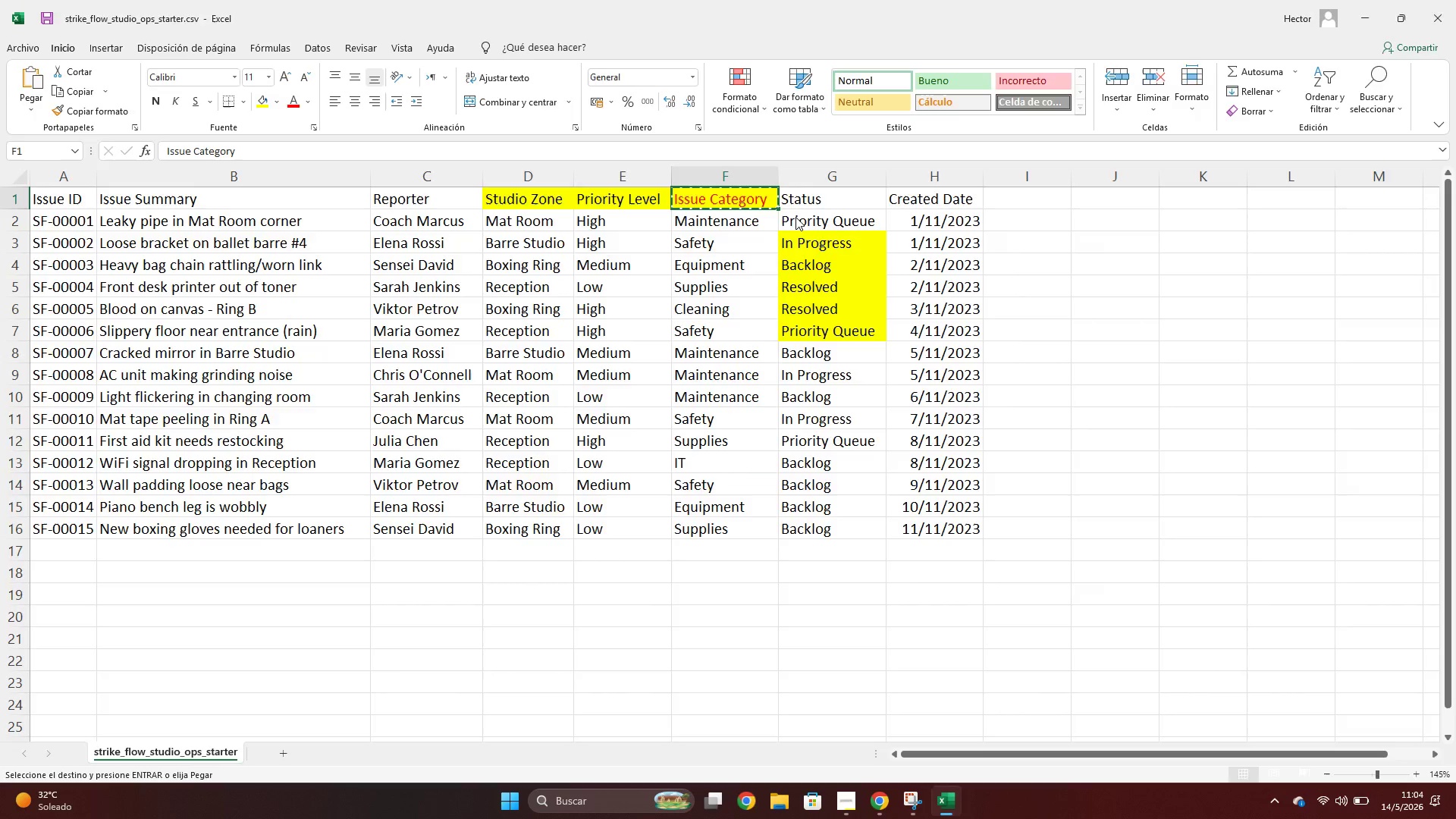 
key(Alt+Tab)
 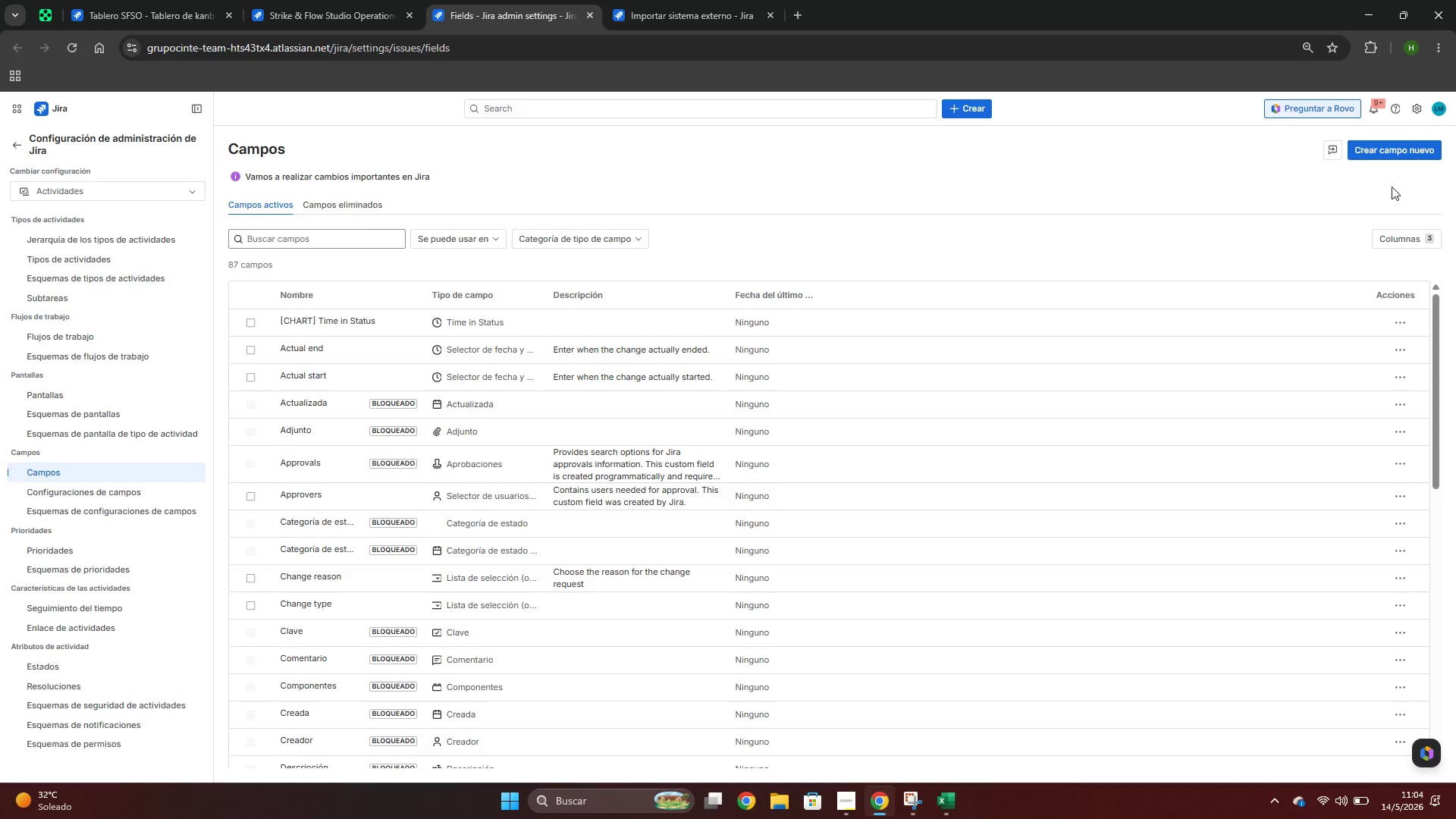 
left_click([1385, 154])
 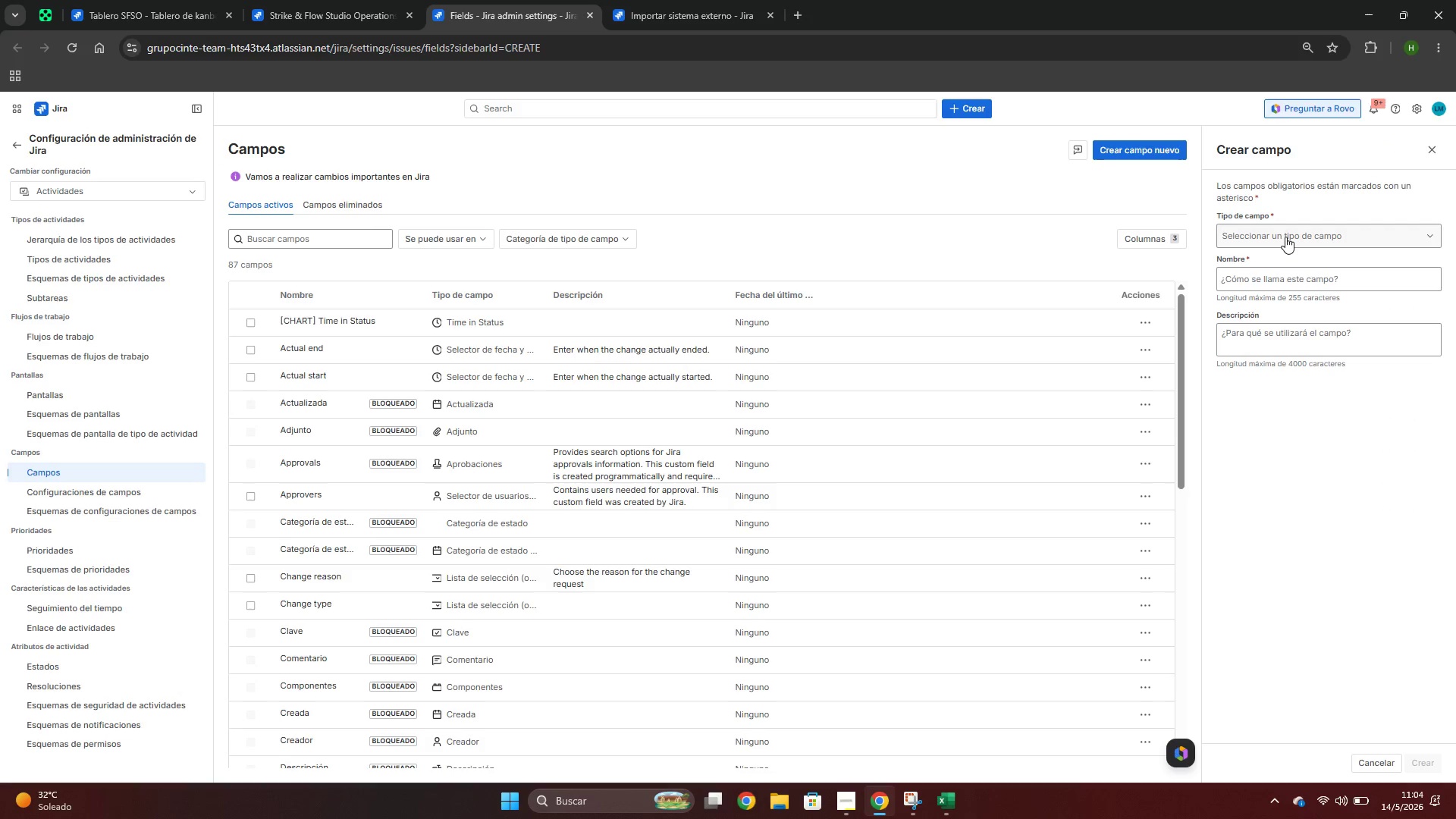 
key(Alt+AltLeft)
 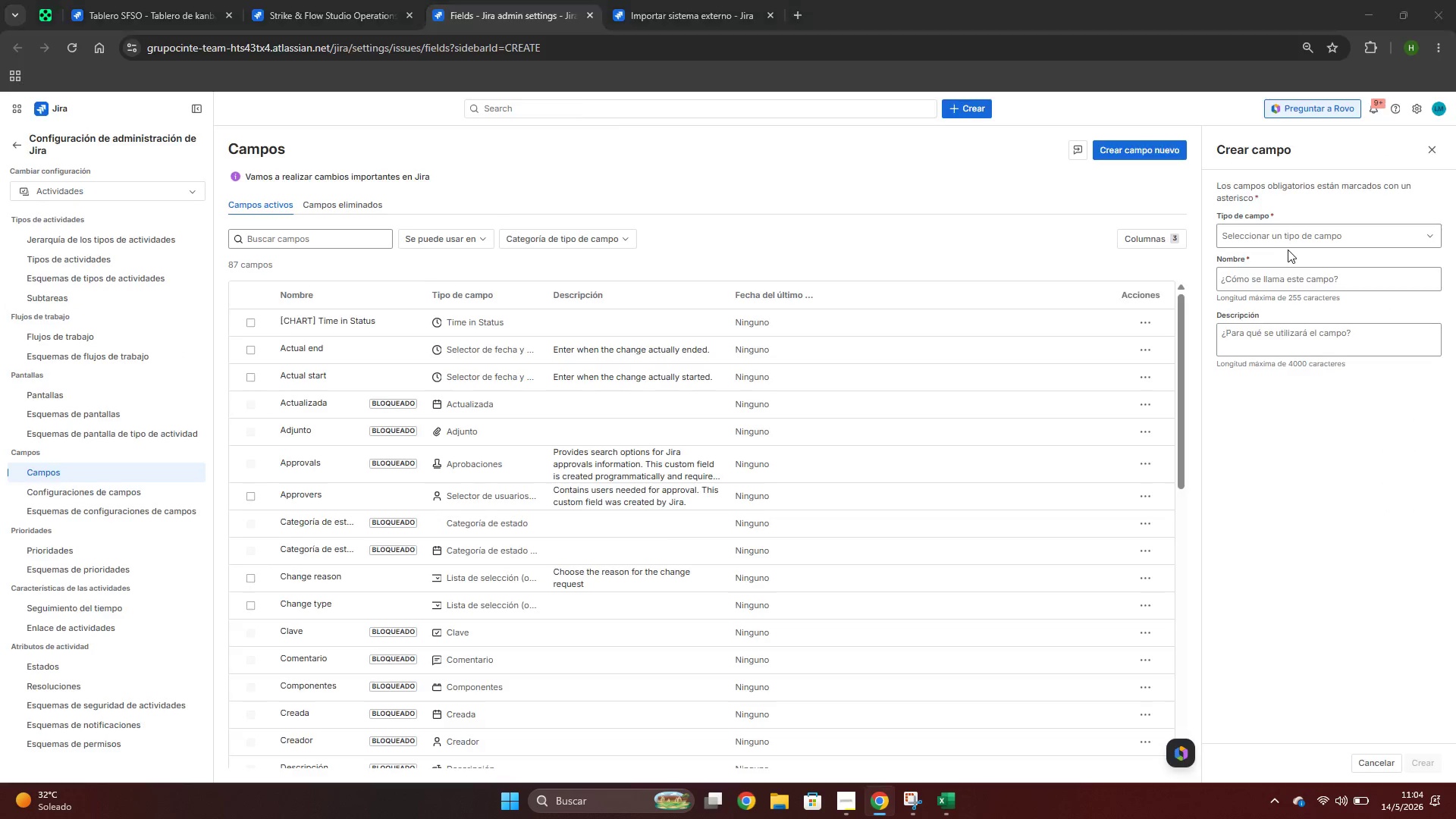 
key(Alt+Tab)
 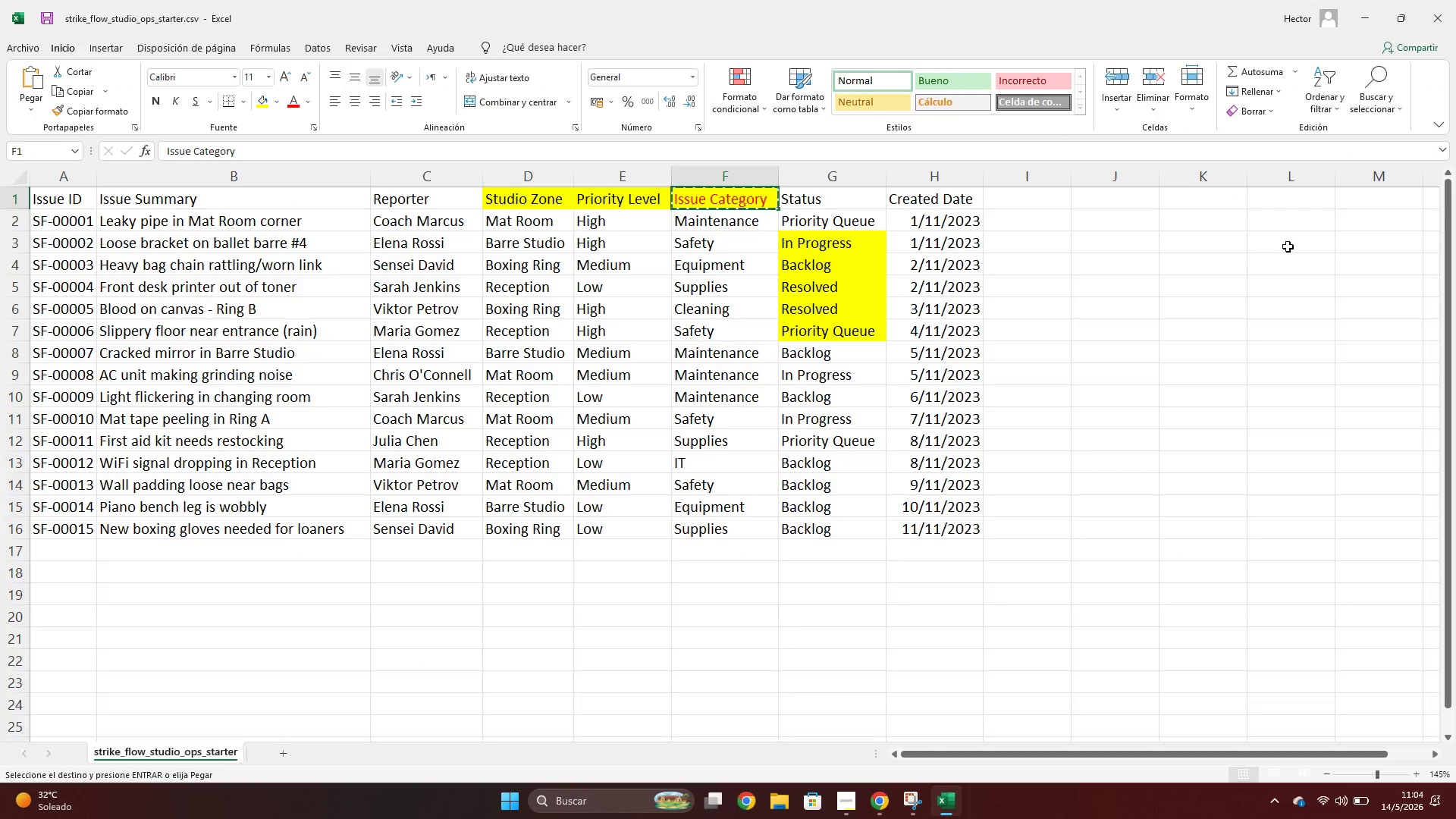 
key(Alt+AltLeft)
 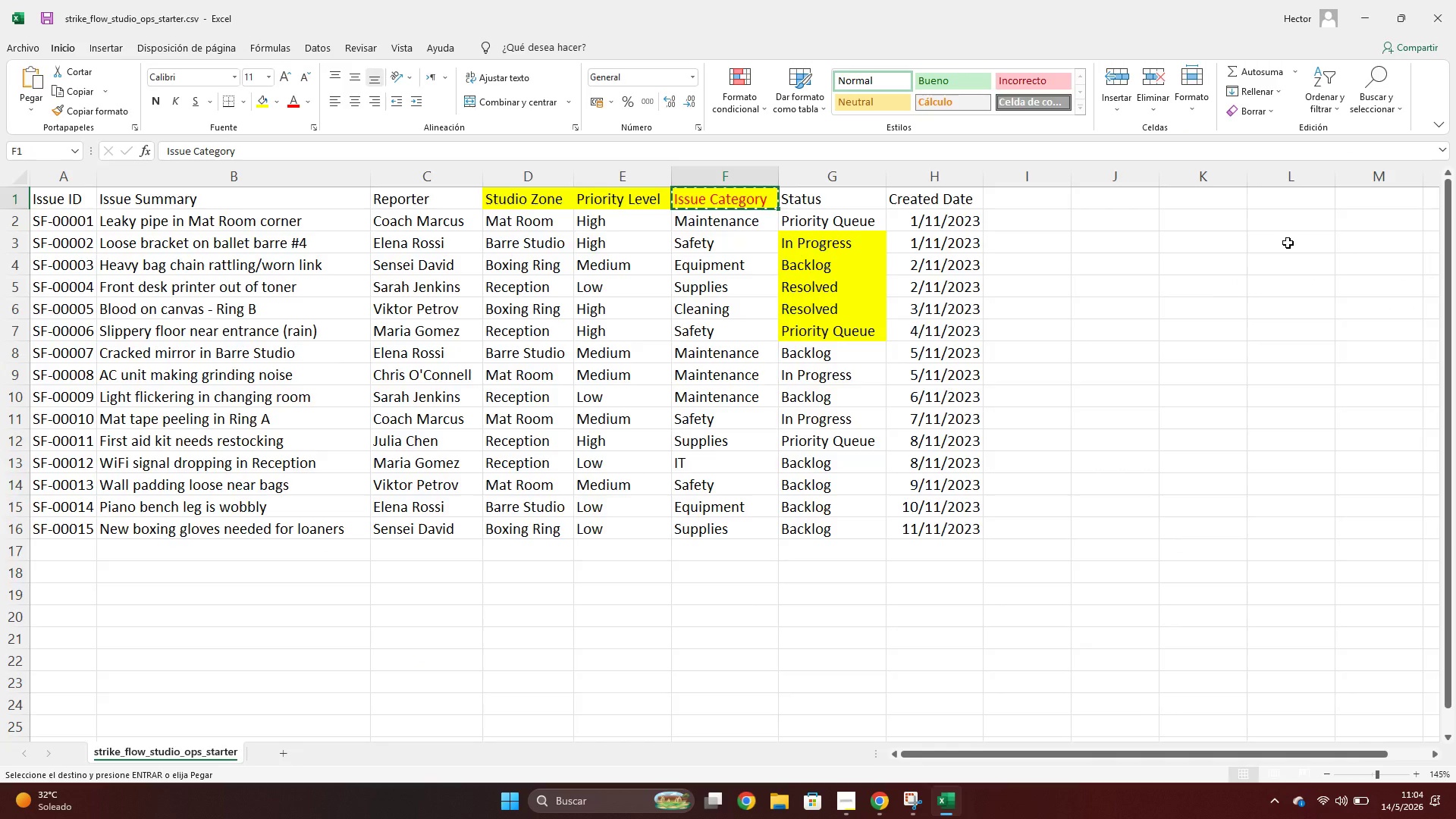 
key(Alt+Tab)
 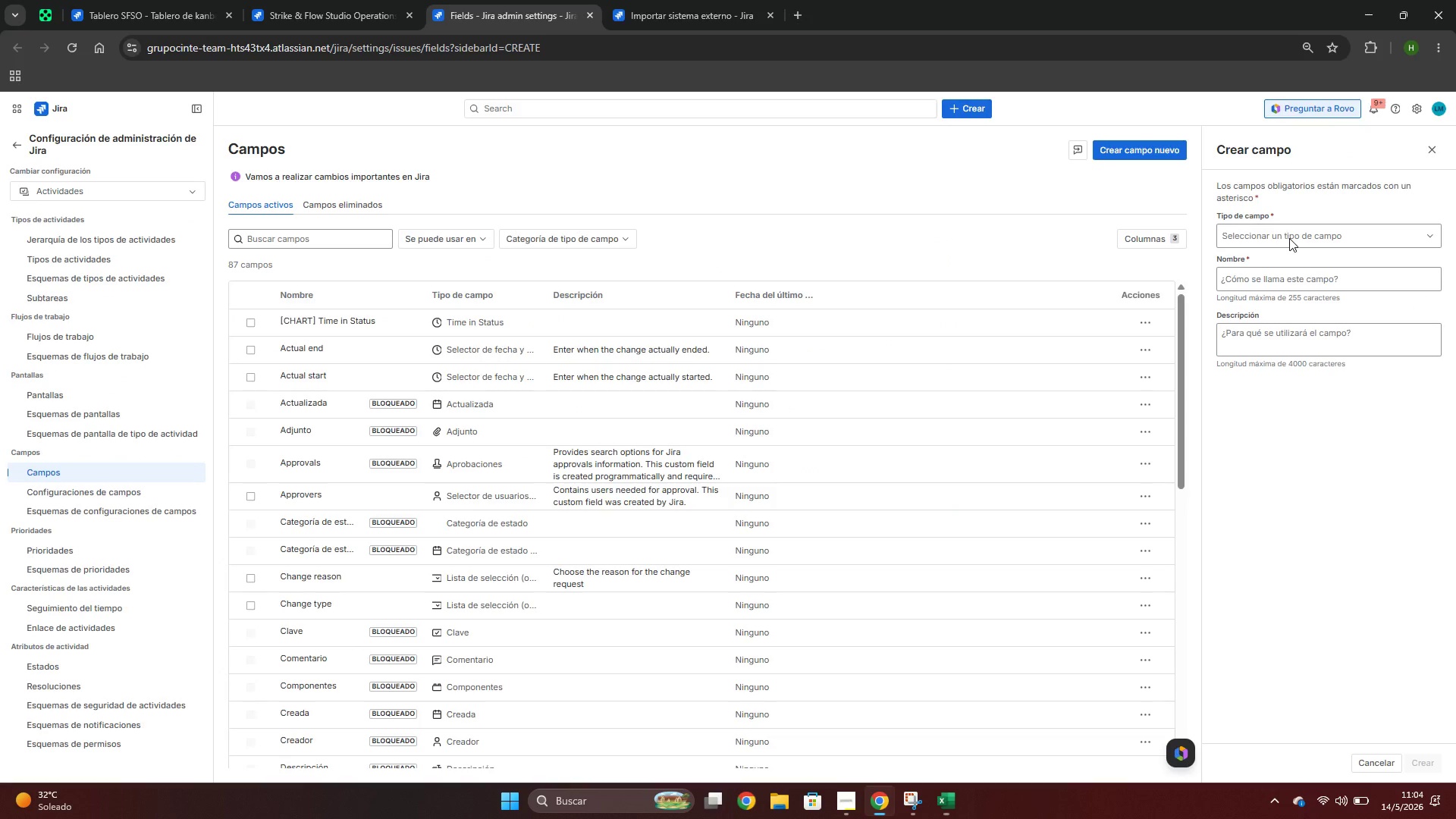 
left_click([1289, 238])
 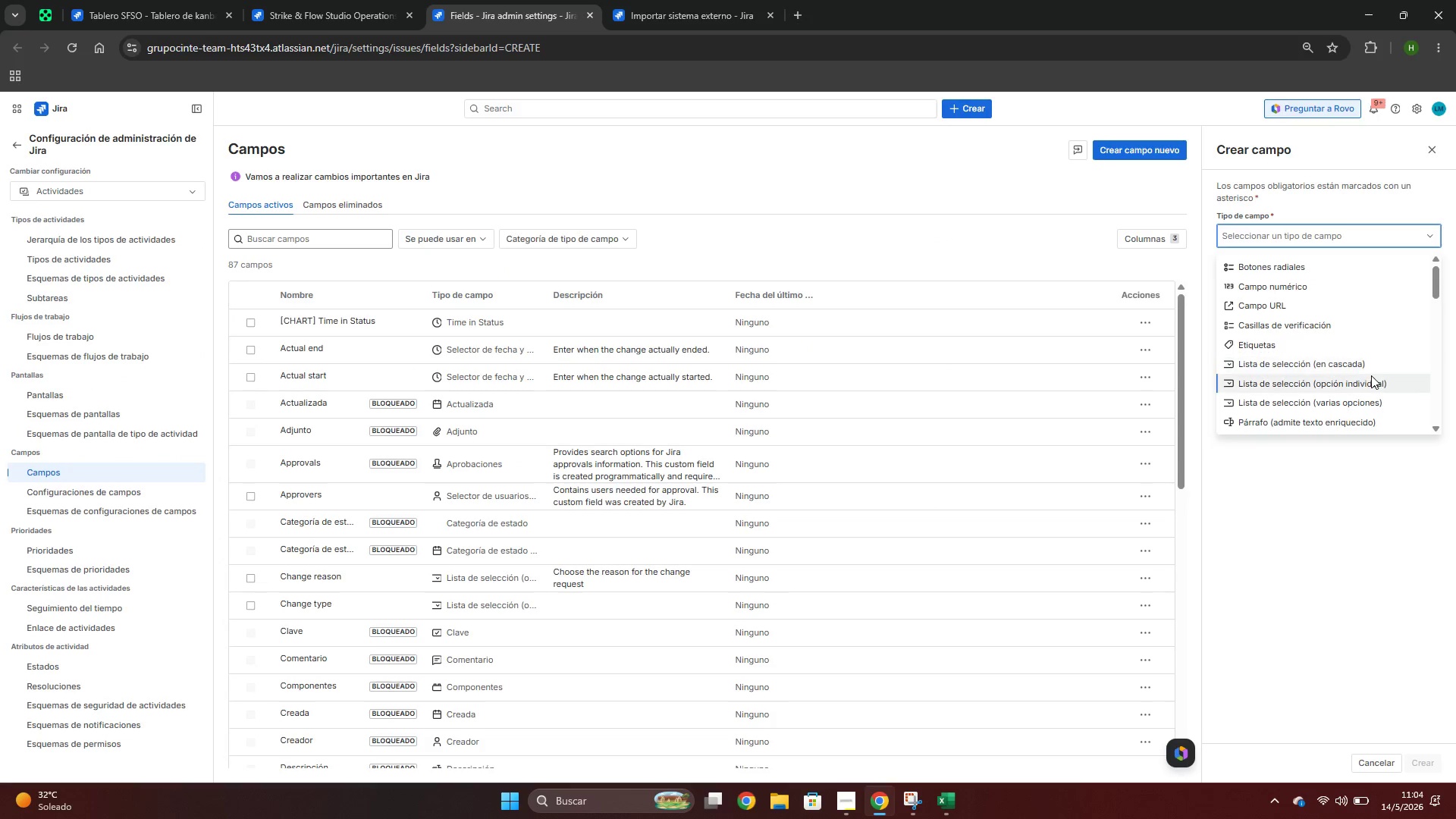 
left_click([1370, 378])
 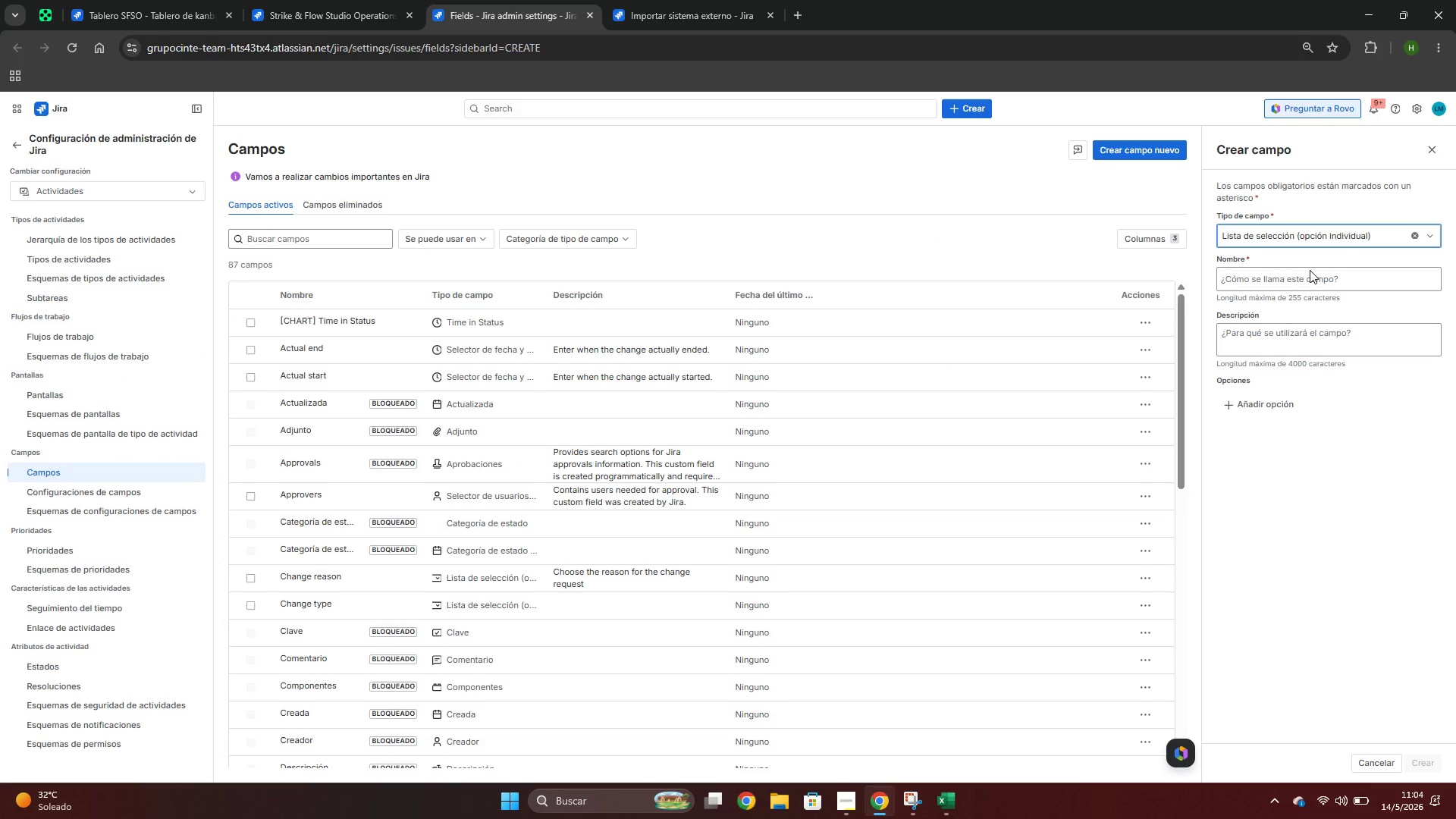 
left_click([1304, 280])
 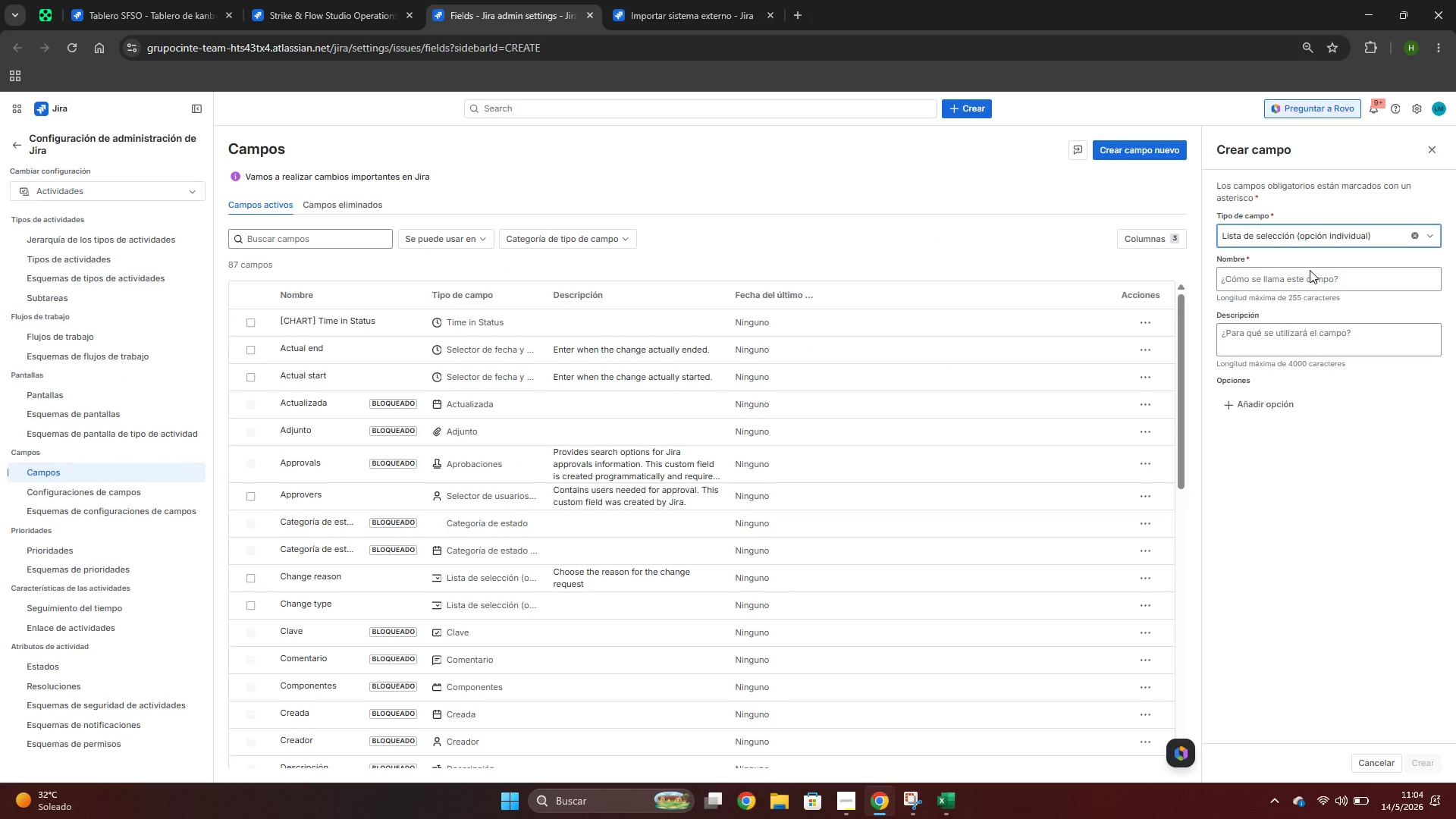 
key(Control+ControlLeft)
 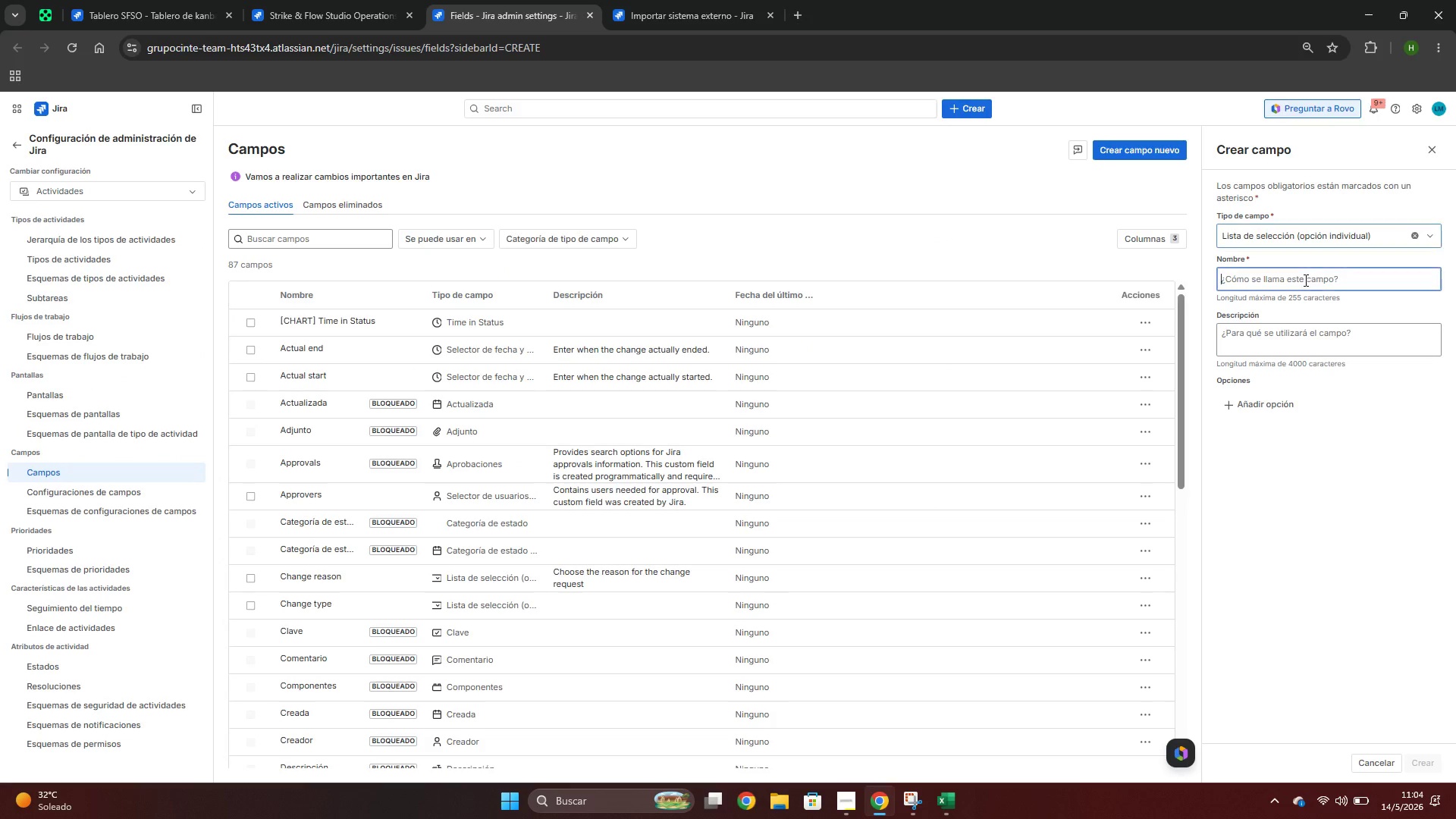 
key(Control+V)
 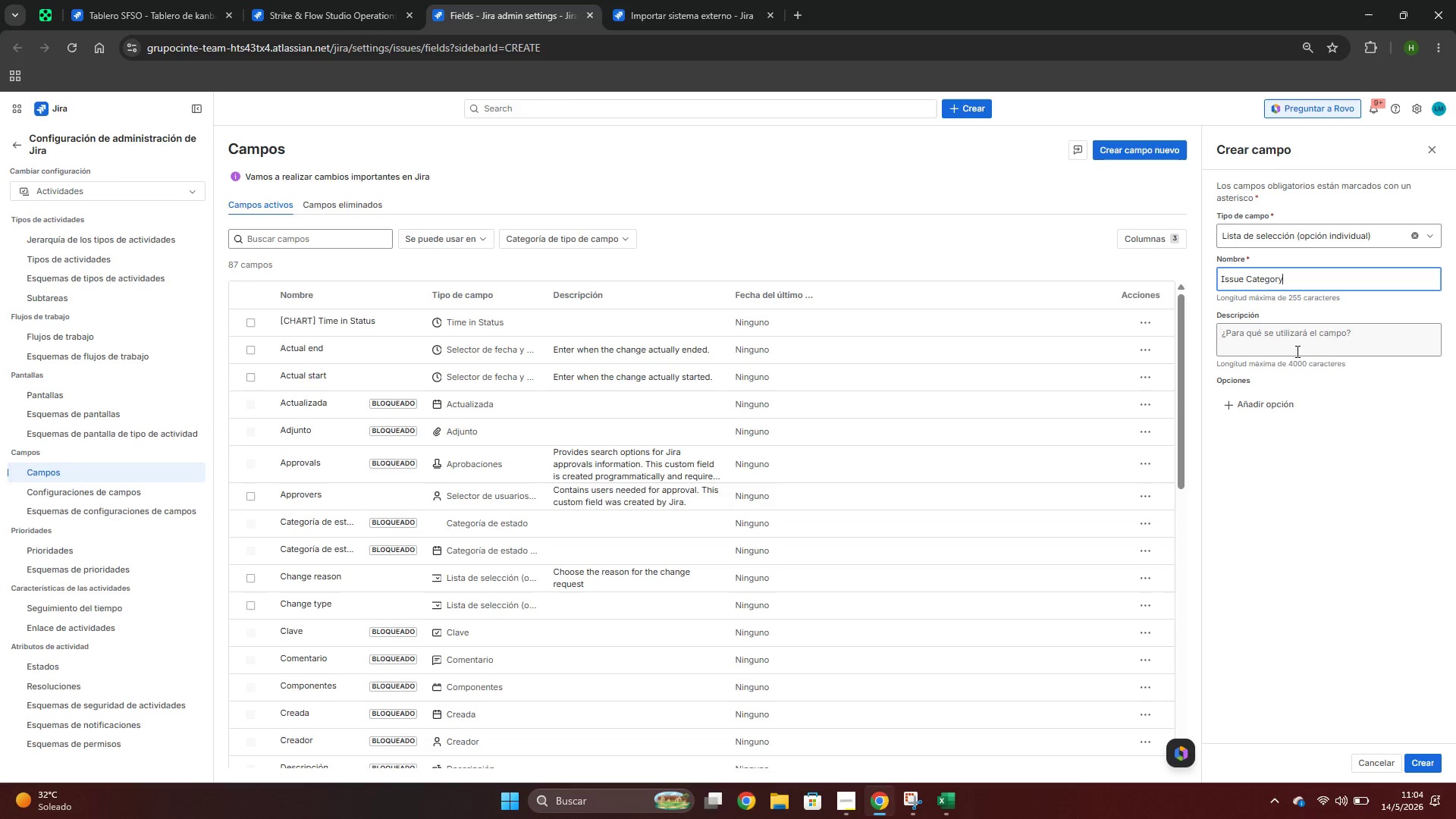 
key(Alt+AltLeft)
 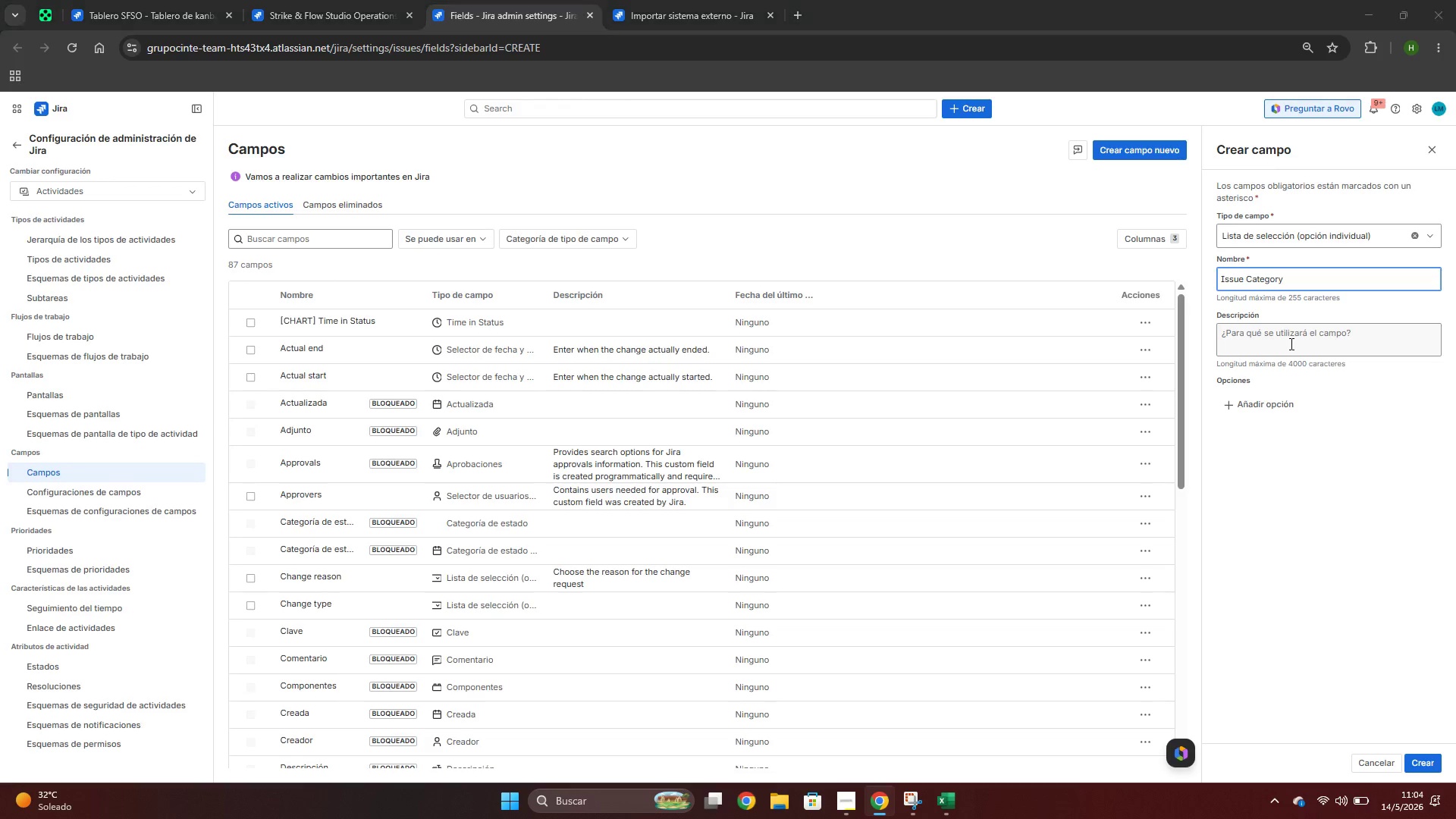 
key(Alt+Tab)
 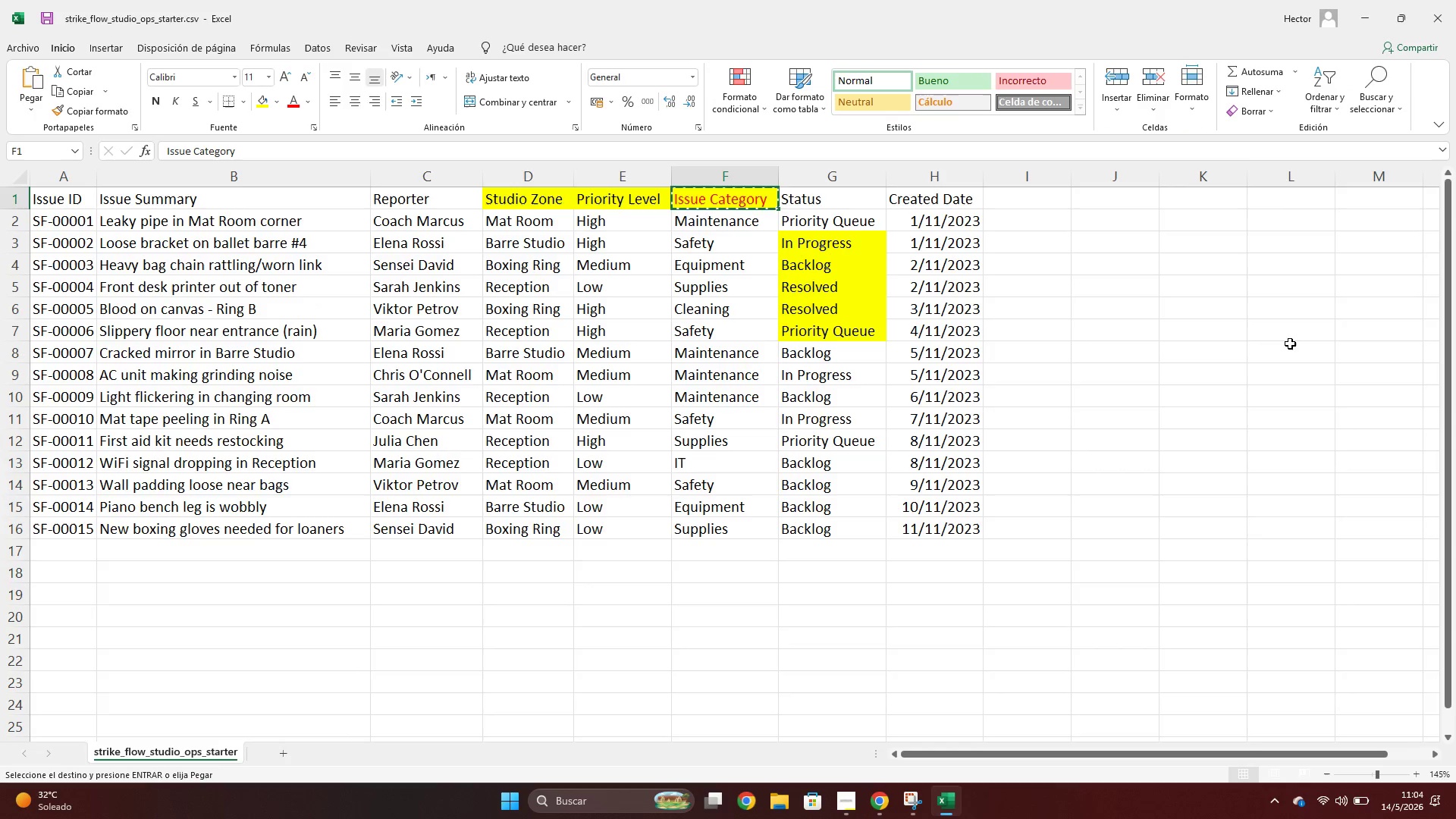 
key(Alt+AltLeft)
 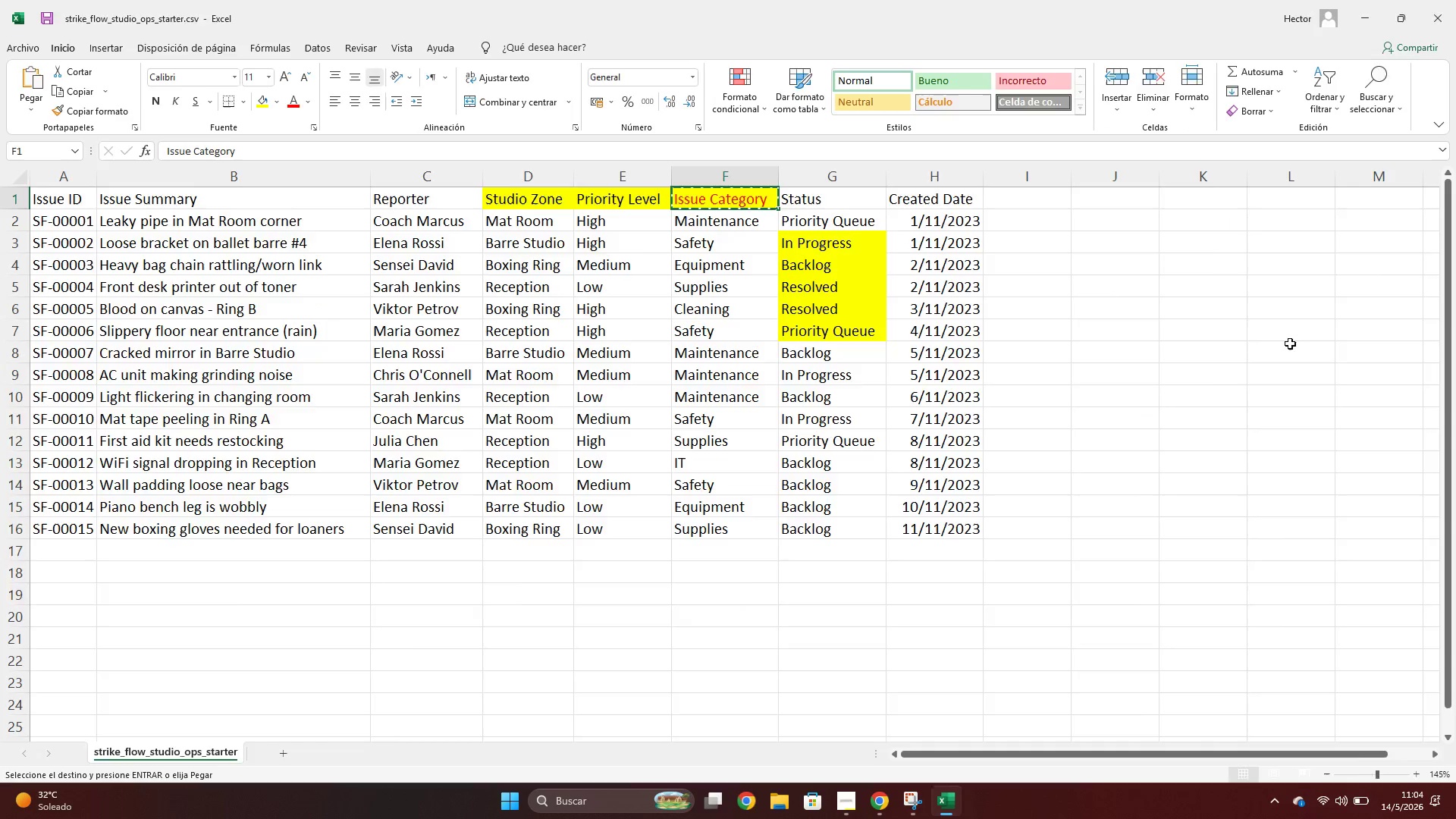 
key(Alt+Tab)
 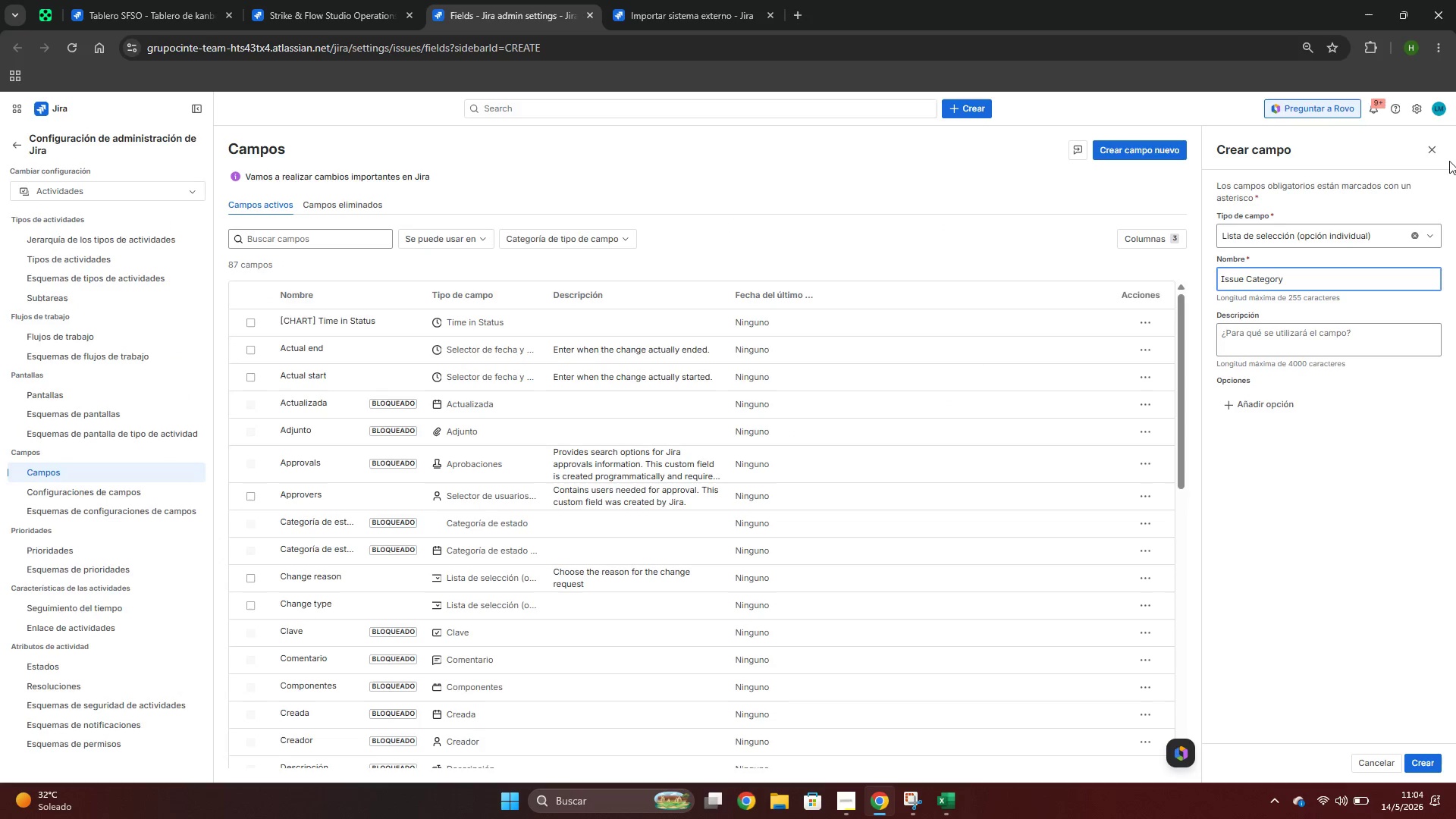 
left_click([1438, 151])
 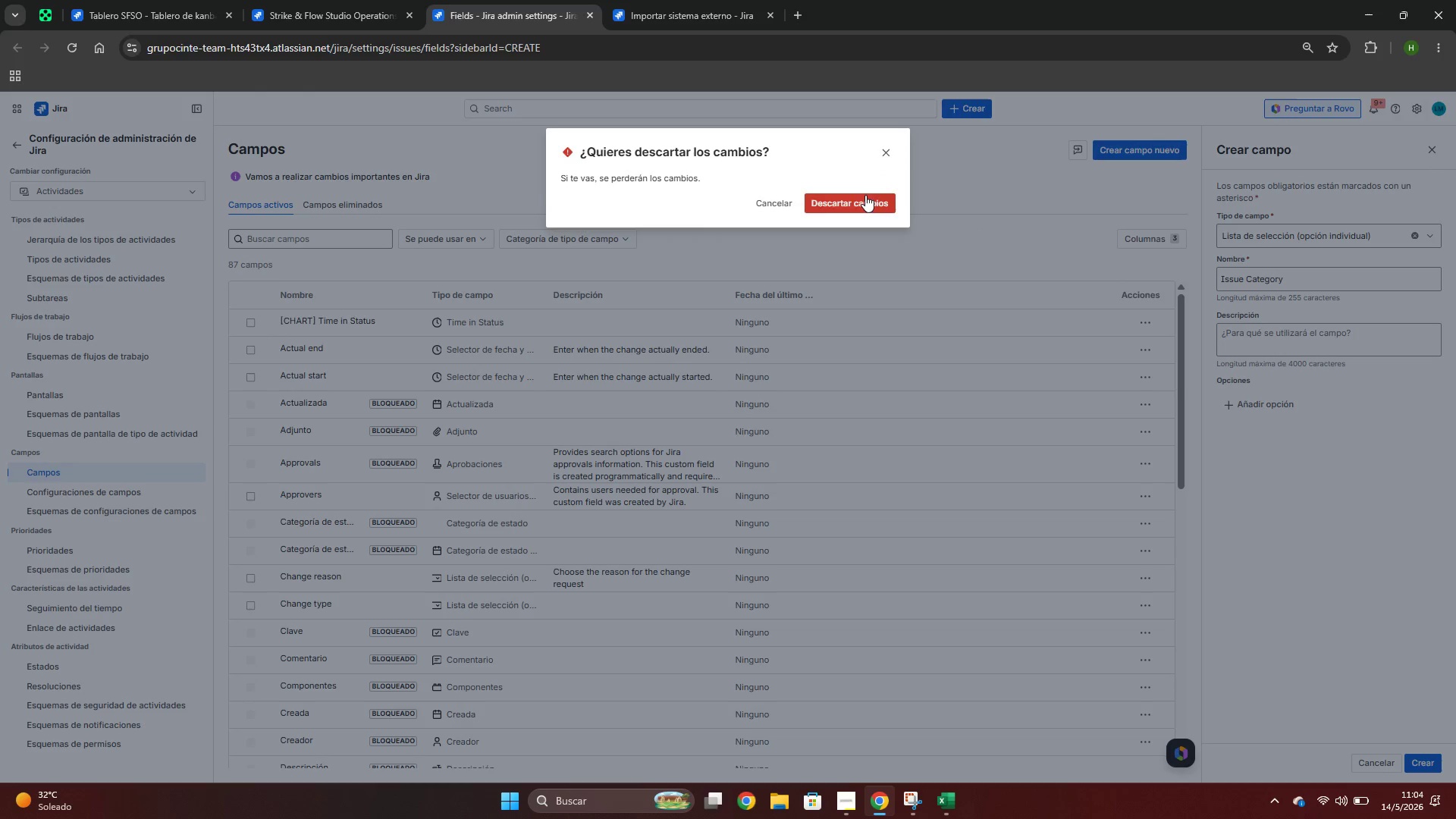 
left_click([867, 196])
 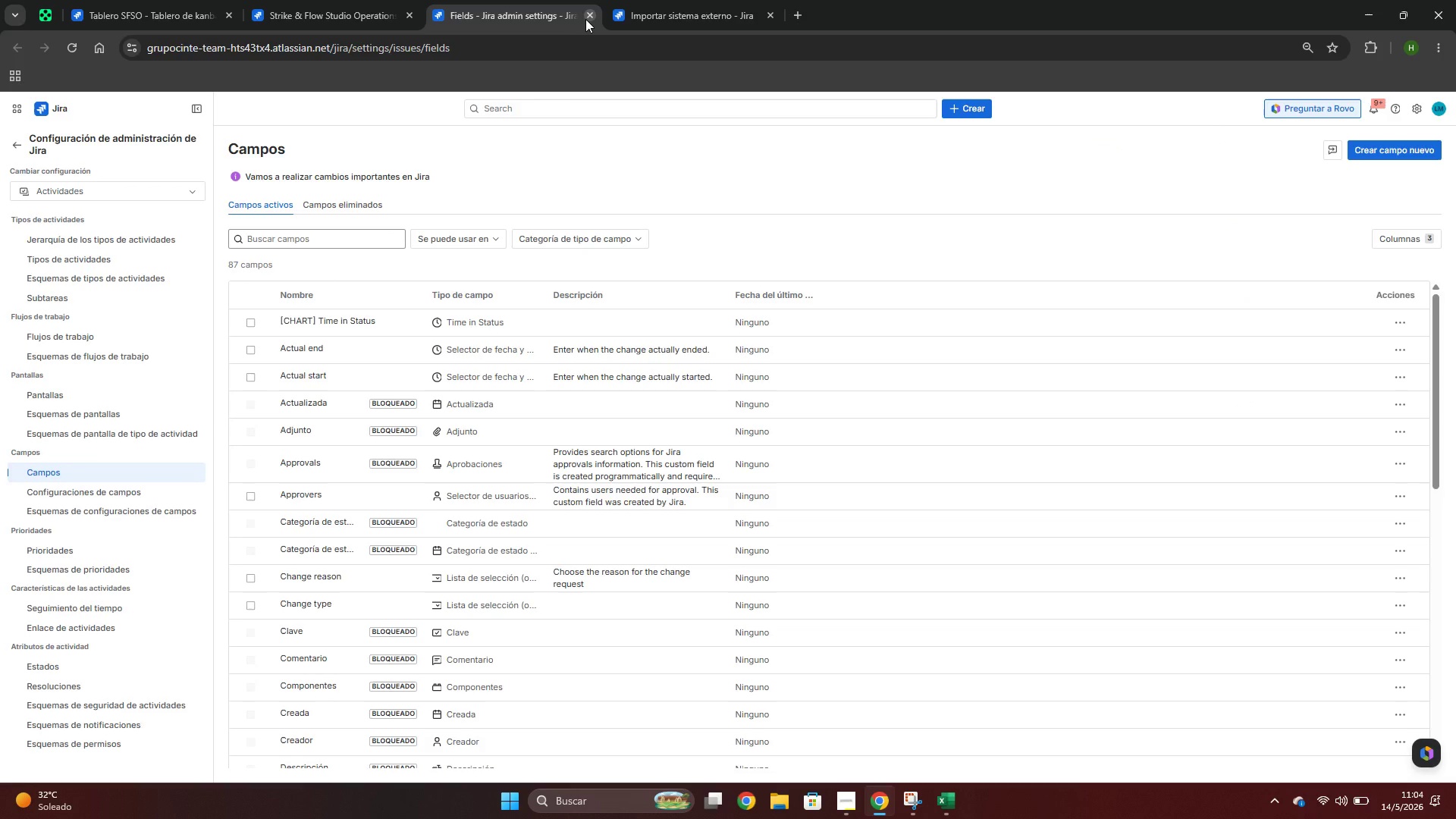 
left_click([587, 17])
 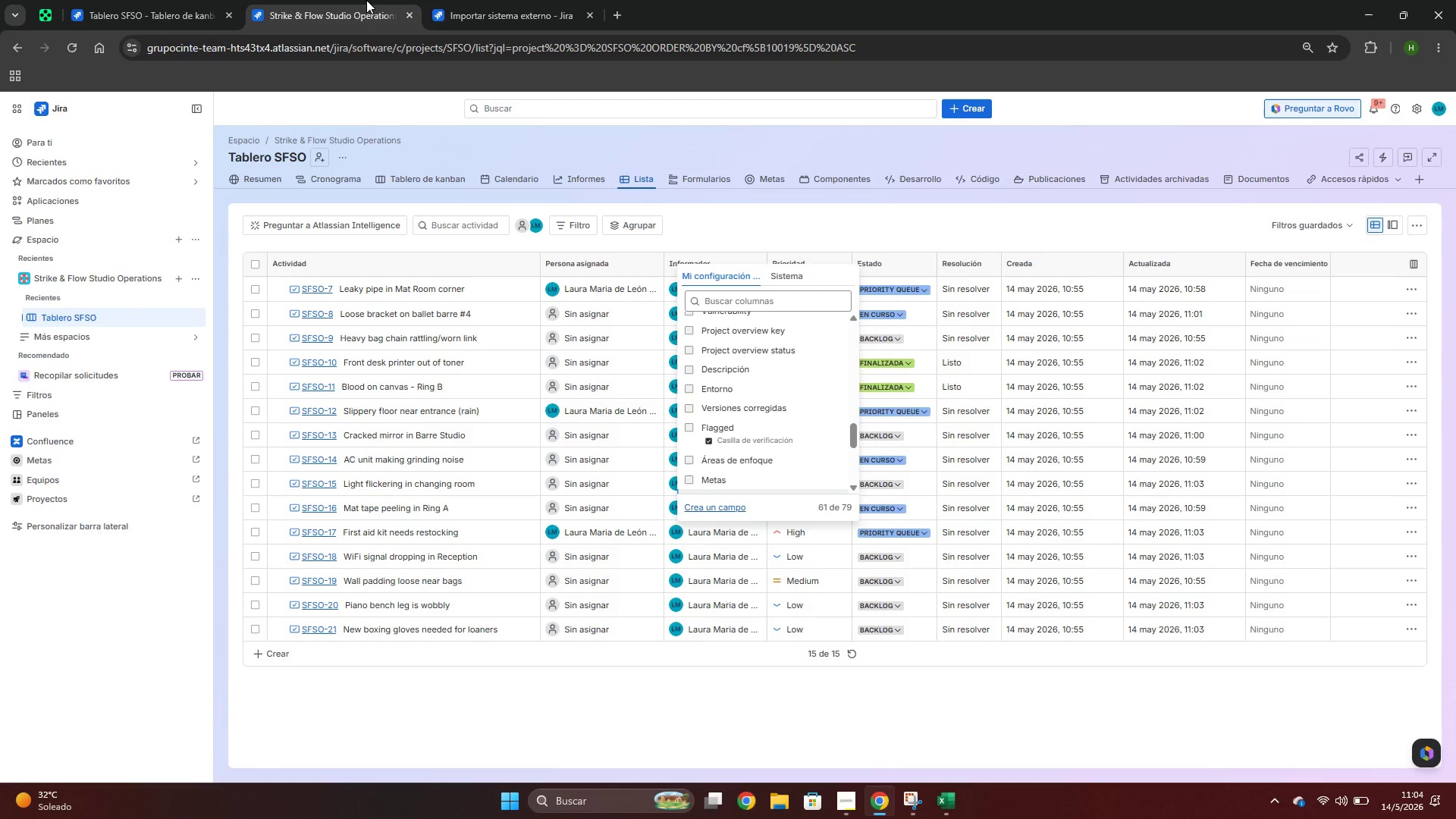 
key(Alt+AltLeft)
 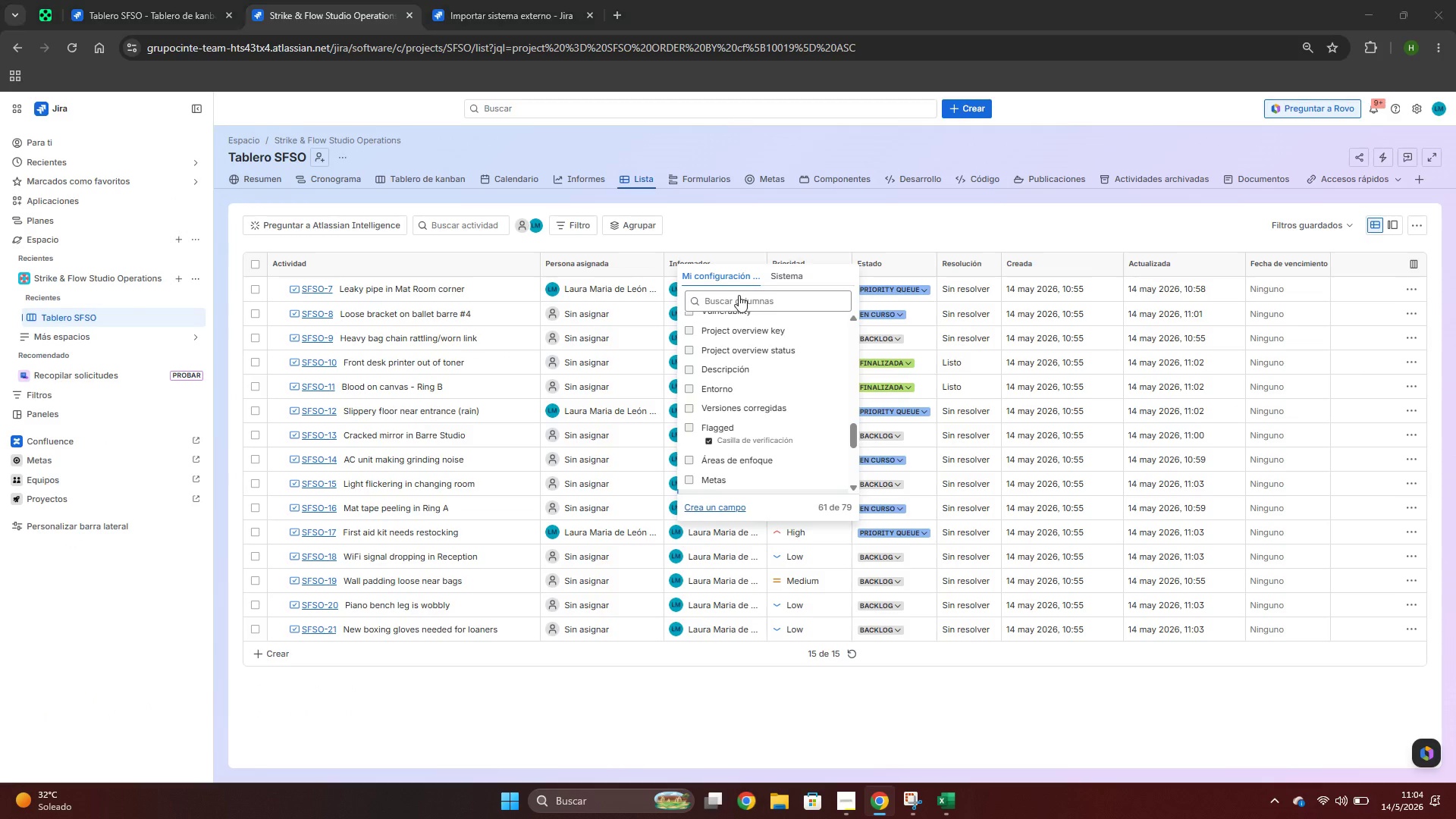 
key(Alt+Tab)
 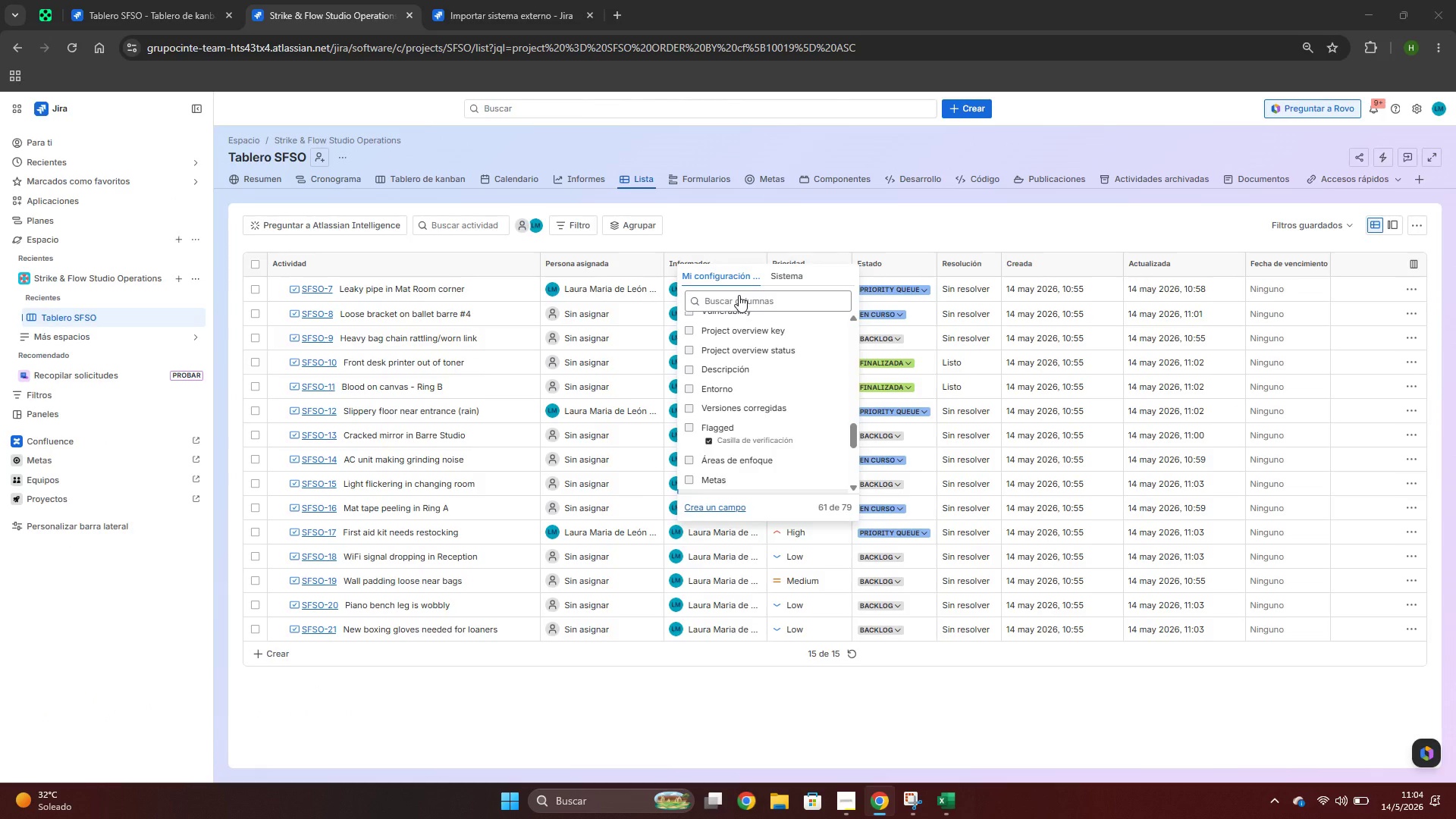 
key(Alt+AltLeft)
 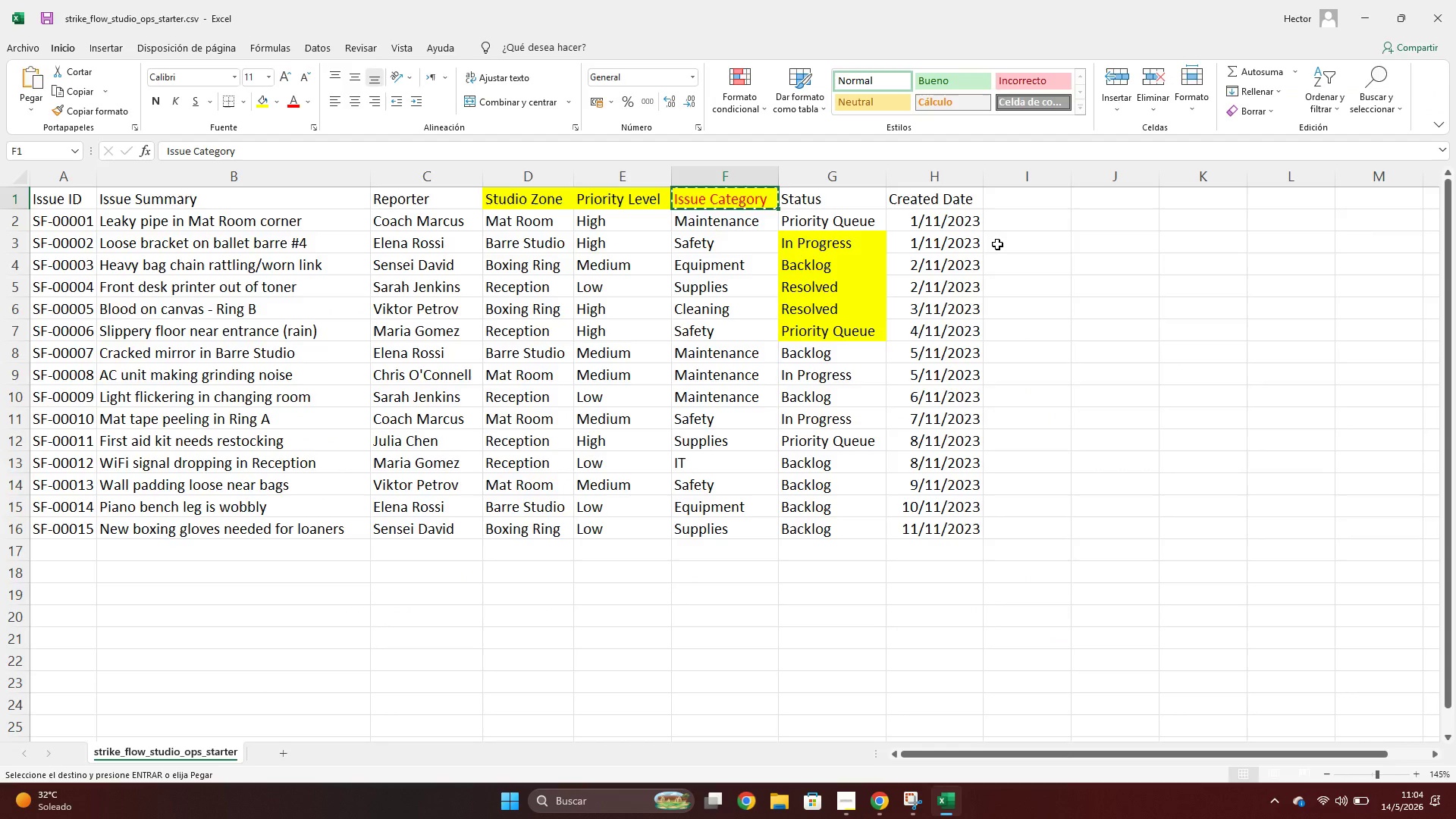 
key(Alt+Tab)
 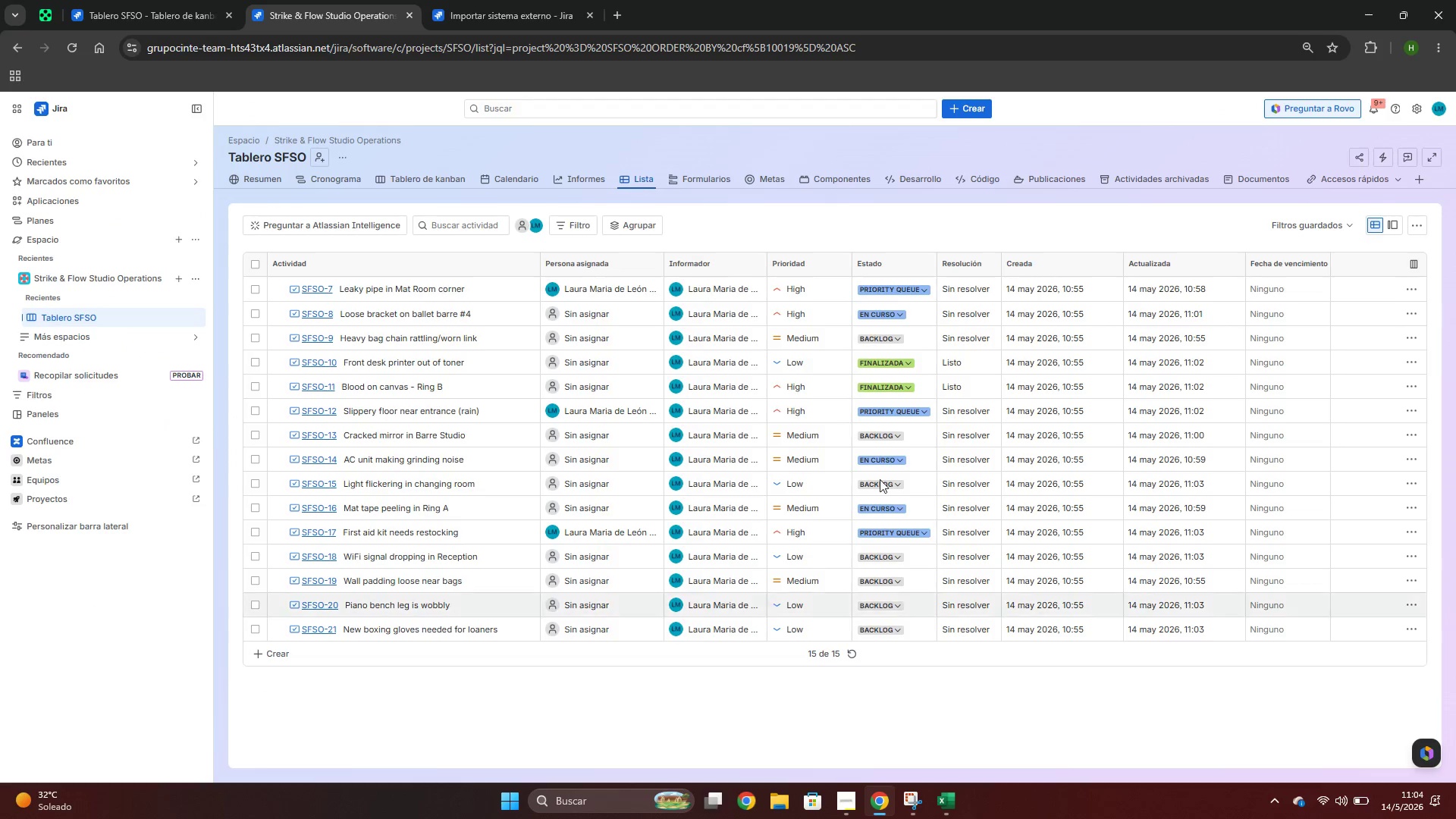 
key(Alt+AltLeft)
 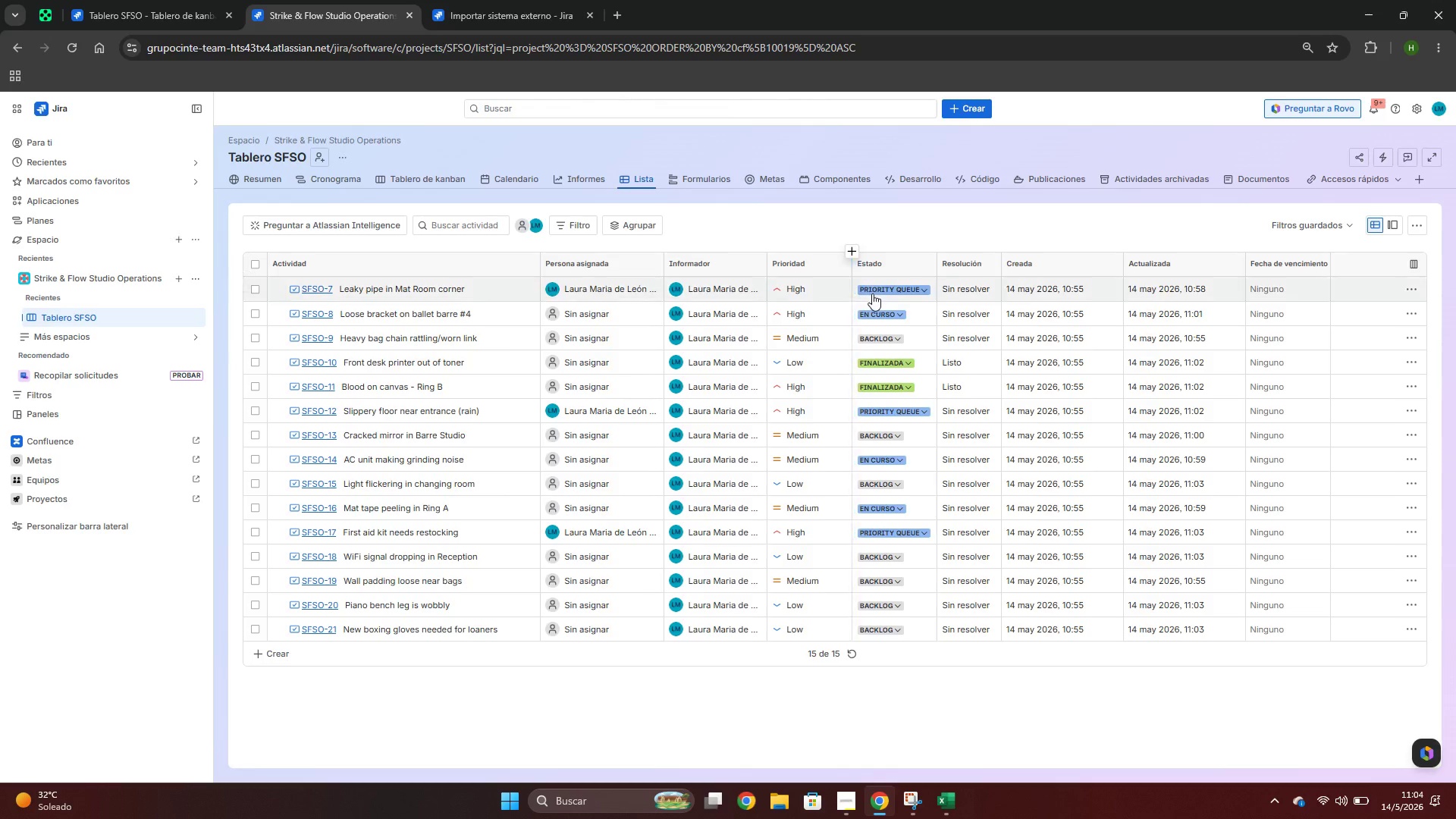 
key(Alt+Tab)
 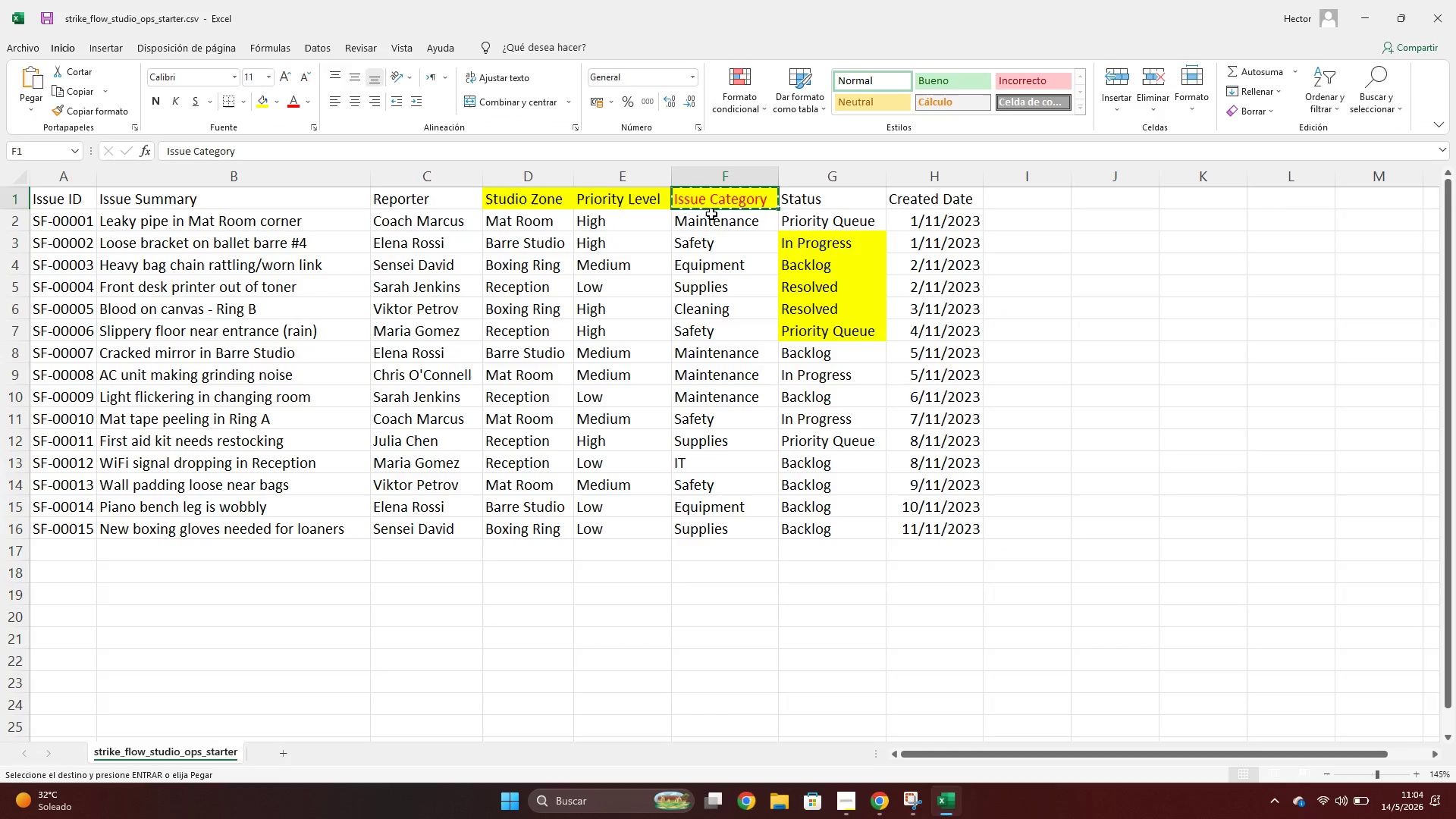 
key(Control+ControlLeft)
 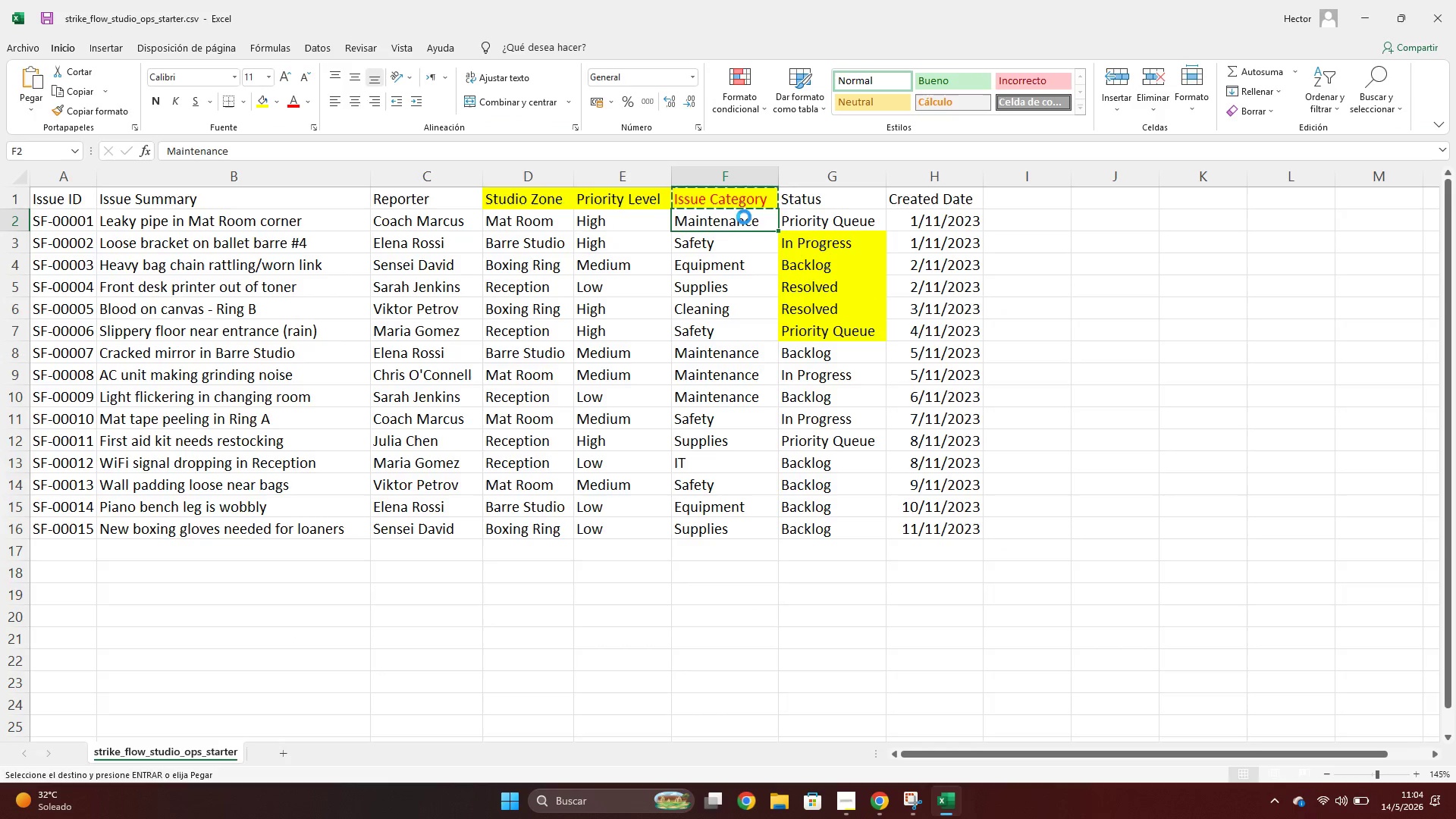 
key(Control+C)
 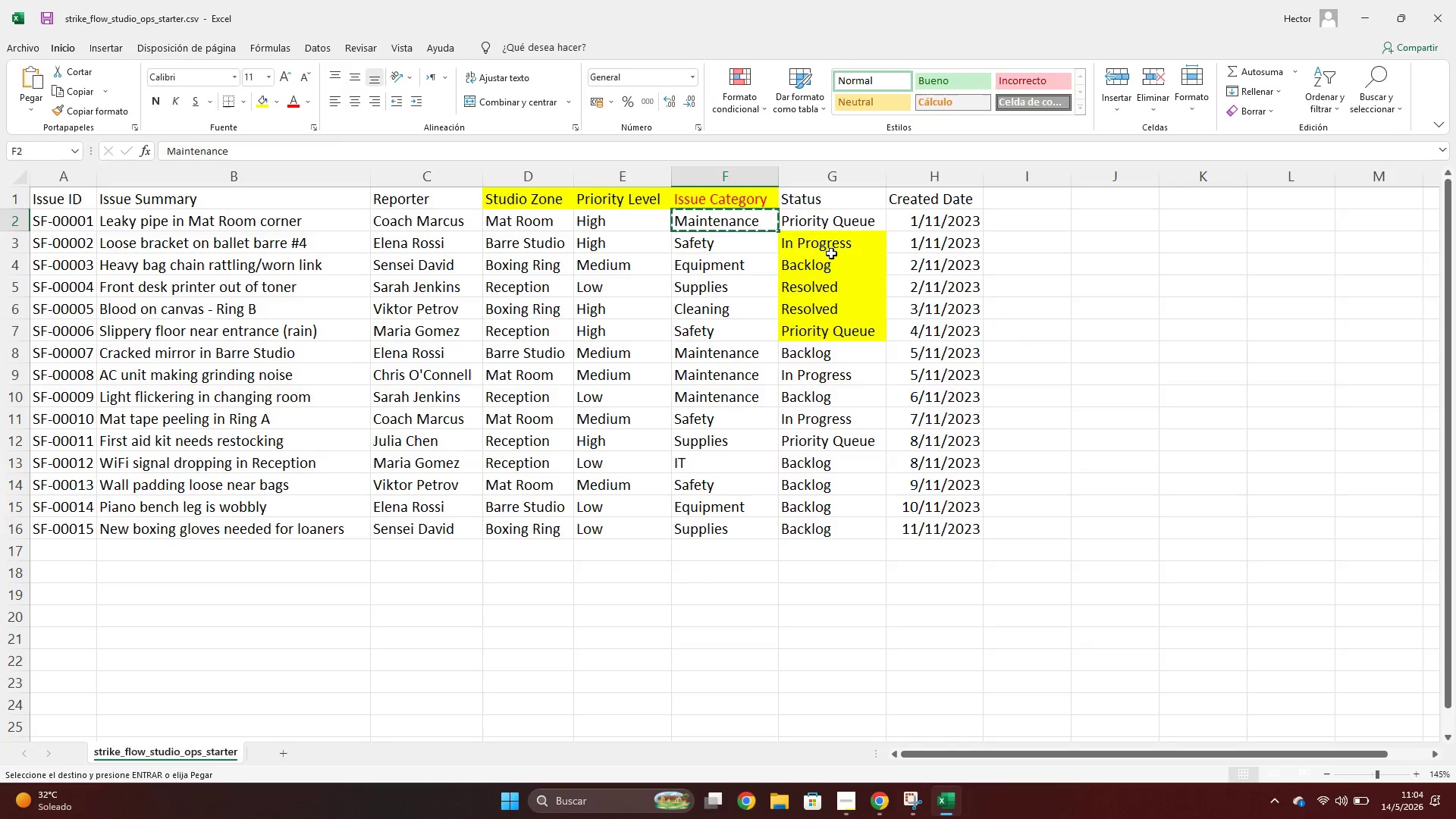 
key(Alt+AltLeft)
 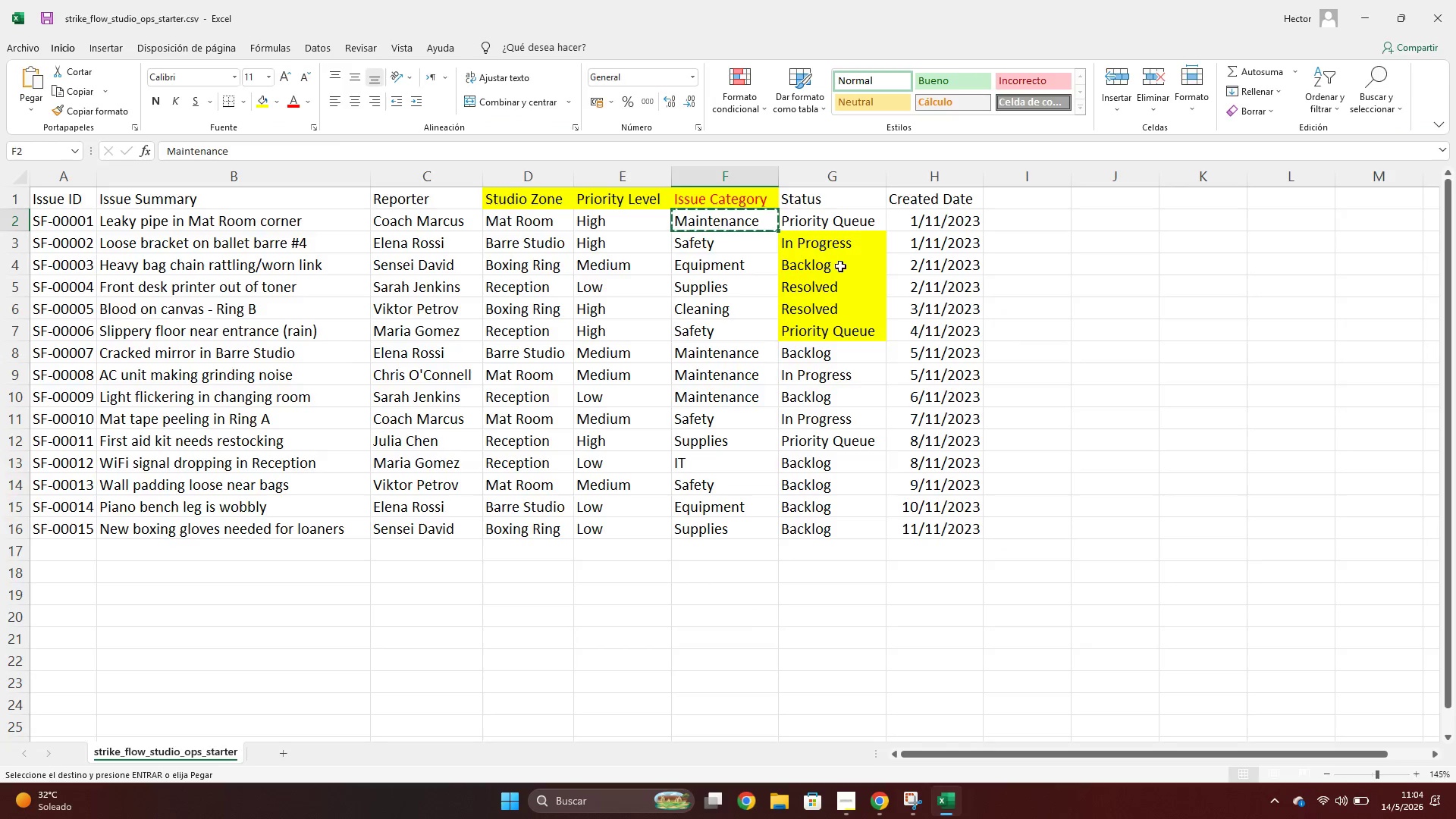 
key(Alt+Tab)
 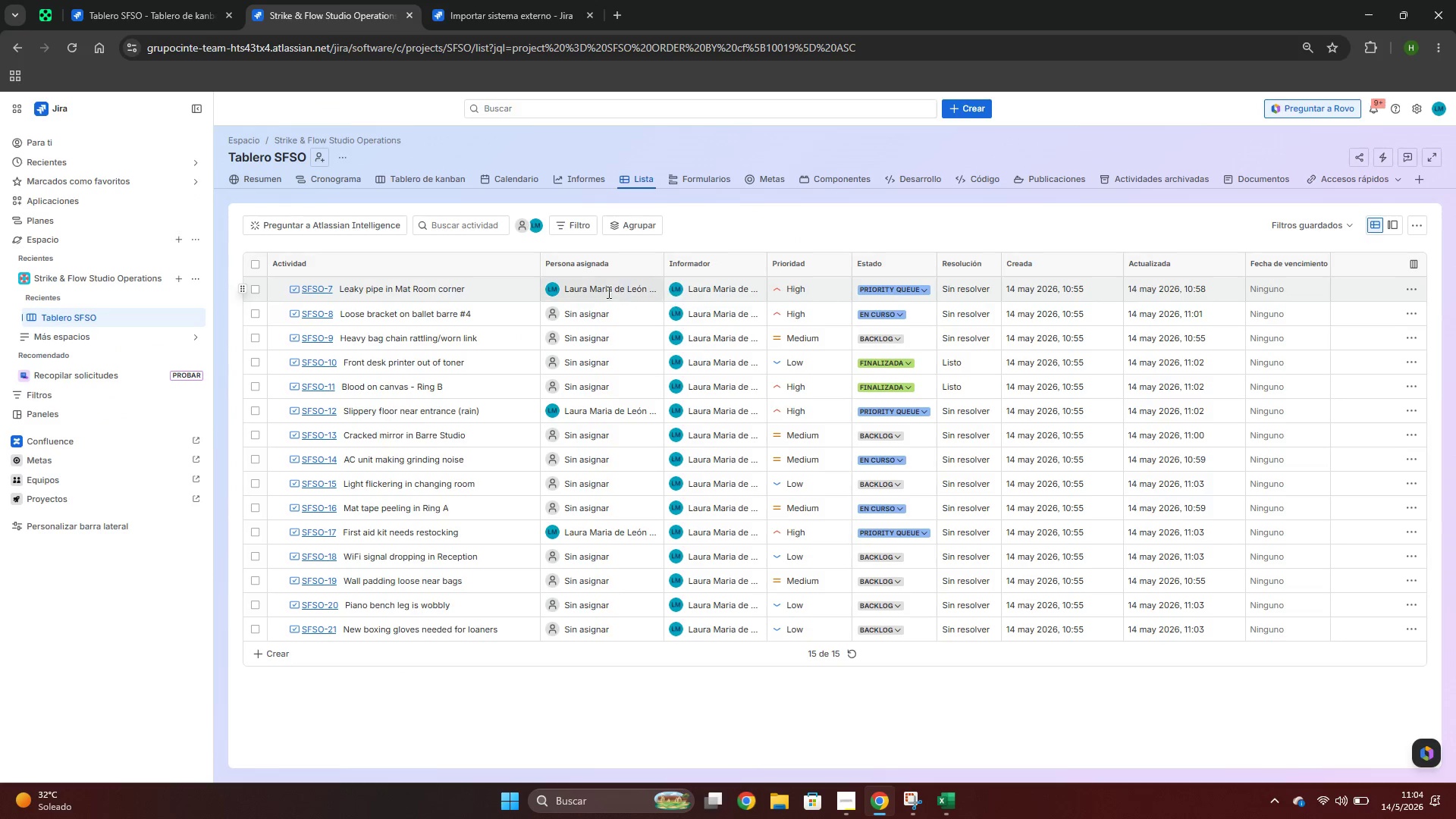 
left_click([324, 287])
 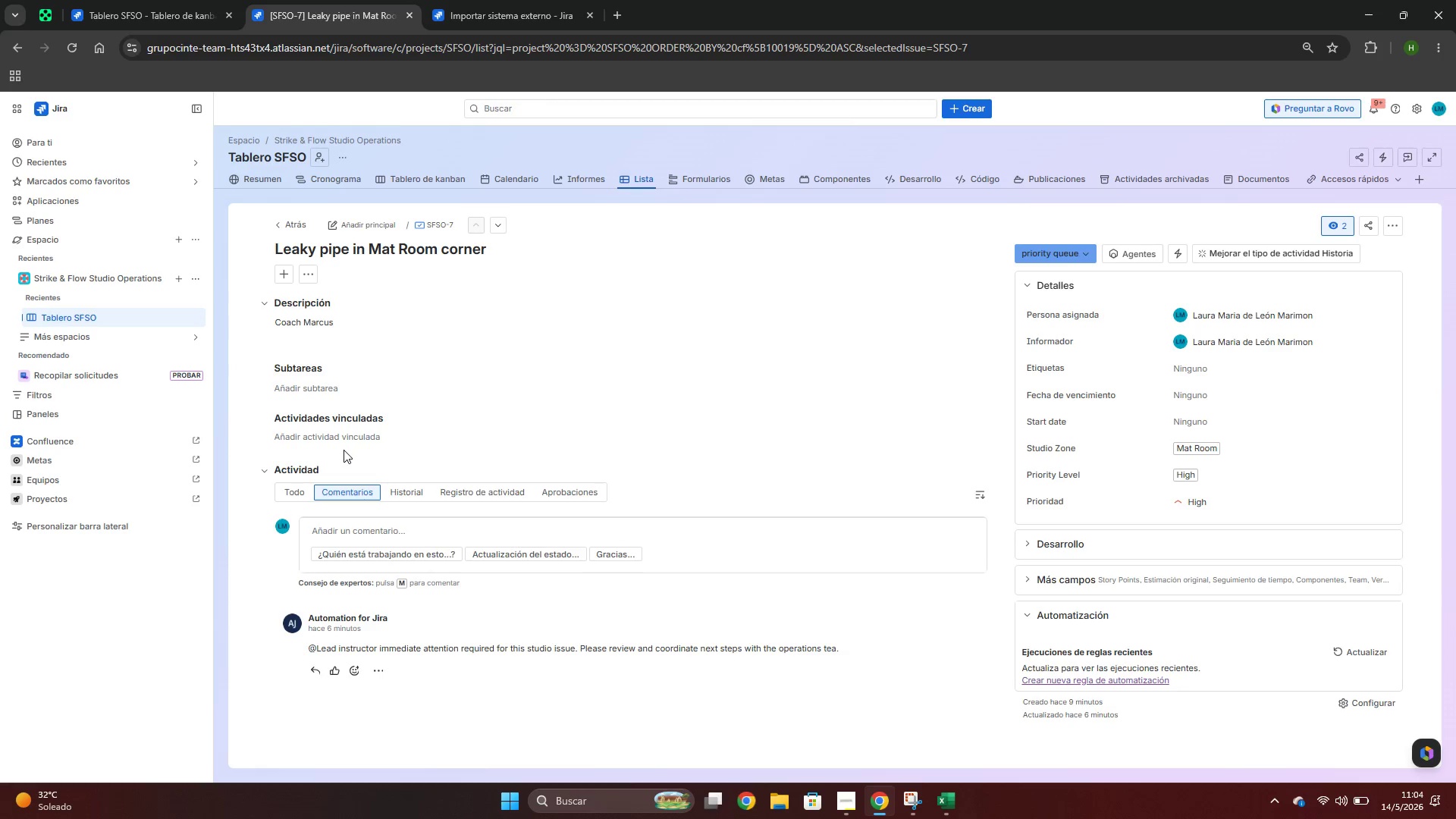 
wait(7.88)
 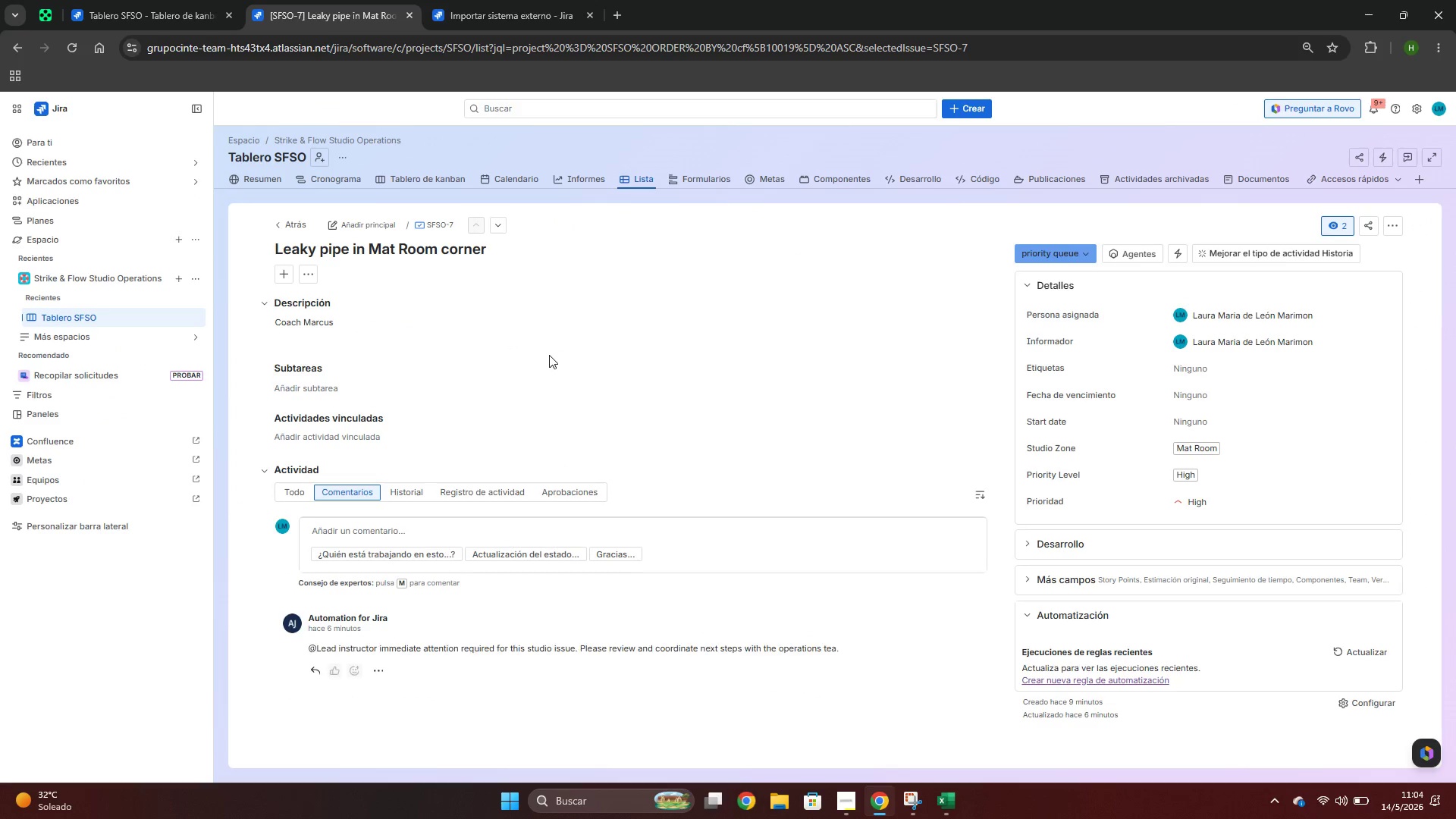 
left_click([375, 318])
 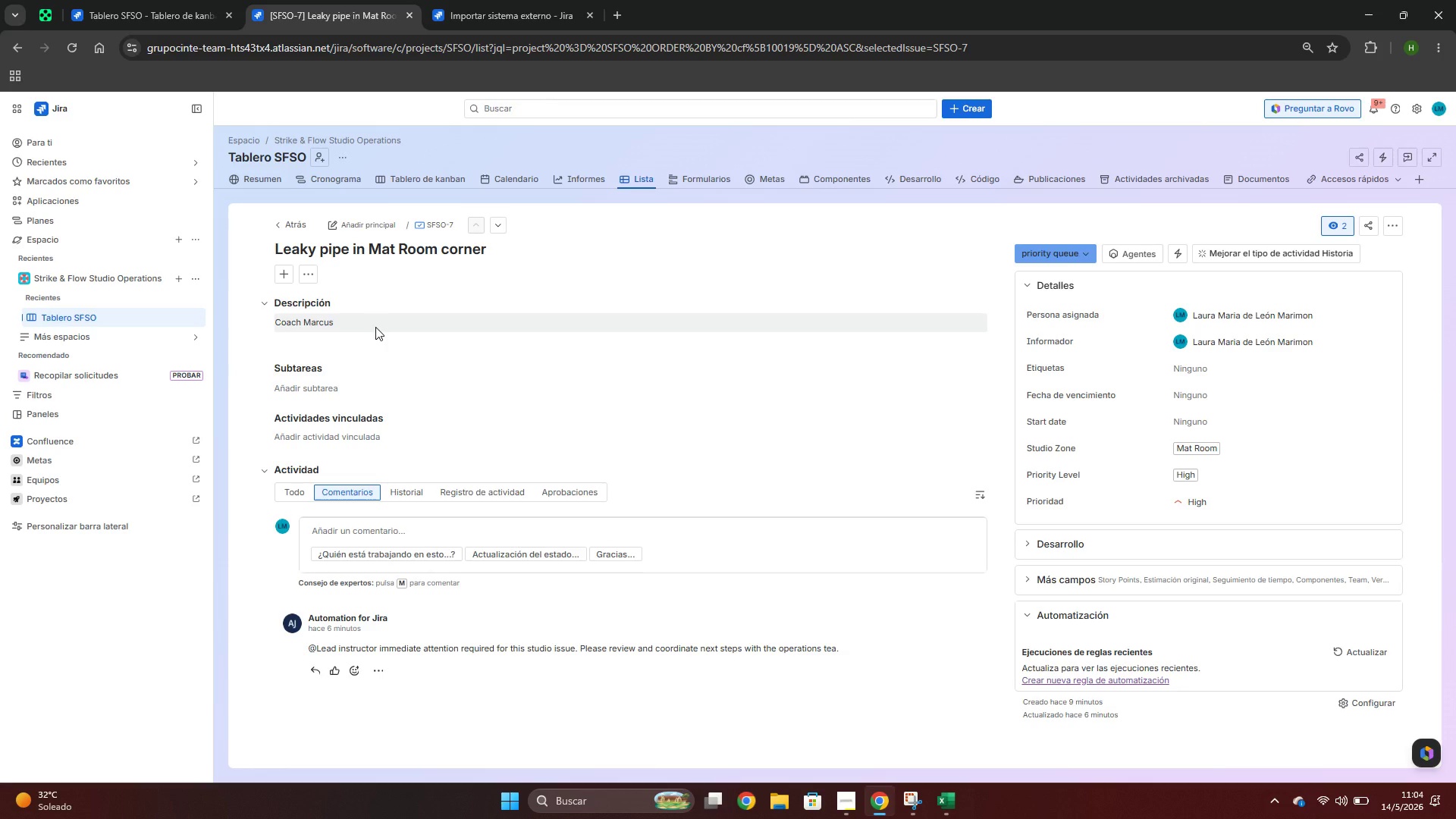 
left_click([375, 327])
 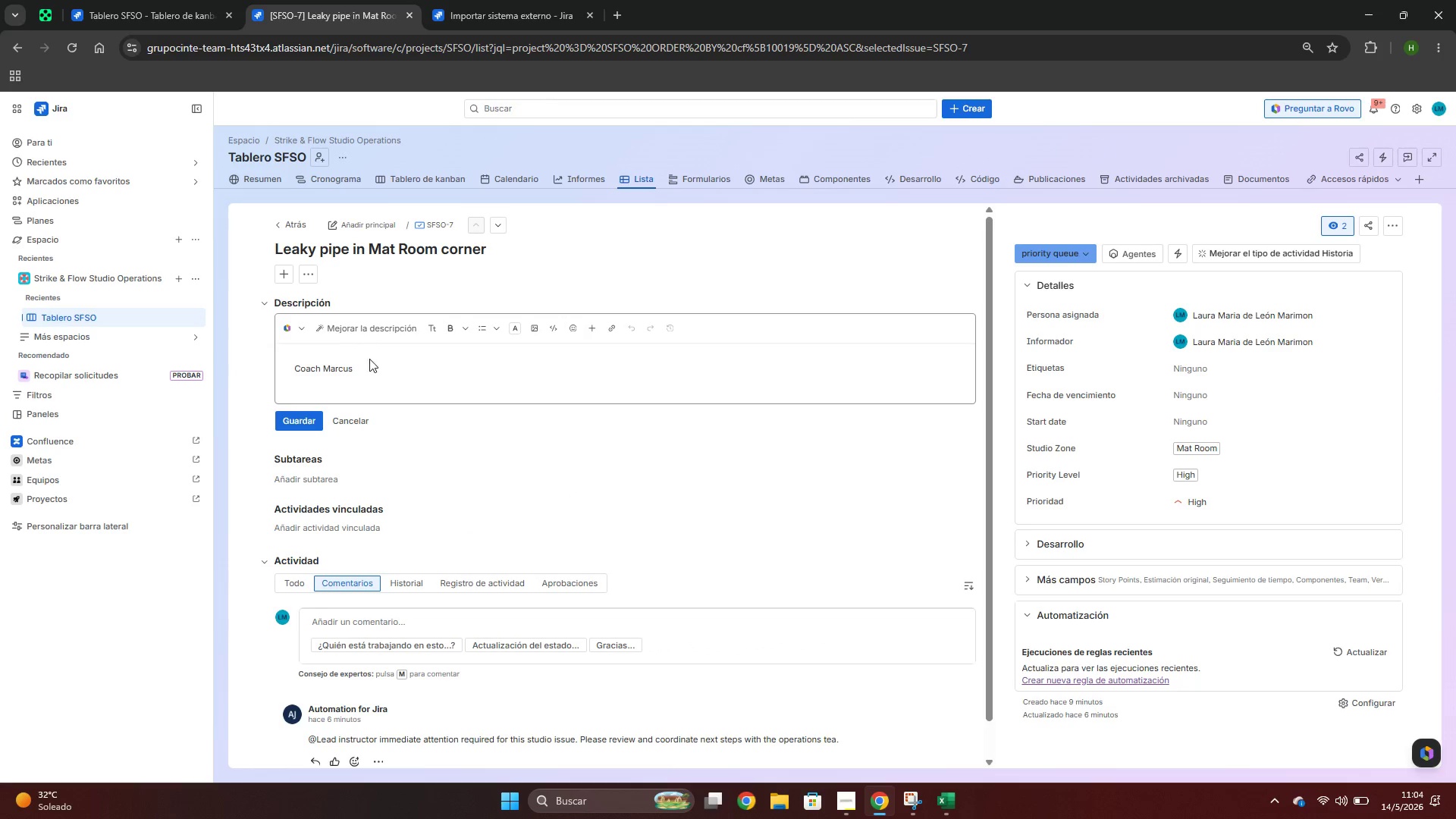 
left_click([384, 367])
 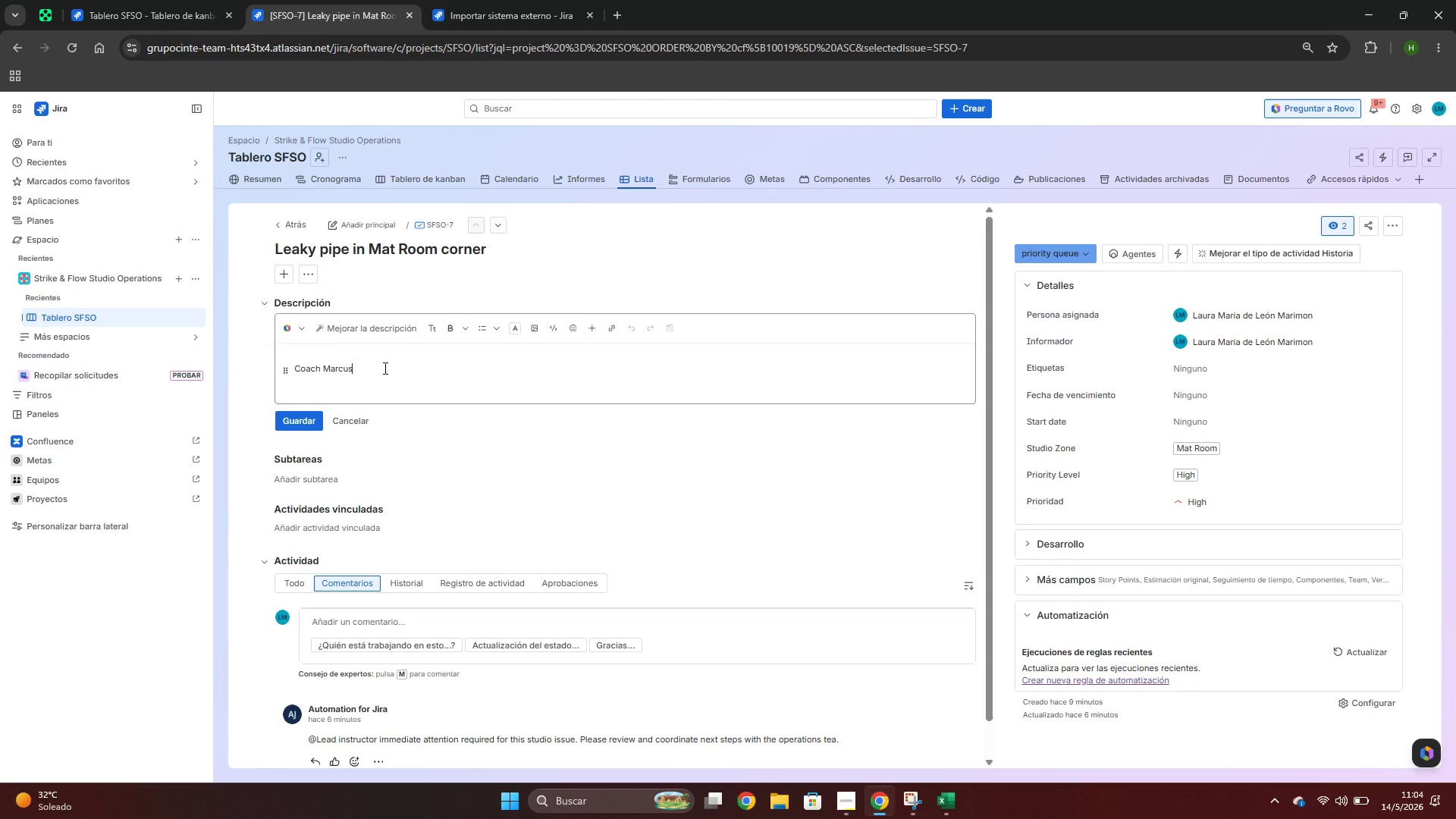 
key(Enter)
 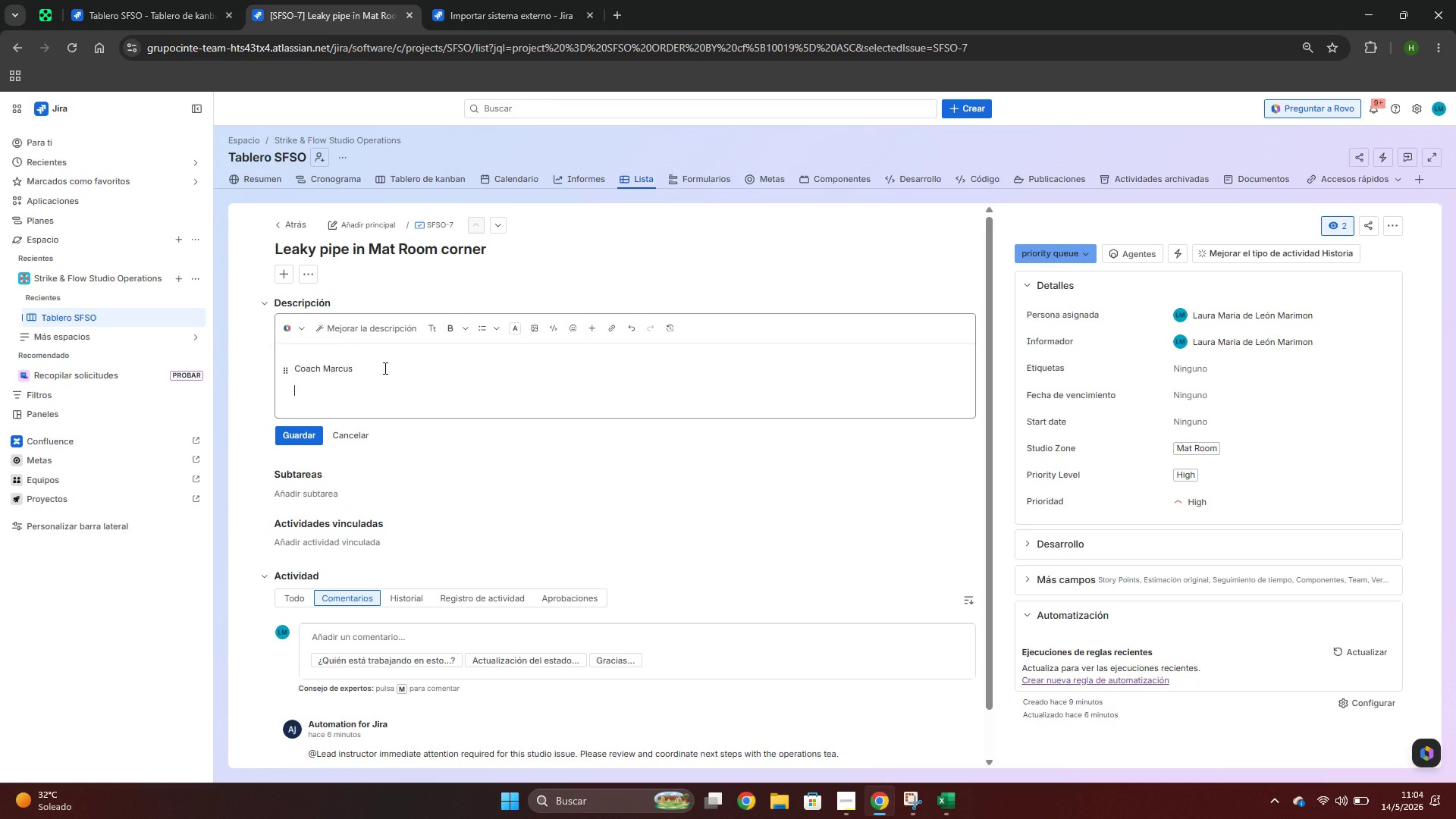 
key(Control+ControlLeft)
 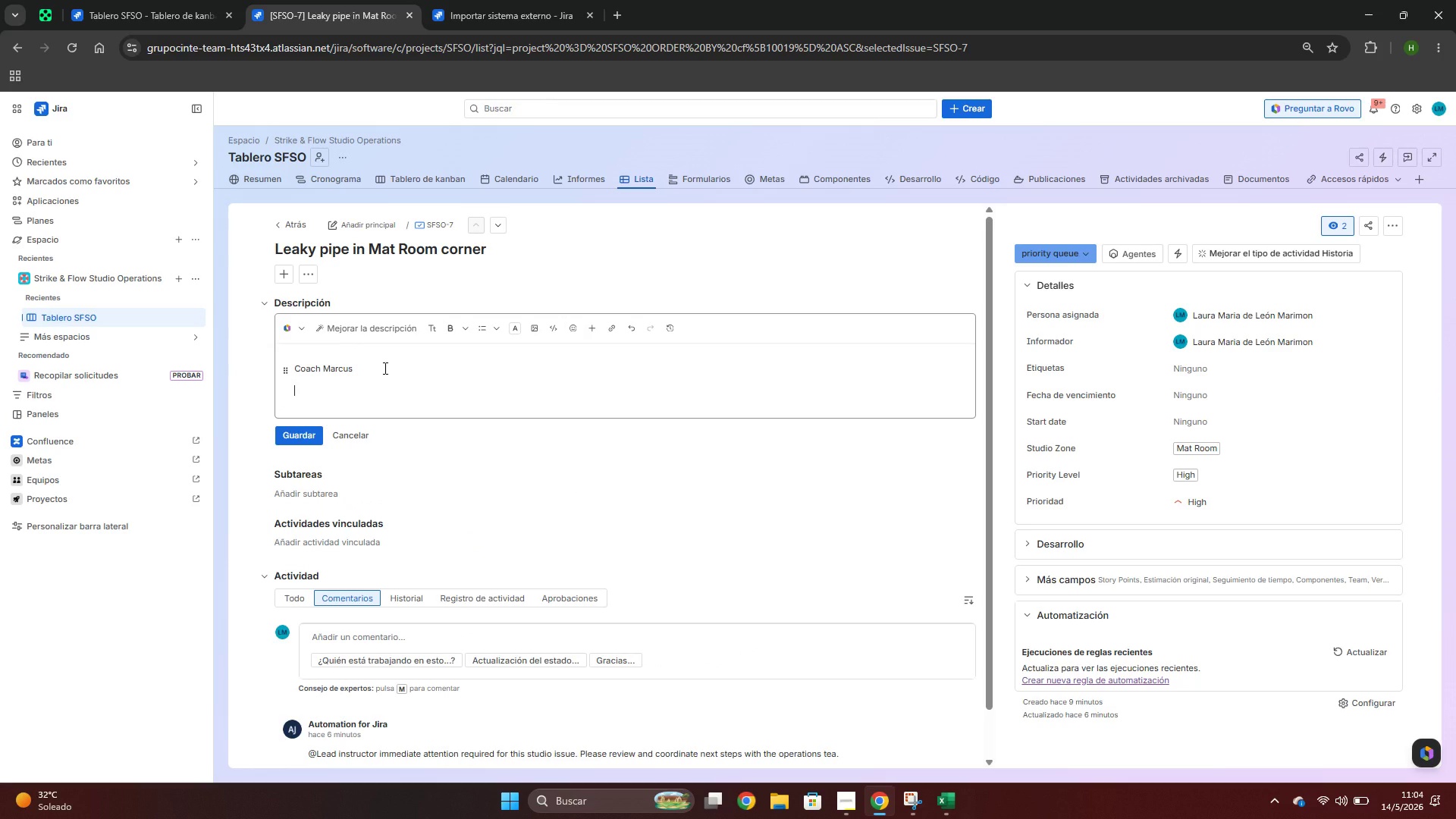 
key(Control+V)
 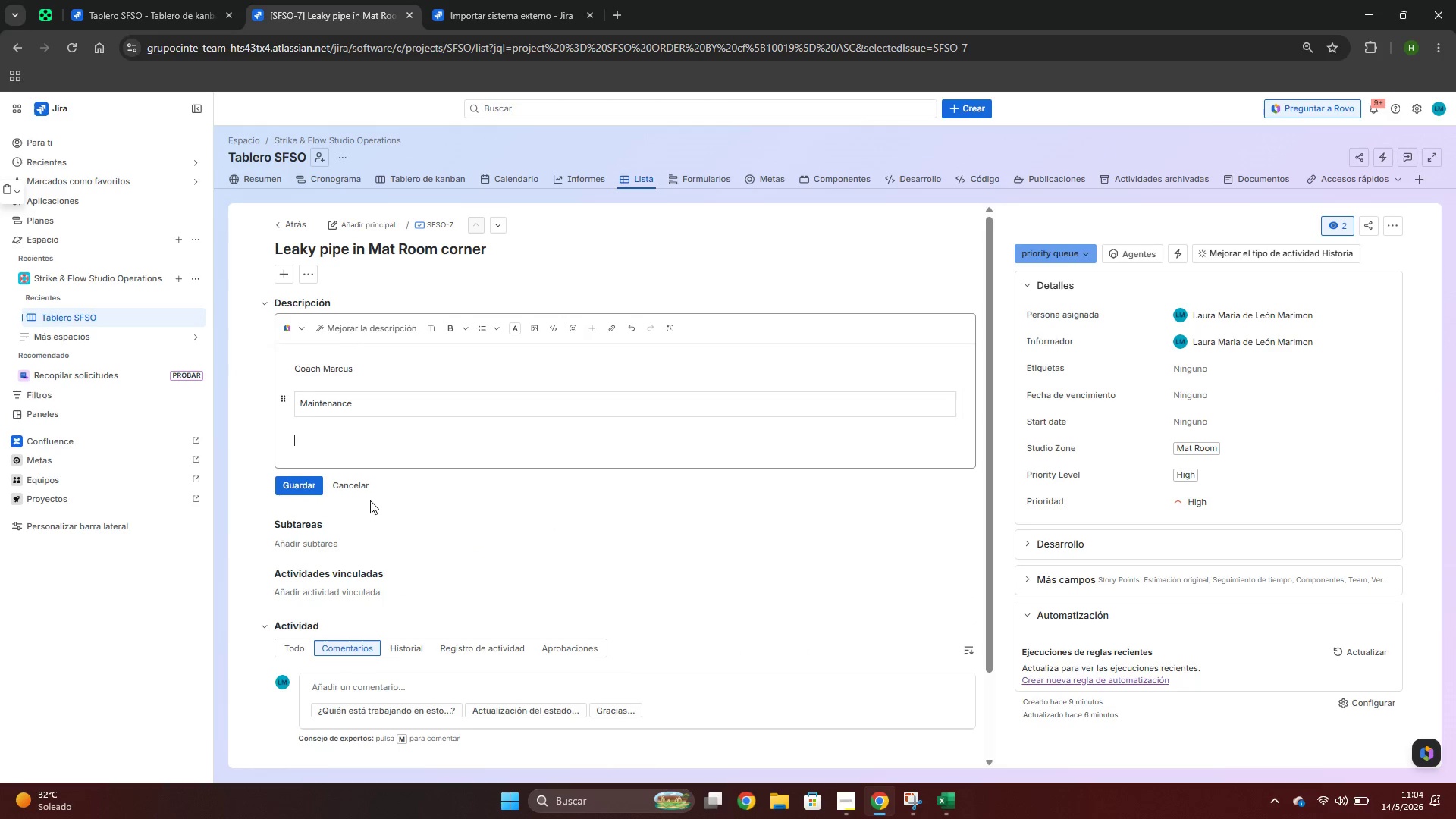 
left_click([299, 482])
 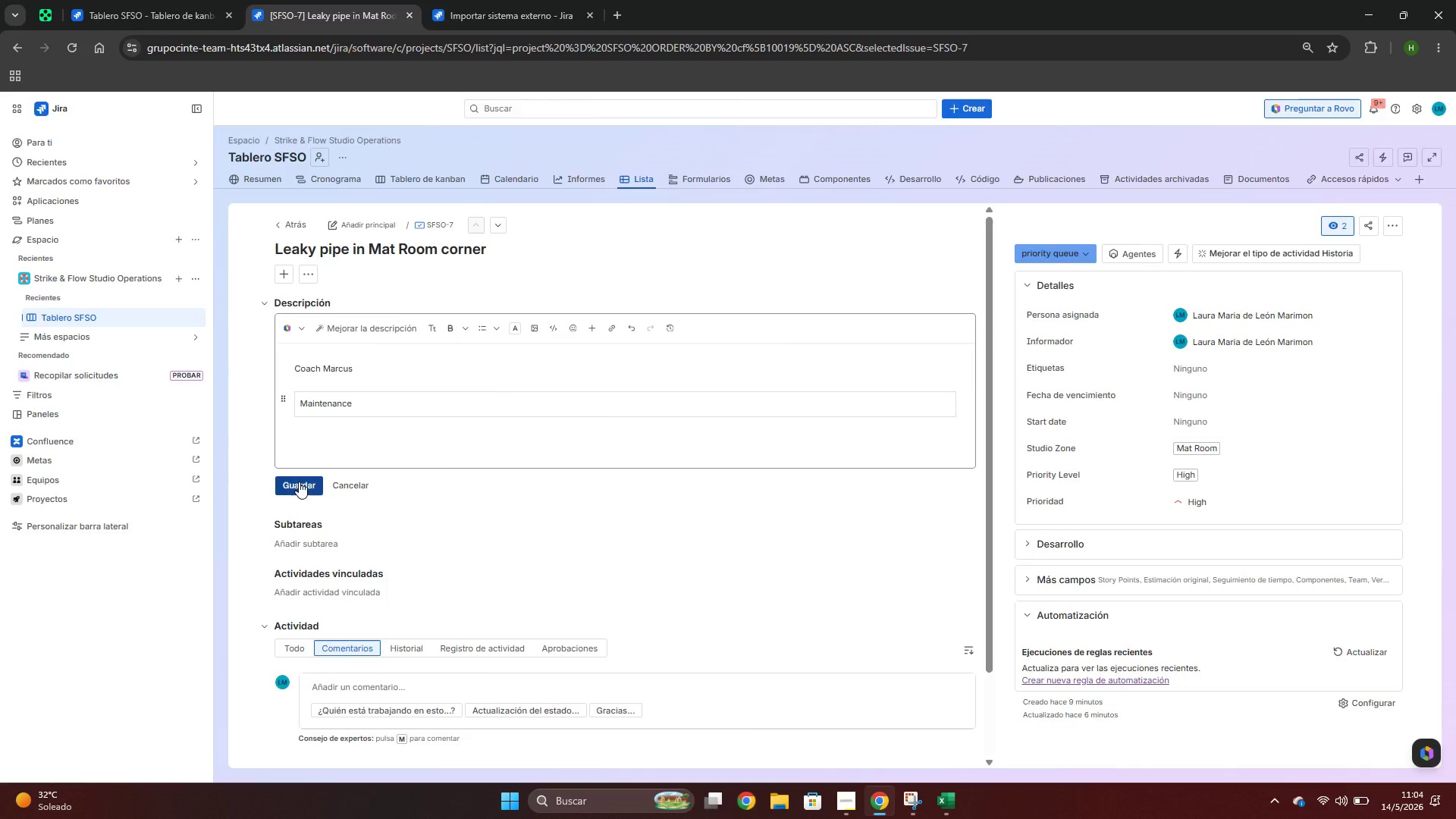 
key(Alt+AltLeft)
 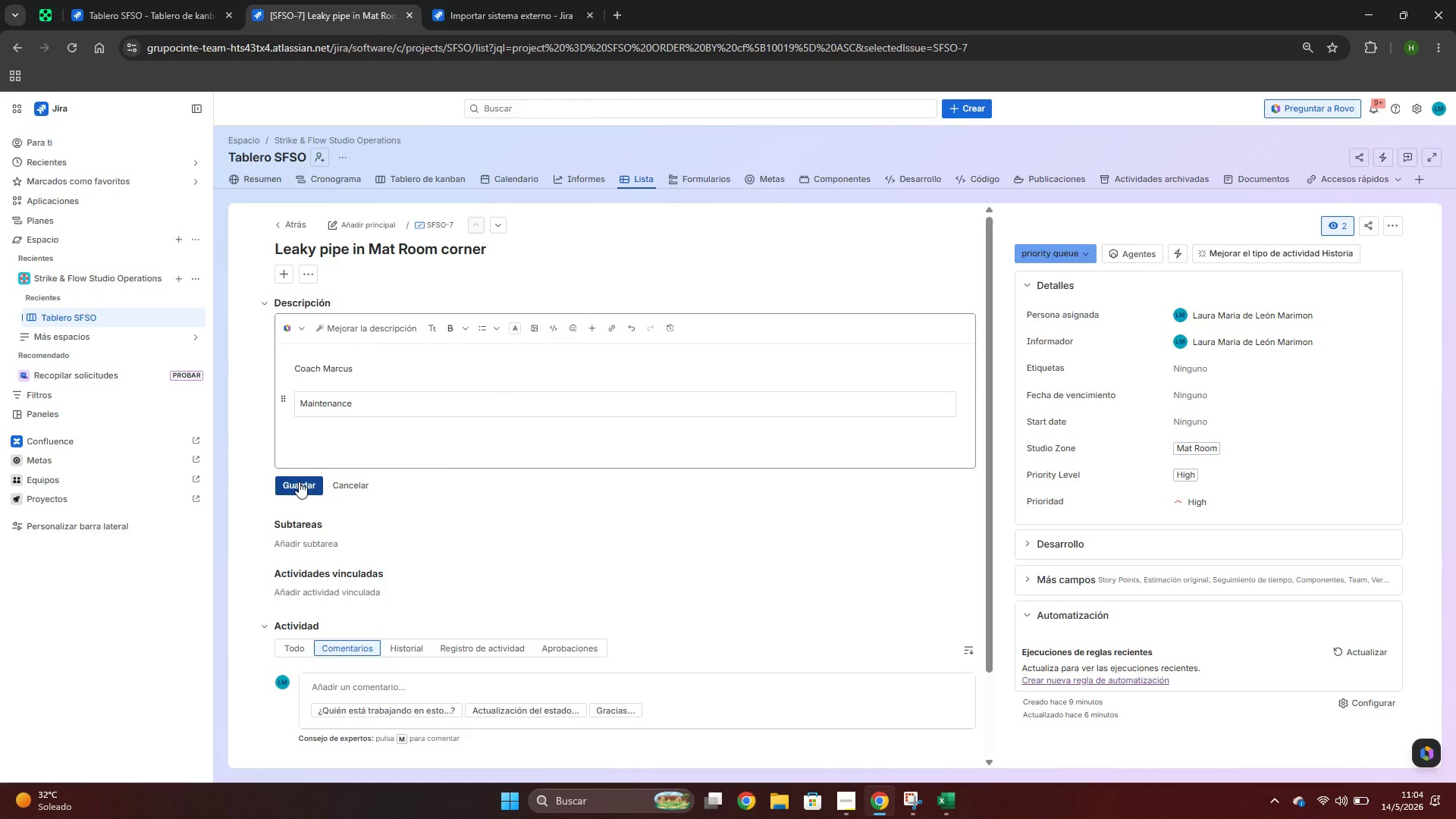 
key(Alt+Tab)
 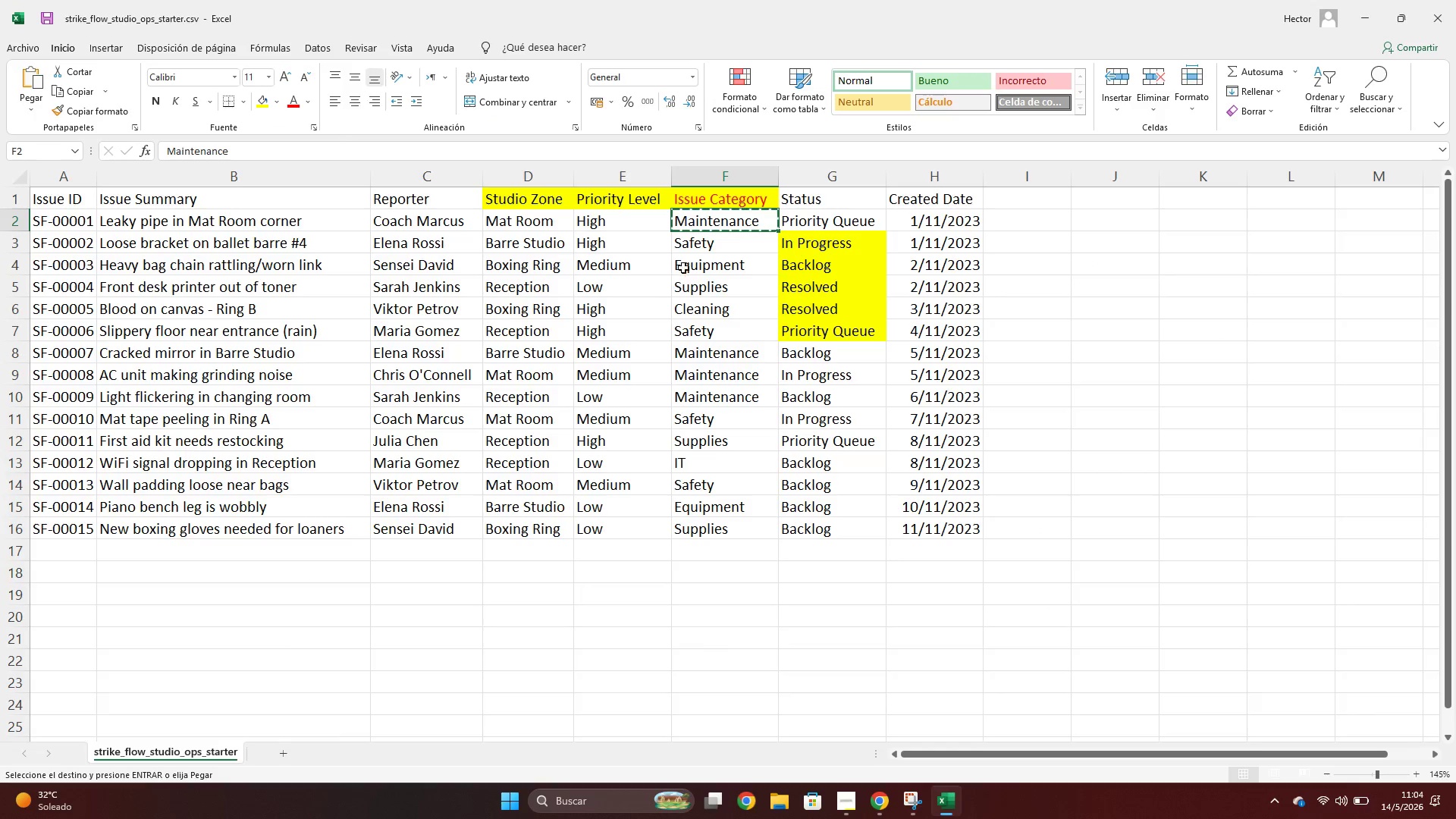 
key(Shift+ShiftLeft)
 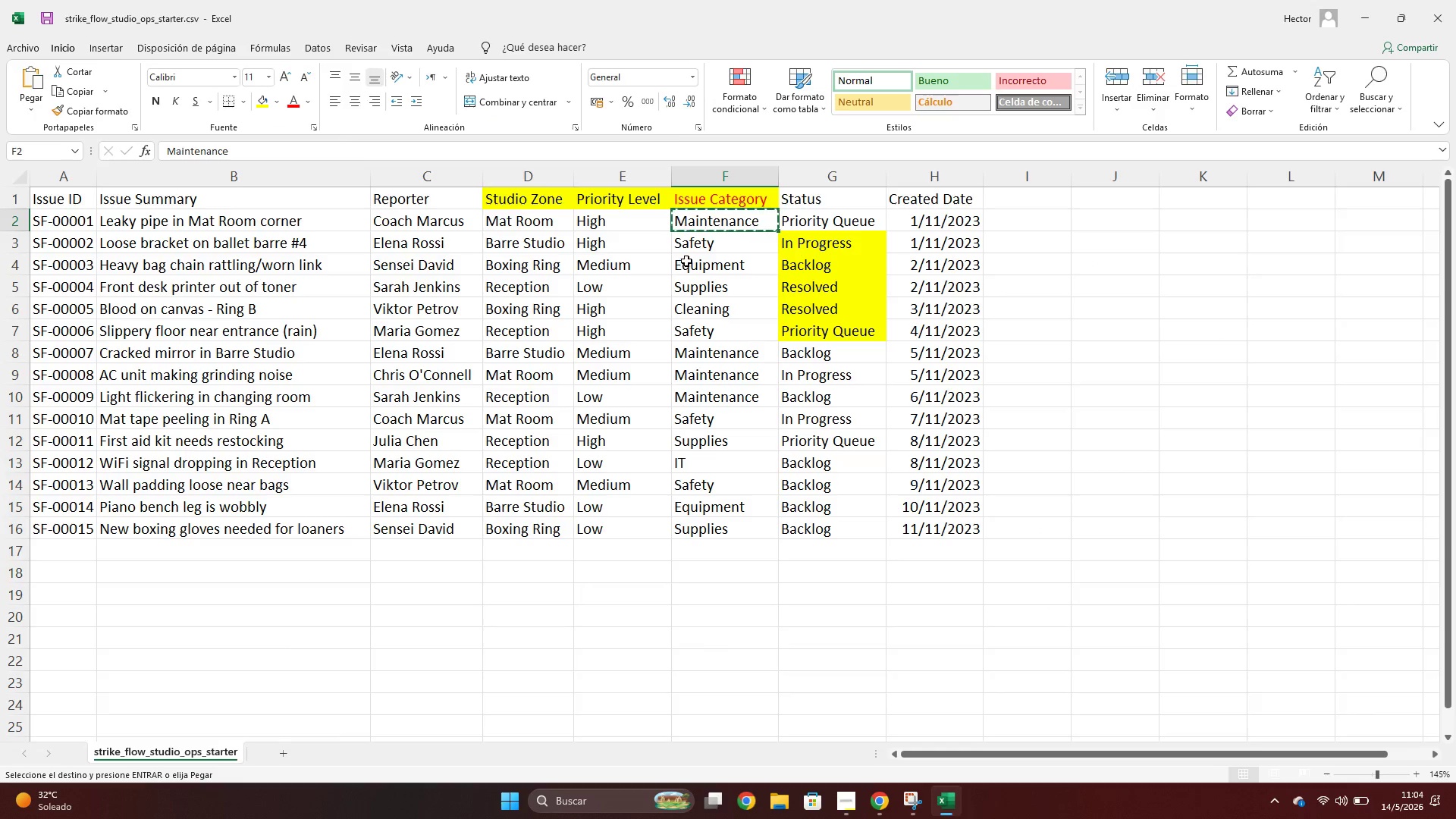 
key(Shift+Space)
 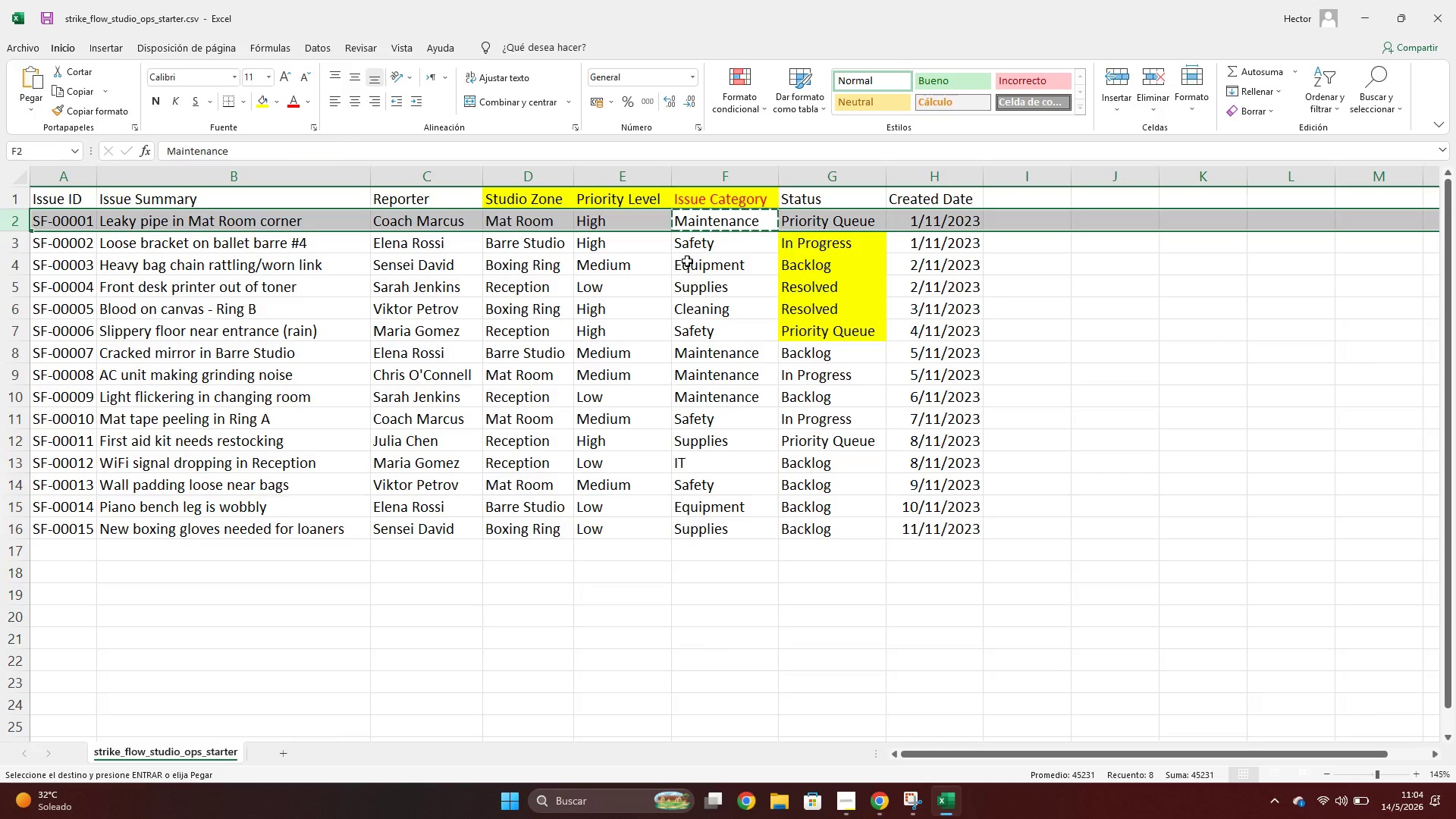 
key(Control+N)
 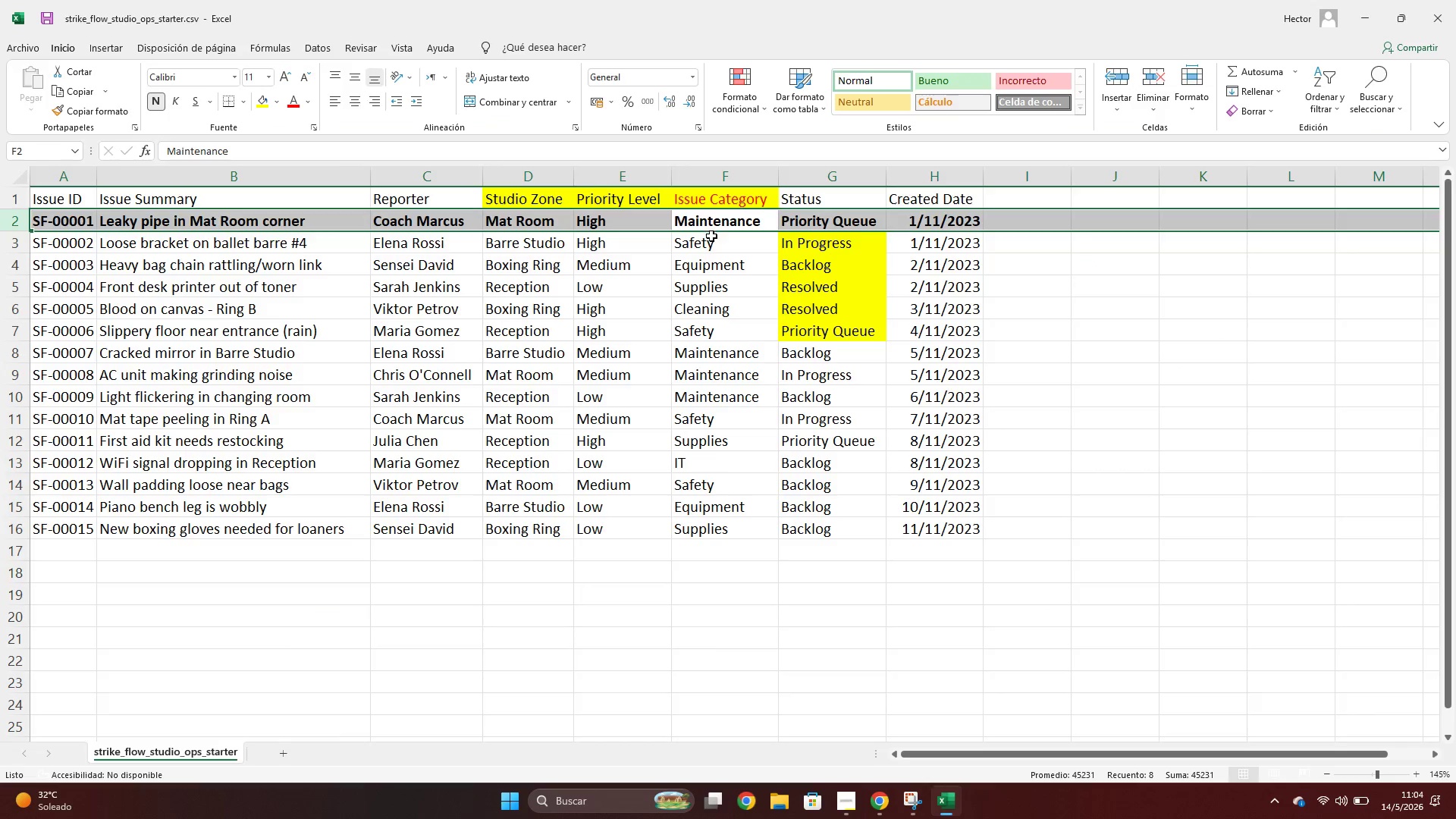 
left_click([710, 237])
 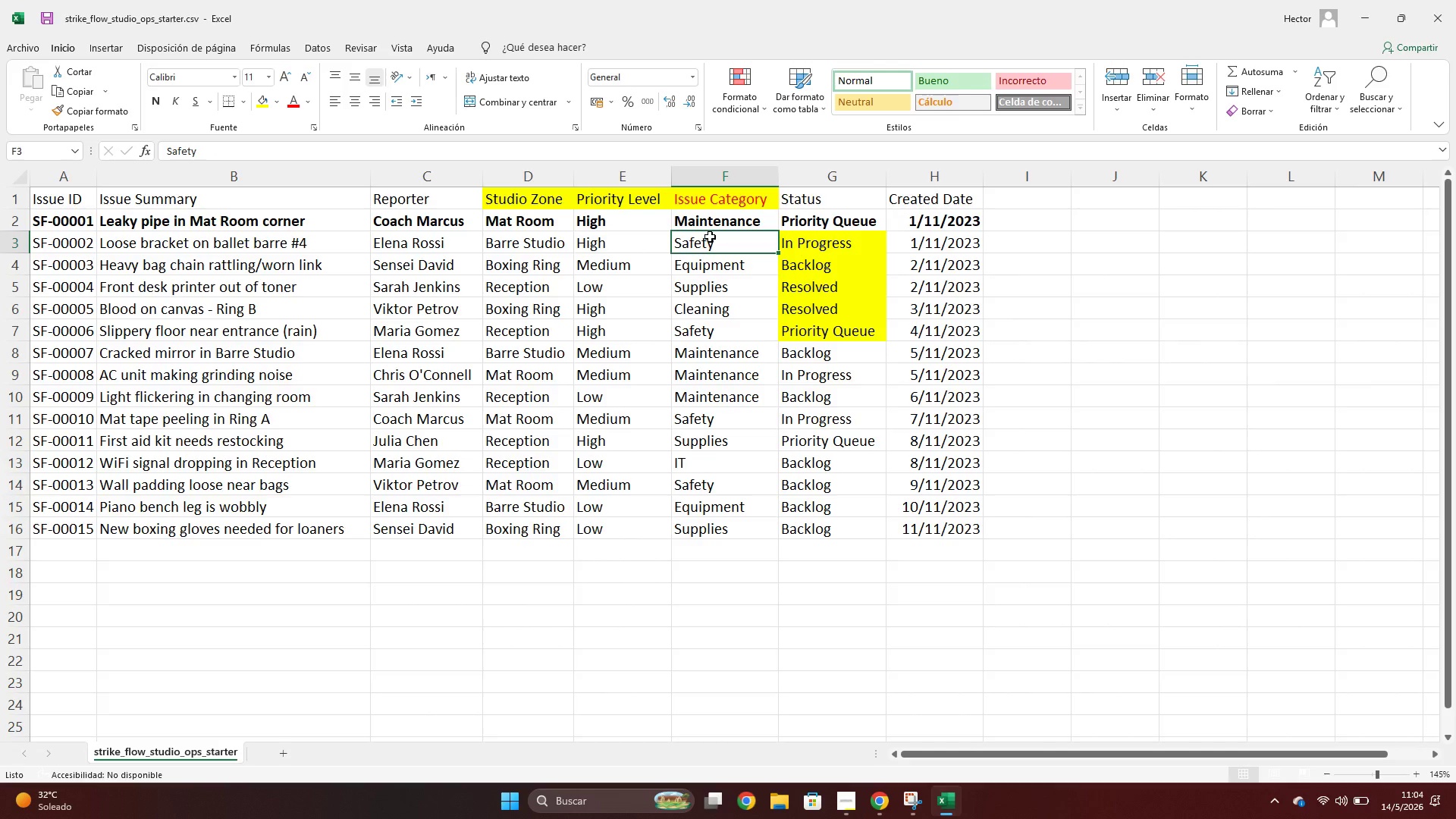 
key(Control+ControlLeft)
 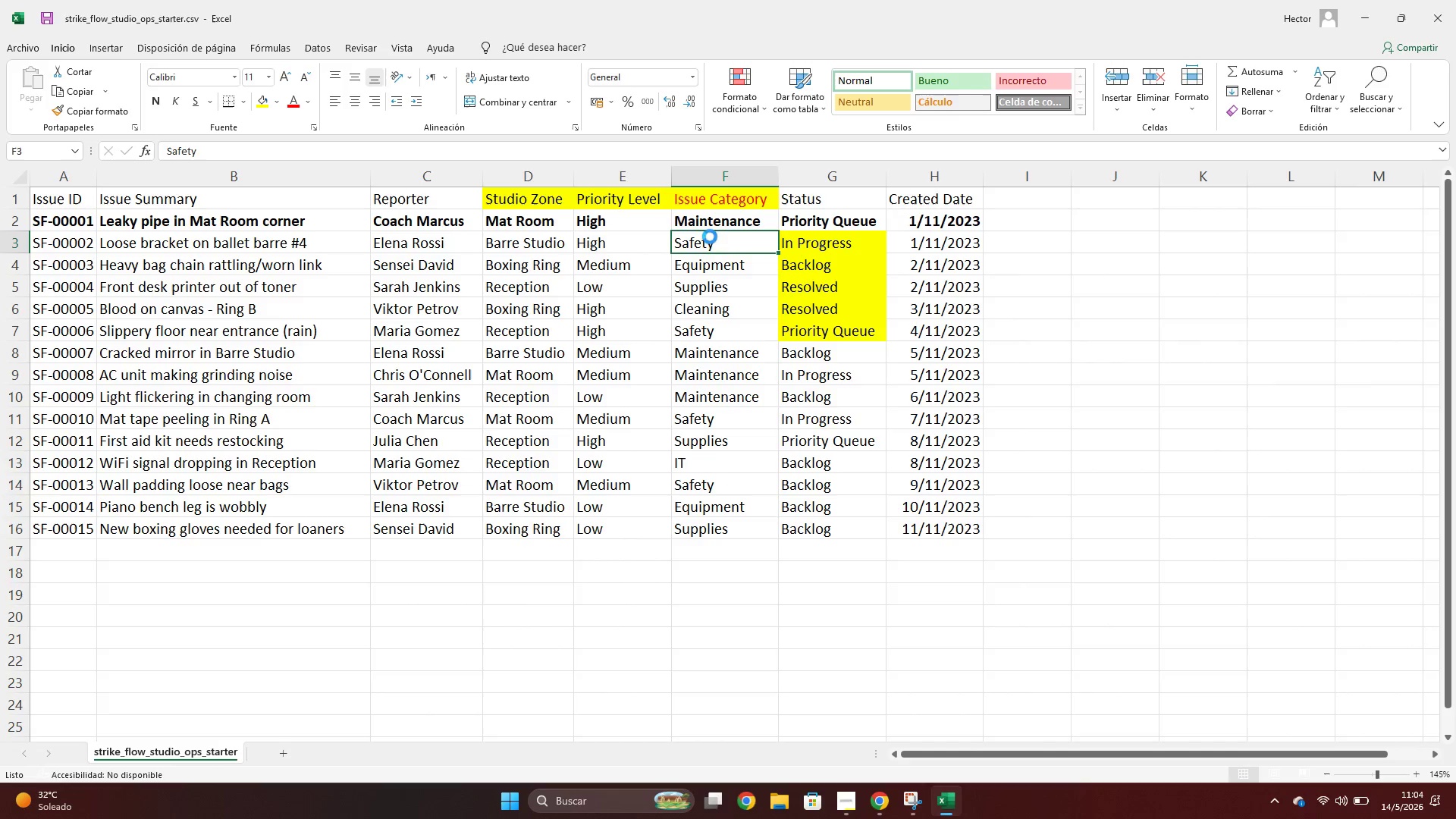 
key(Control+C)
 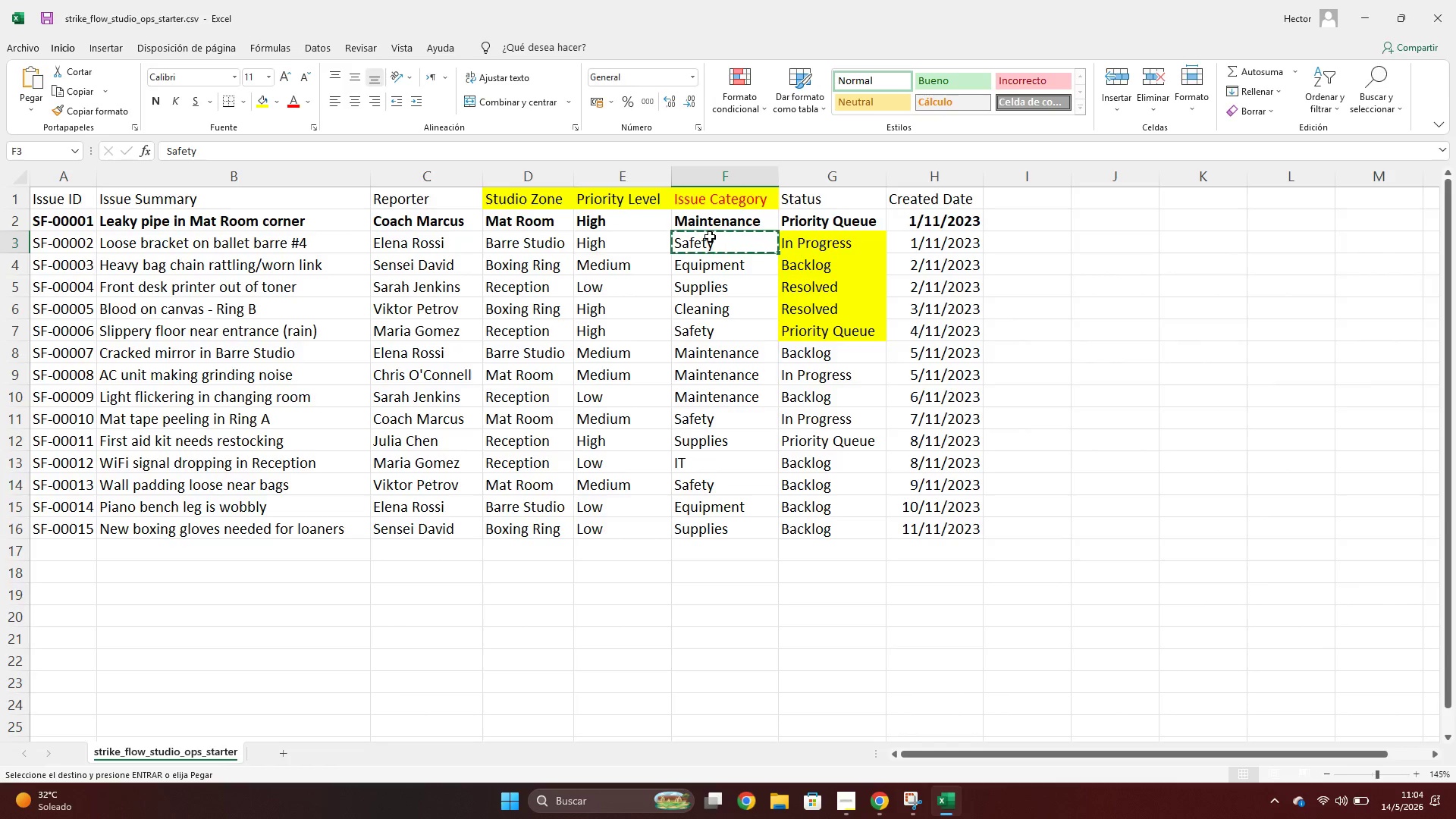 
key(Alt+AltLeft)
 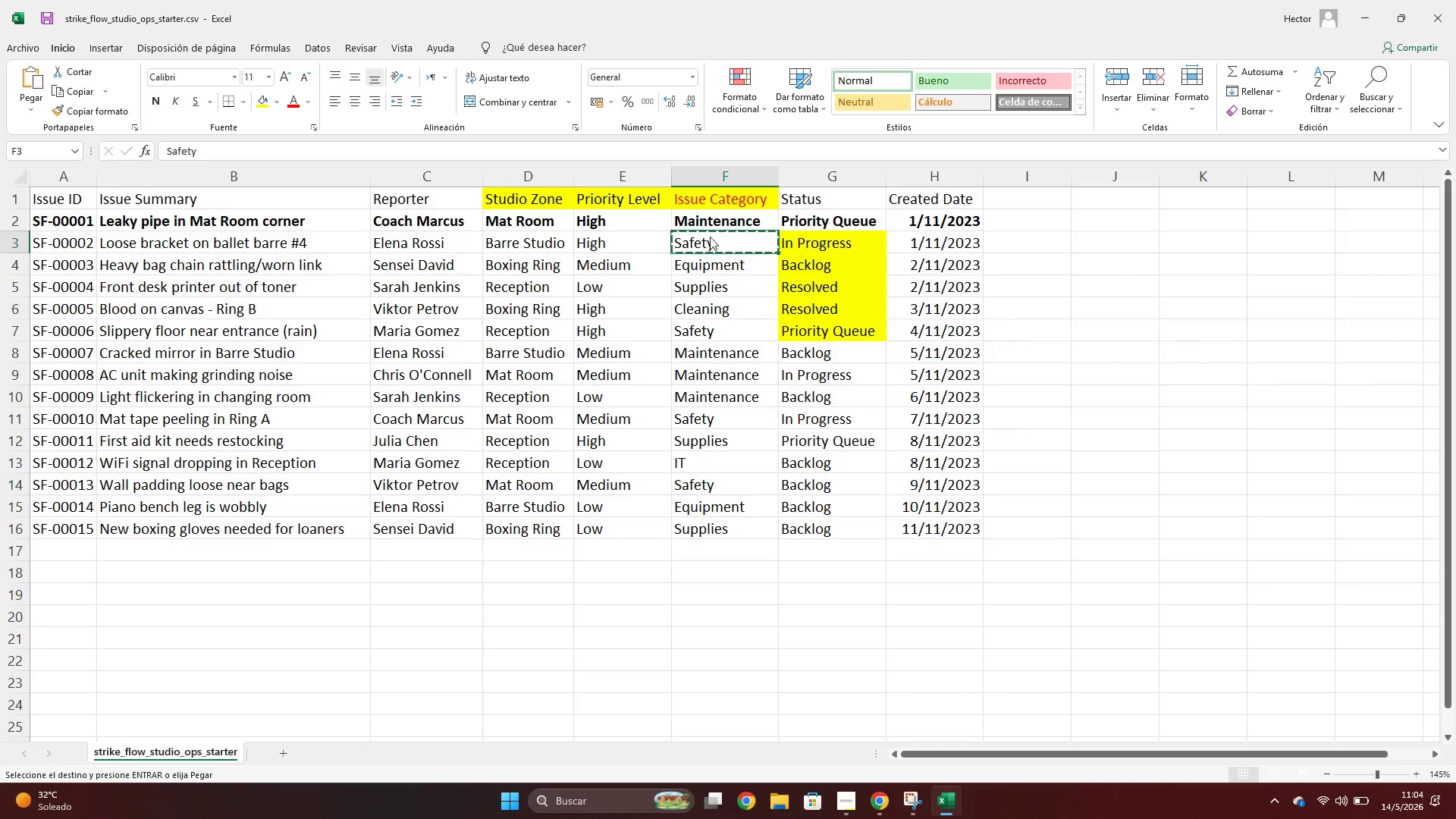 
key(Alt+Tab)
 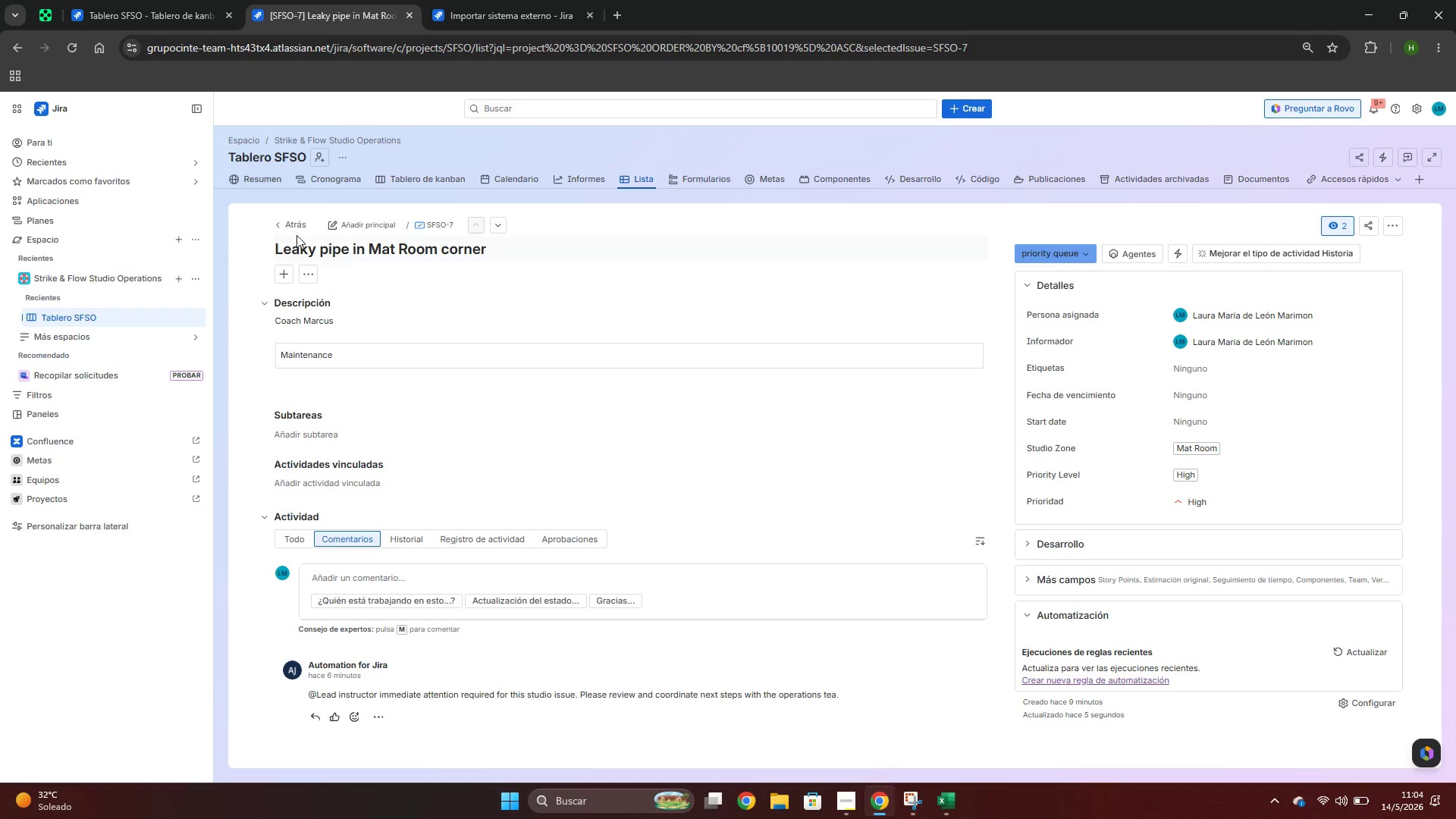 
left_click([285, 220])
 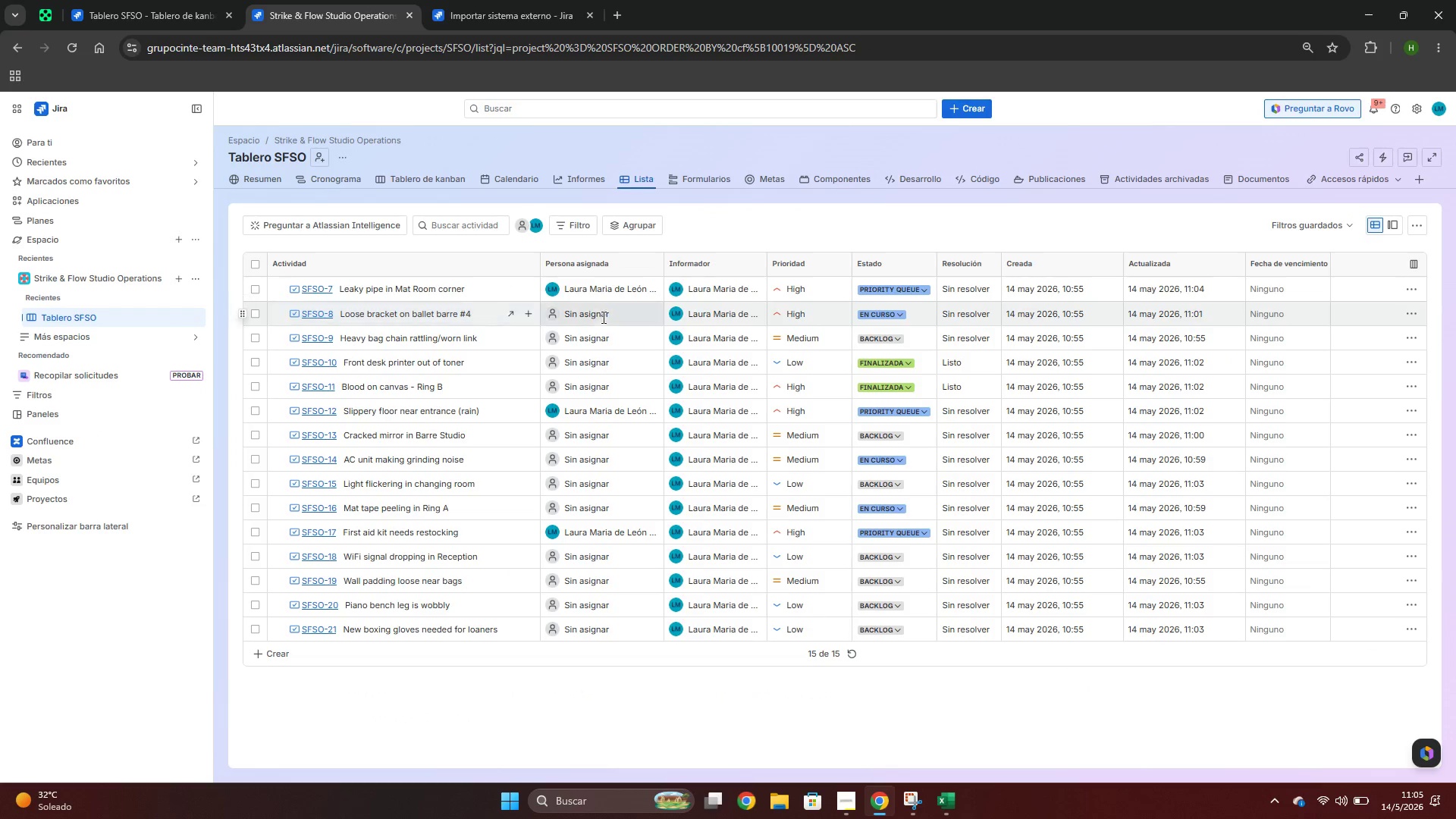 
left_click([730, 308])
 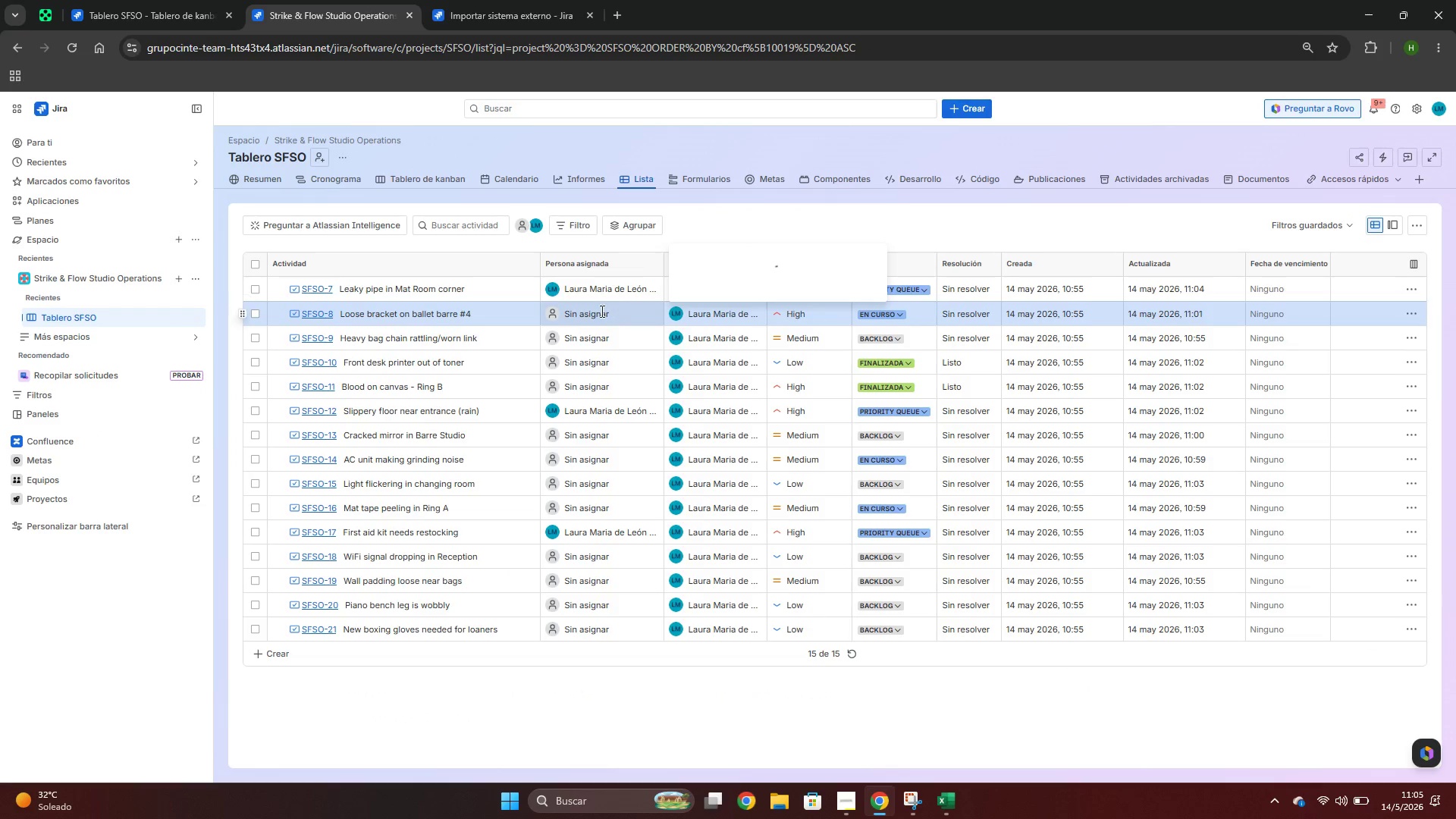 
left_click([600, 311])
 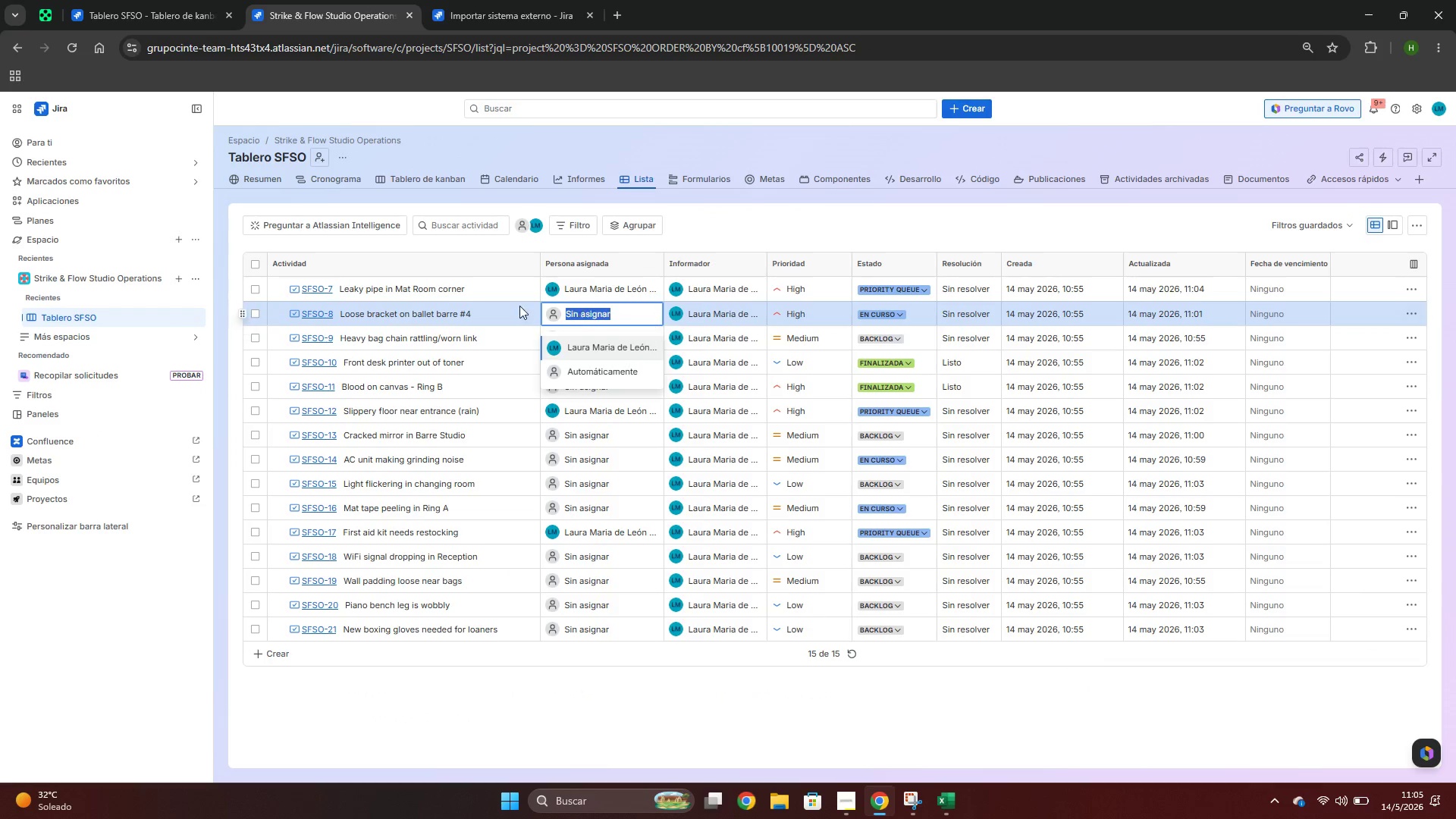 
left_click([322, 316])
 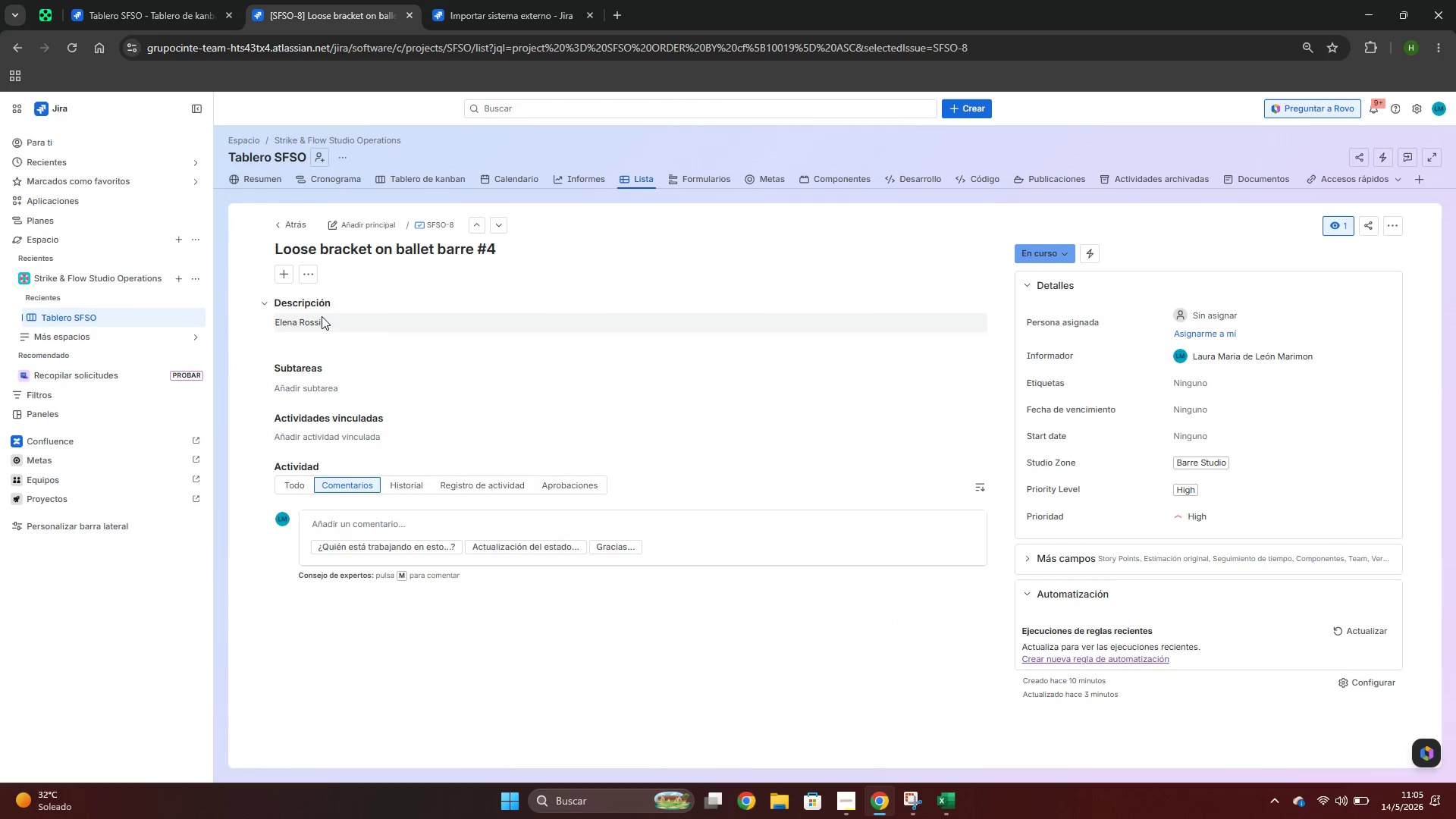 
left_click([340, 325])
 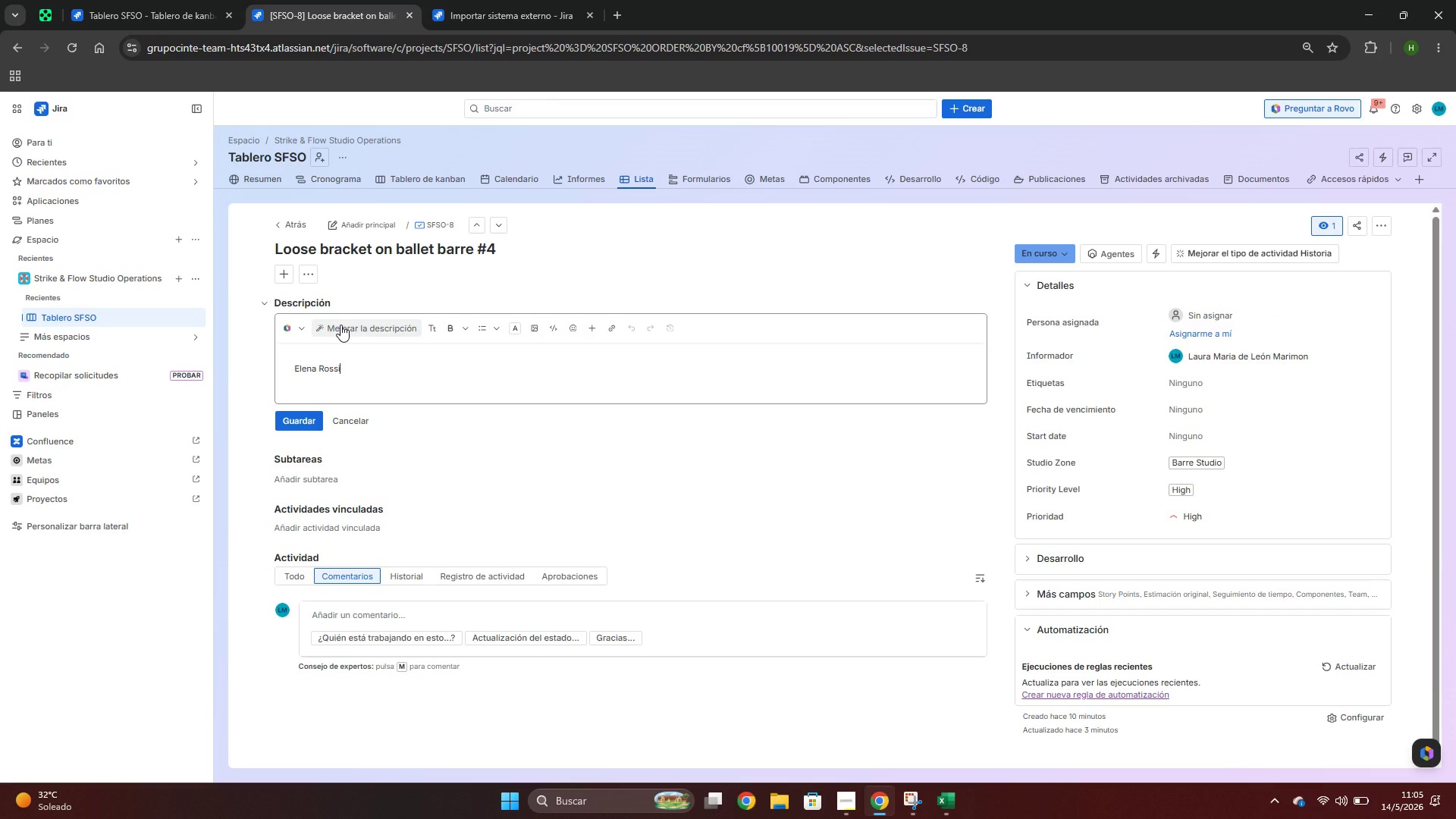 
key(Enter)
 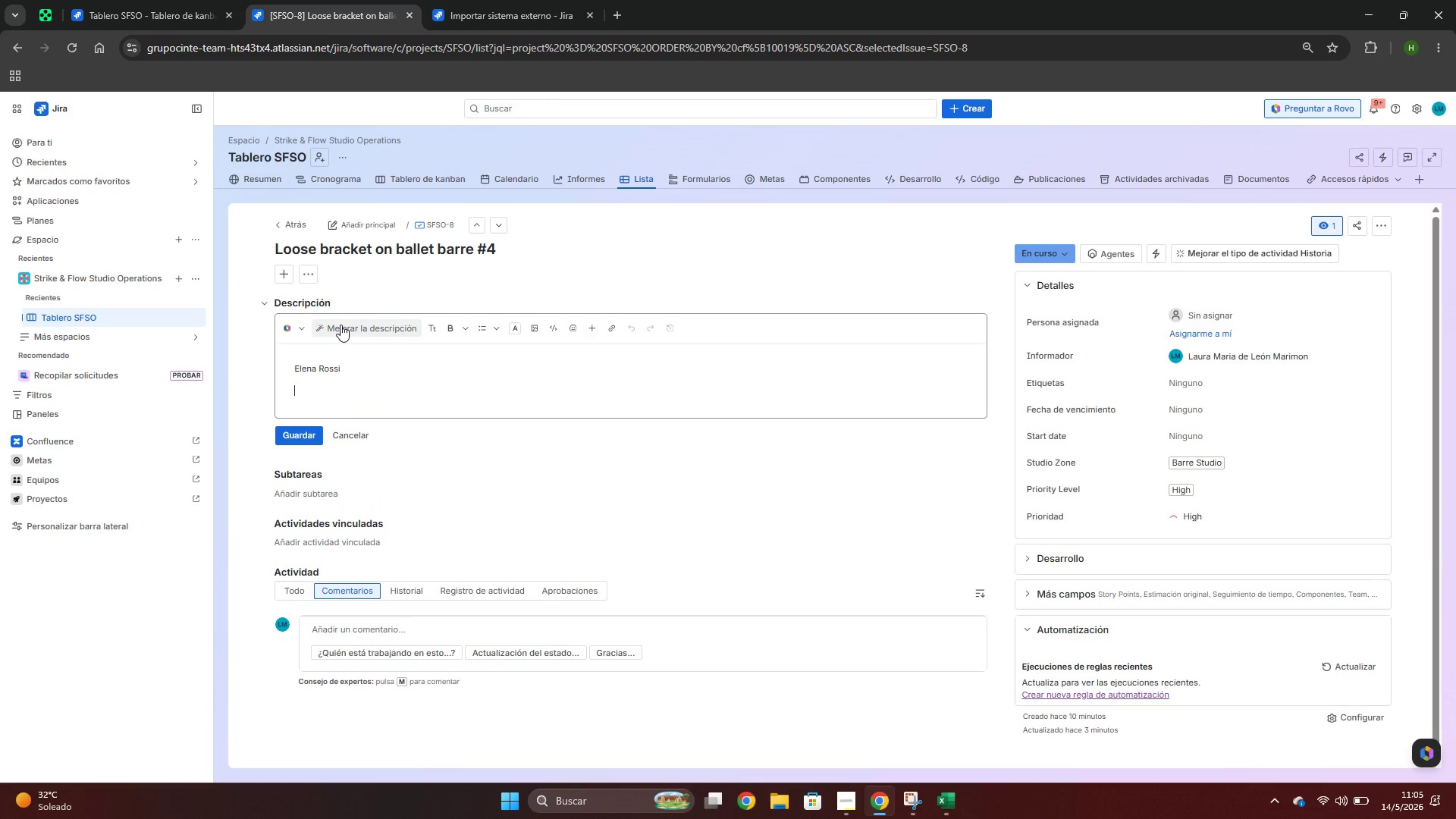 
key(Control+ControlLeft)
 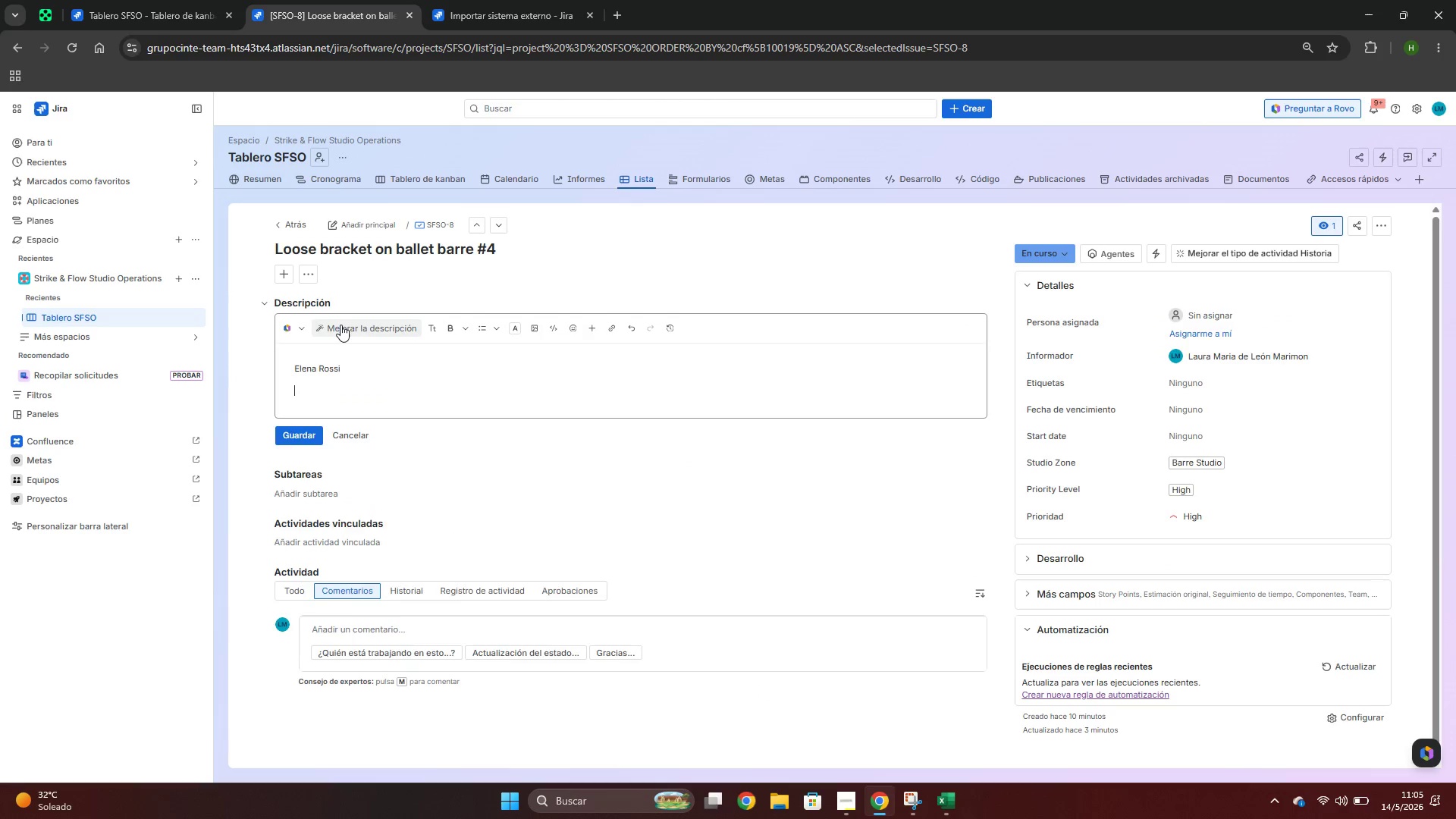 
key(Control+V)
 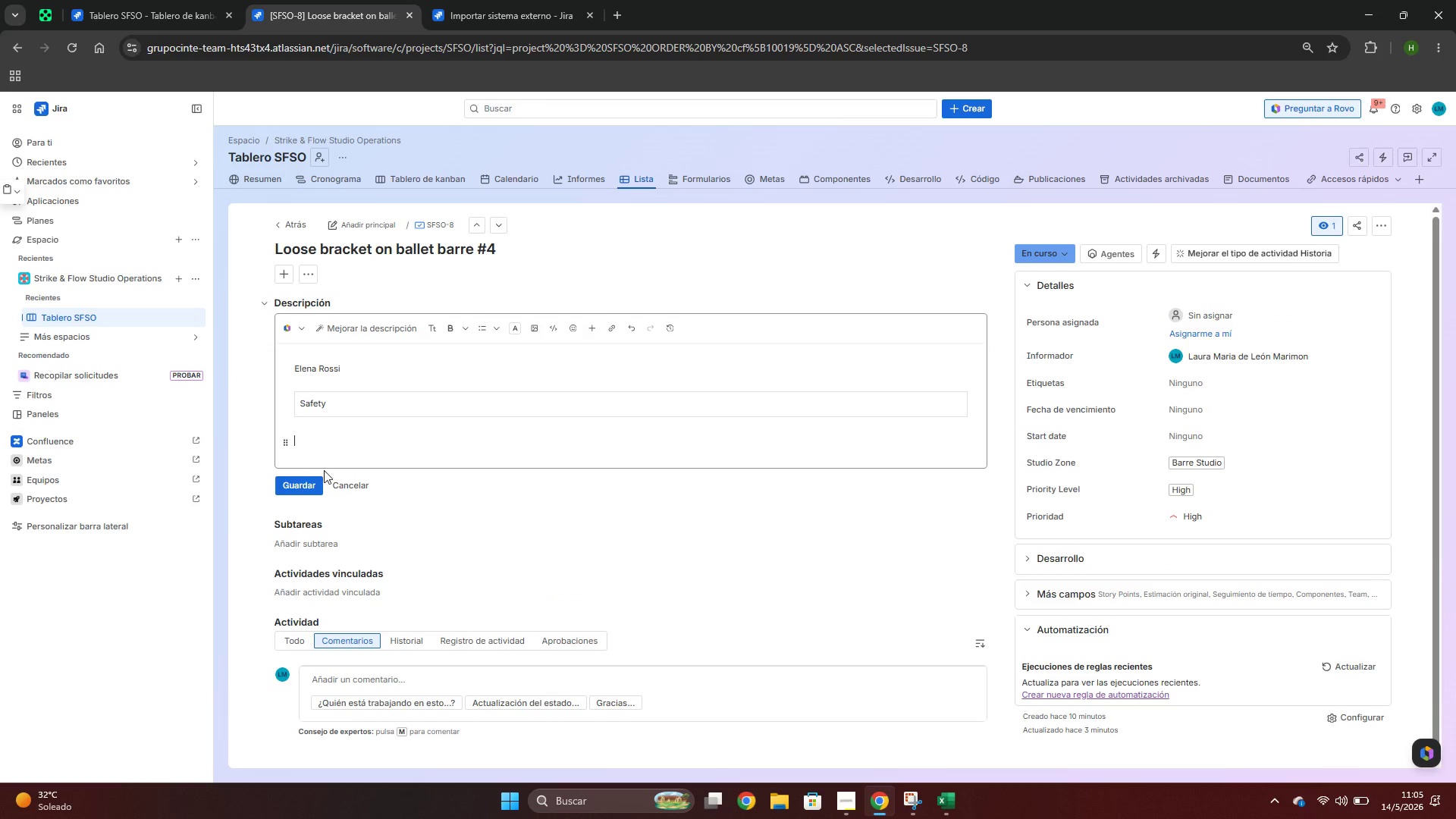 
left_click([318, 480])
 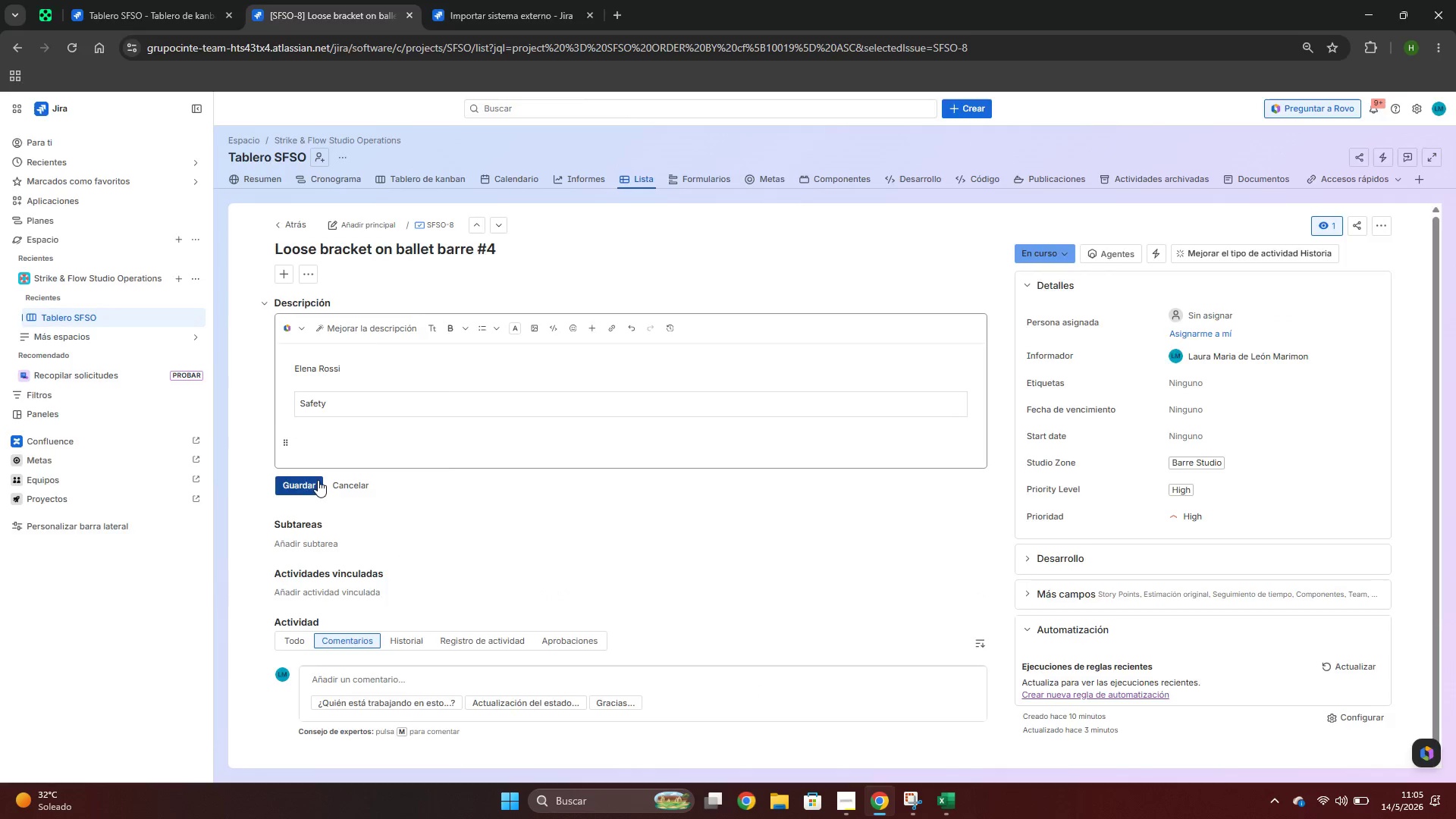 
key(Alt+AltLeft)
 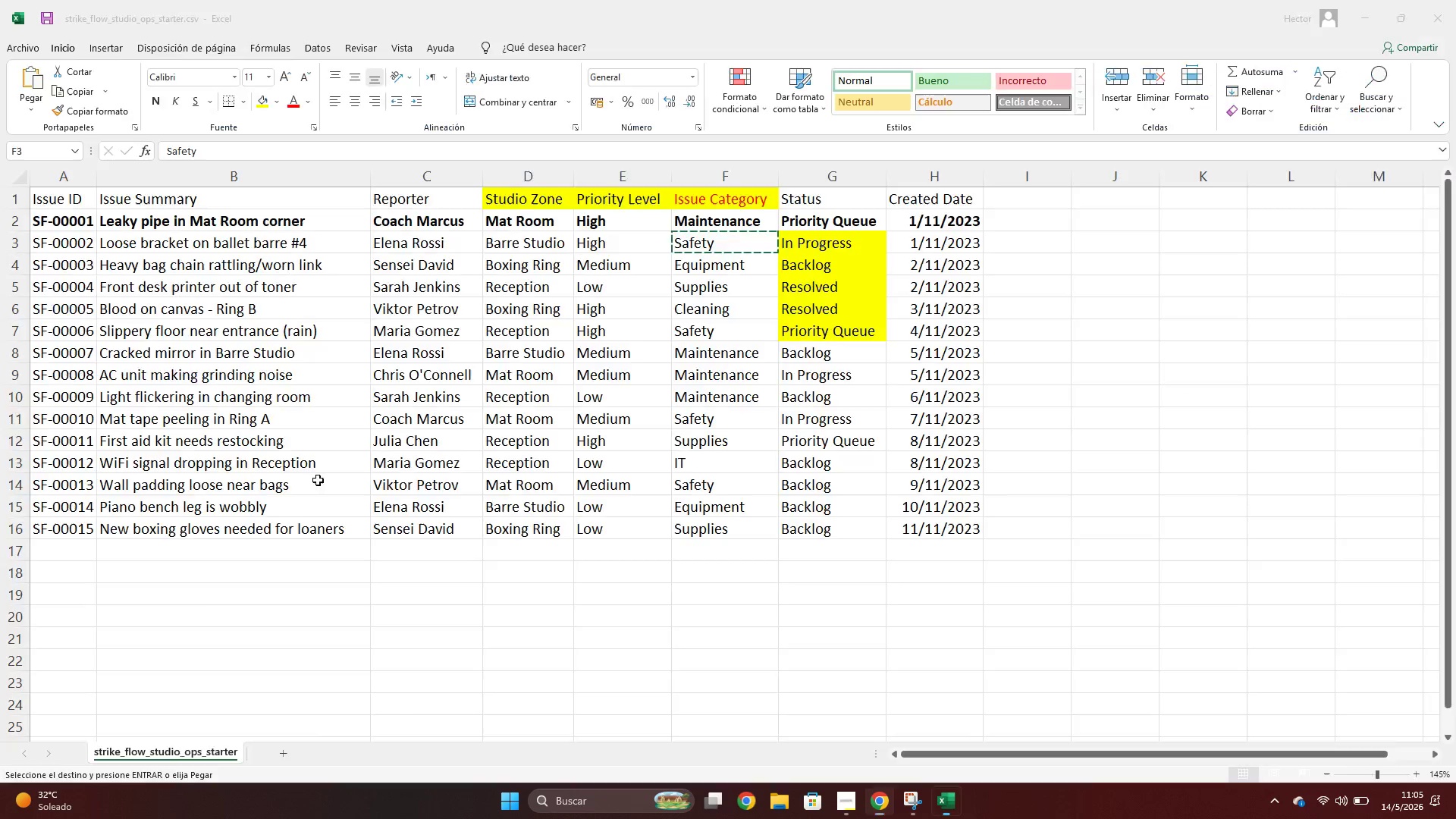 
key(Alt+Tab)
 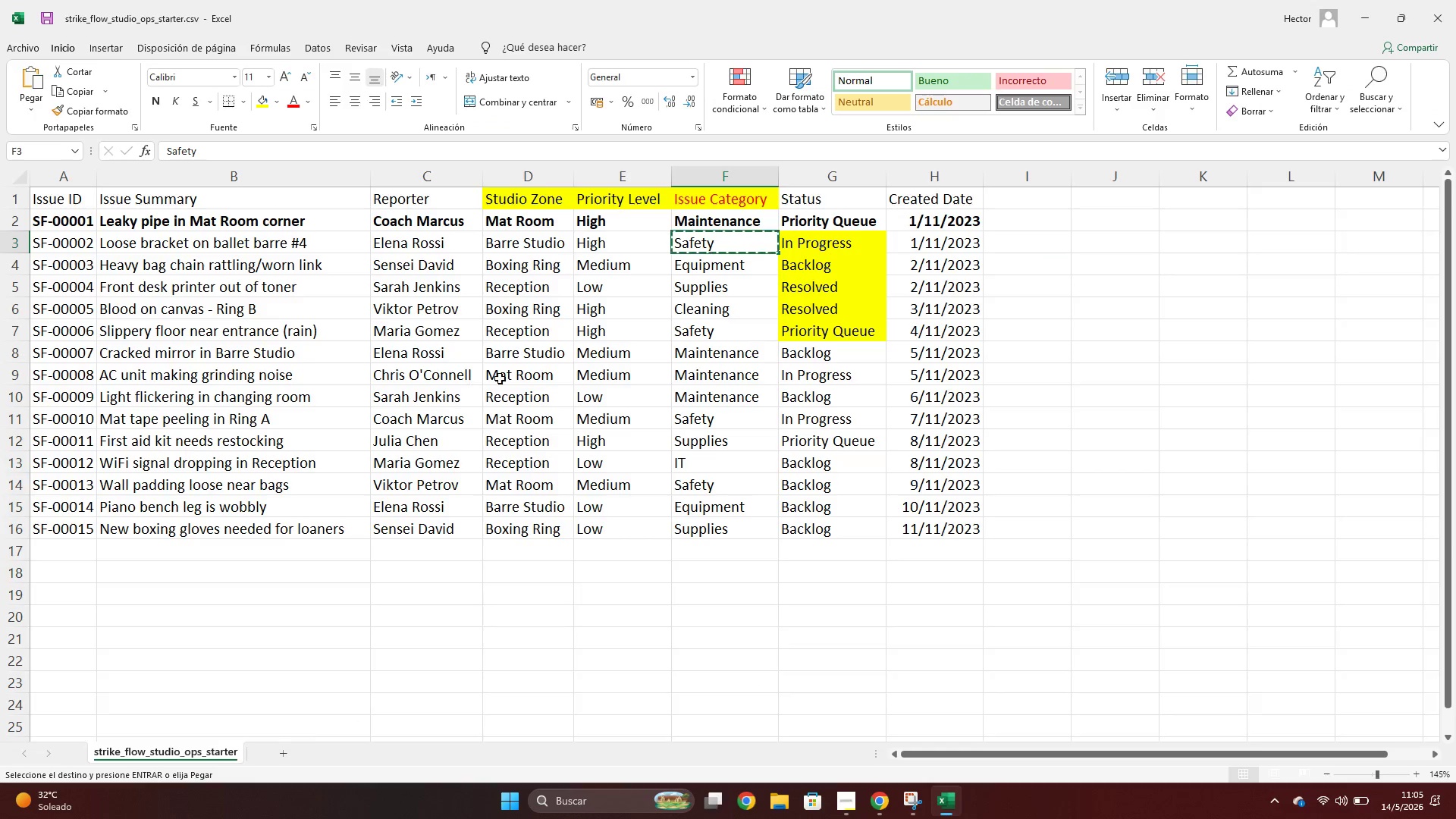 
key(Shift+ShiftLeft)
 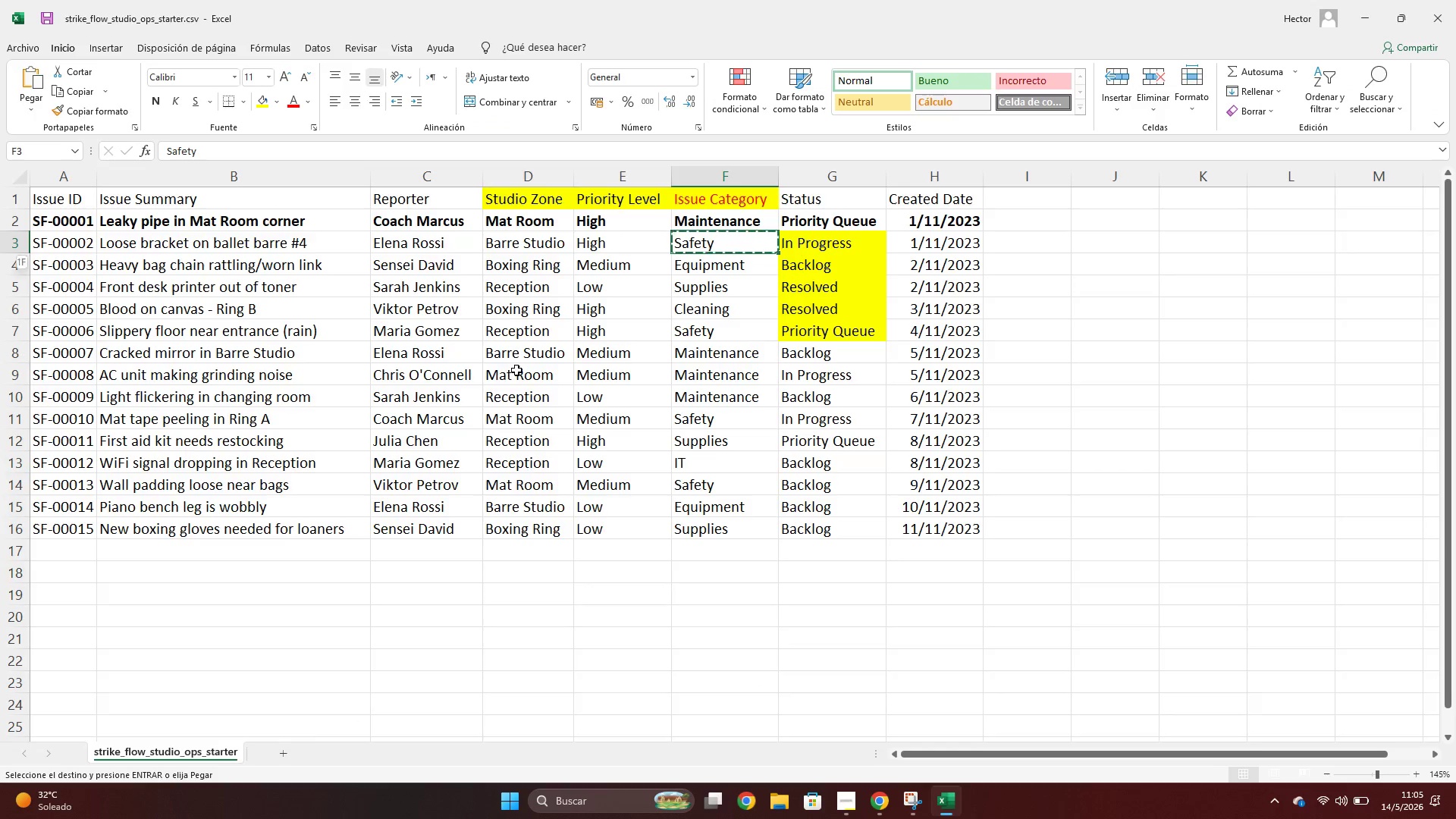 
key(Shift+Space)
 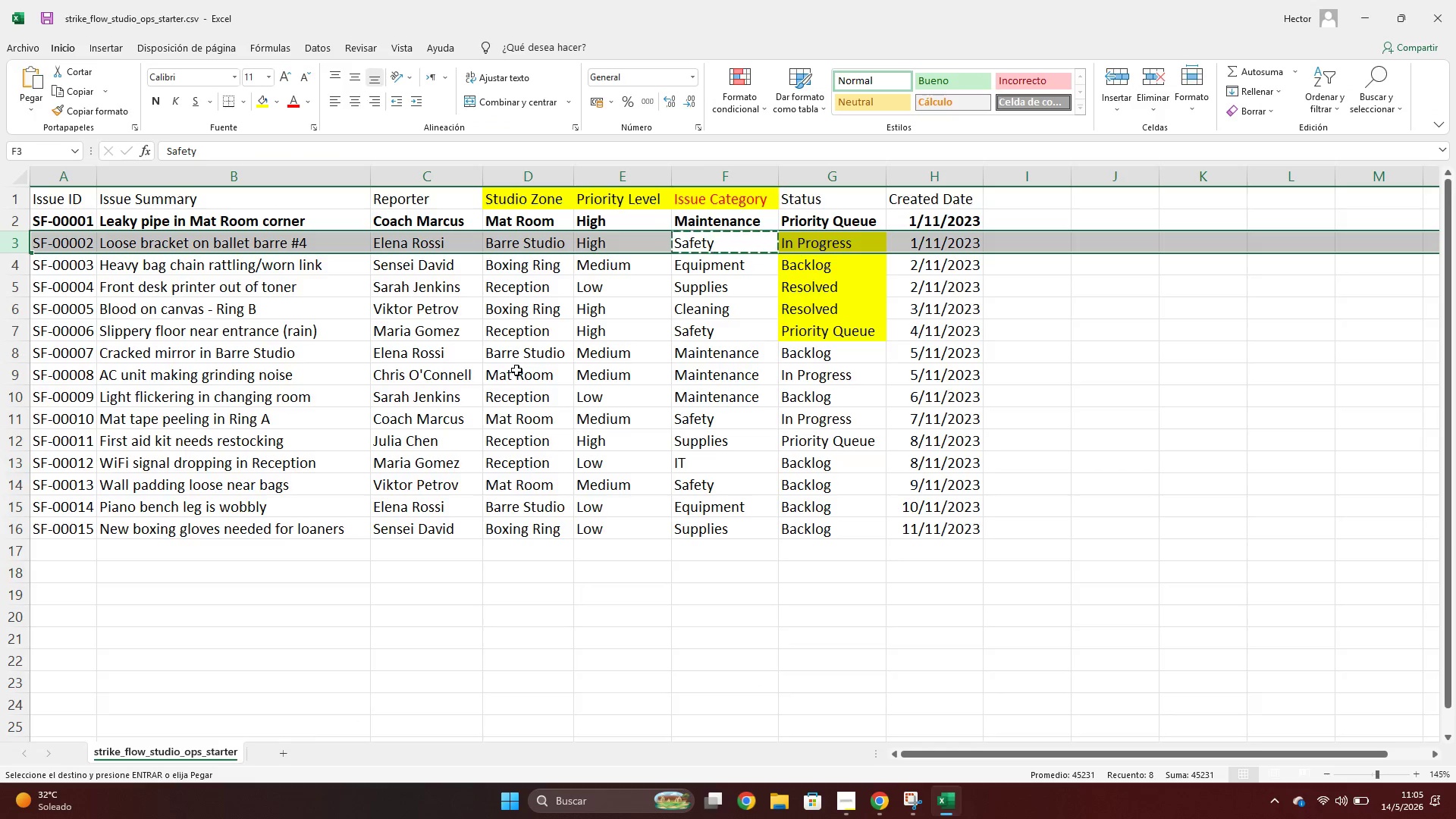 
key(Control+N)
 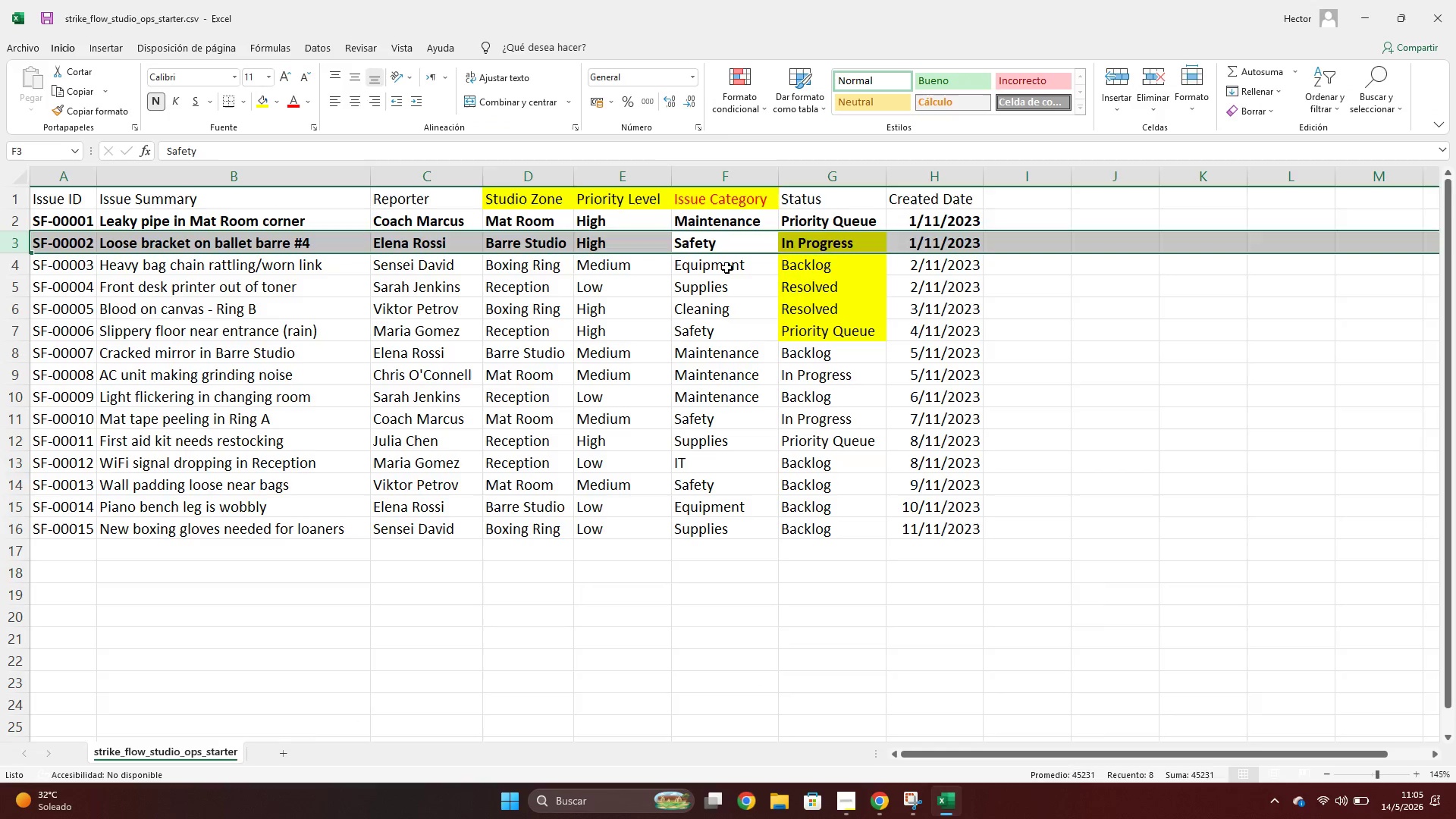 
left_click([726, 268])
 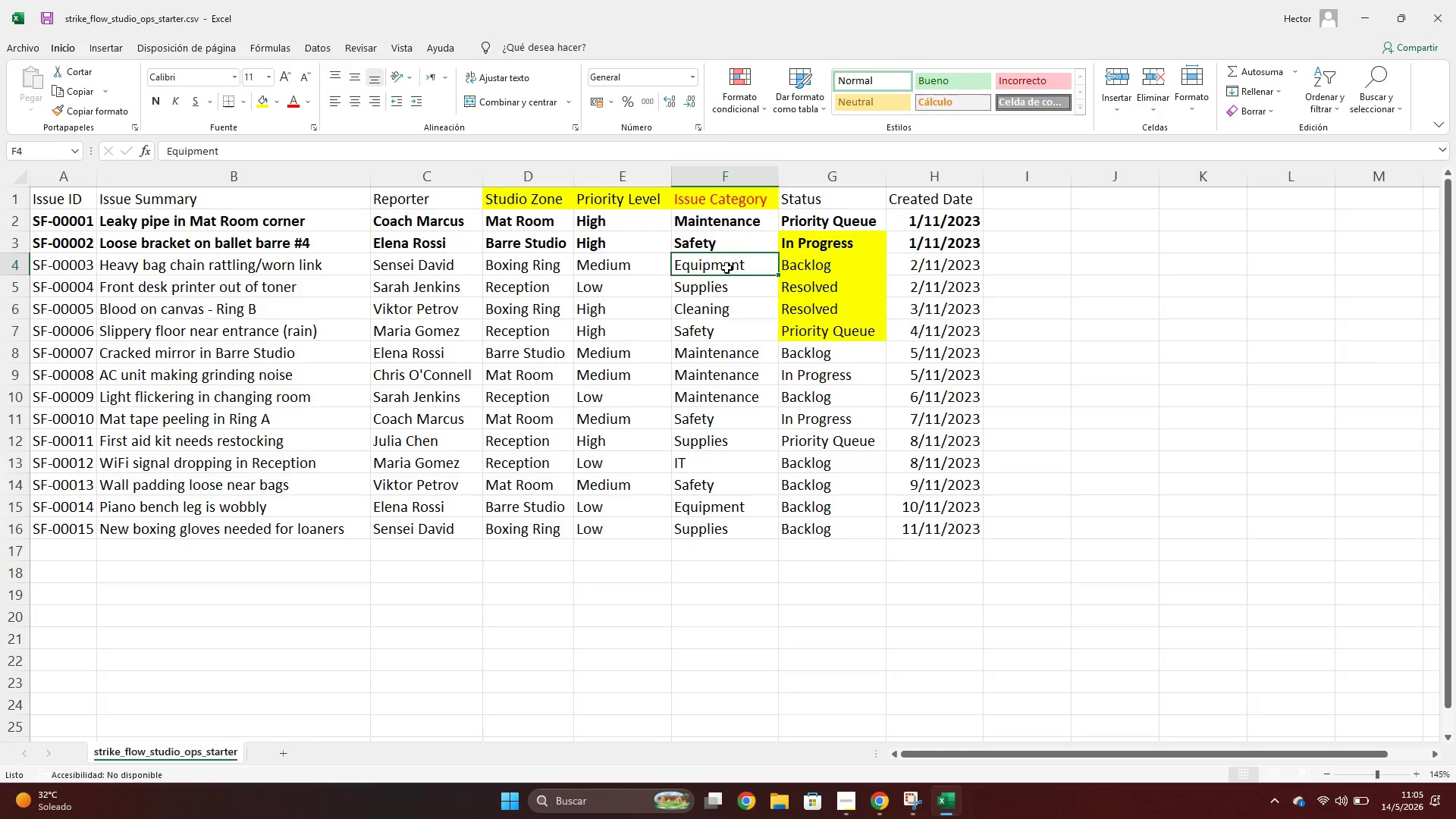 
key(Control+ControlLeft)
 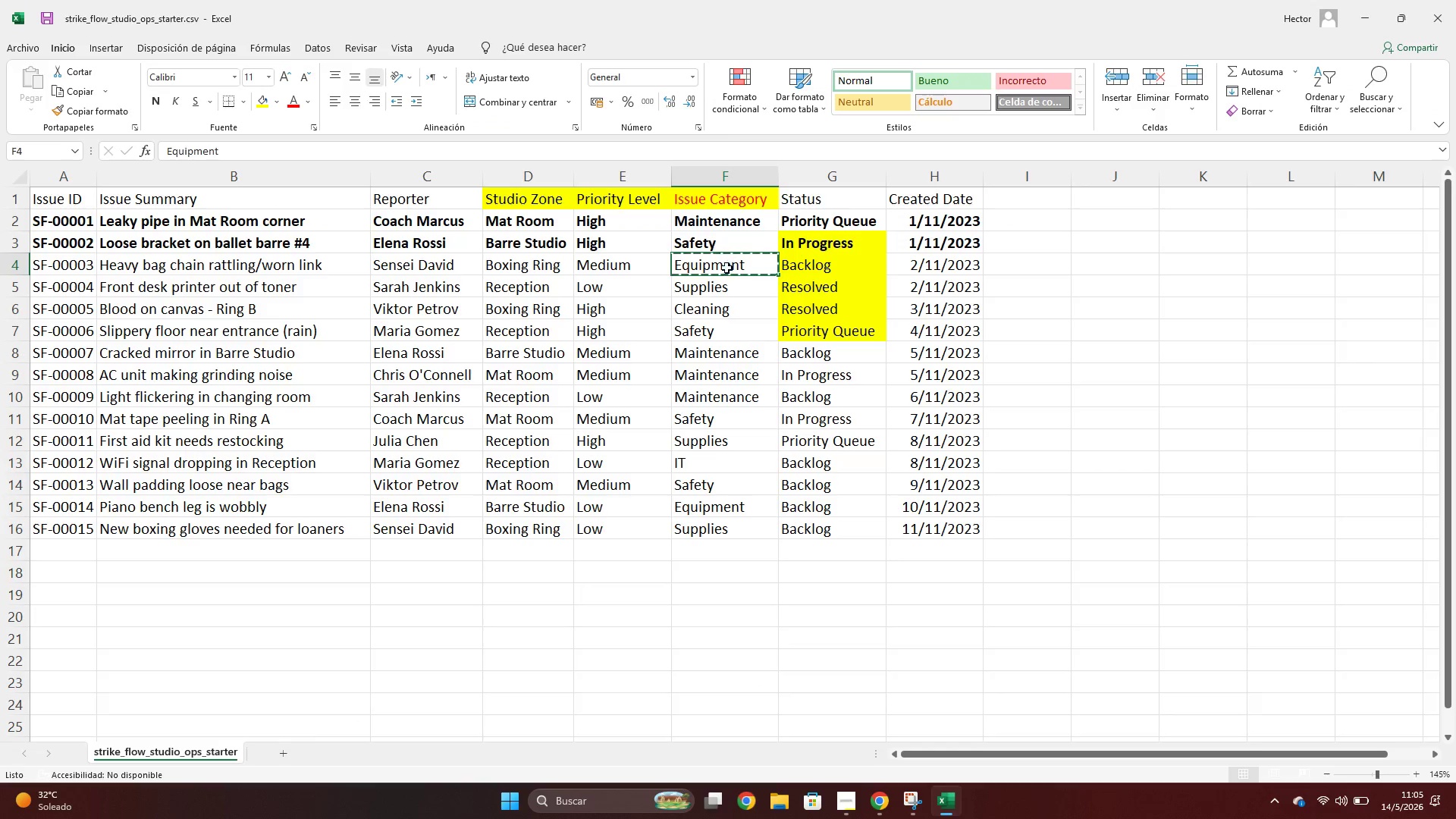 
key(Control+C)
 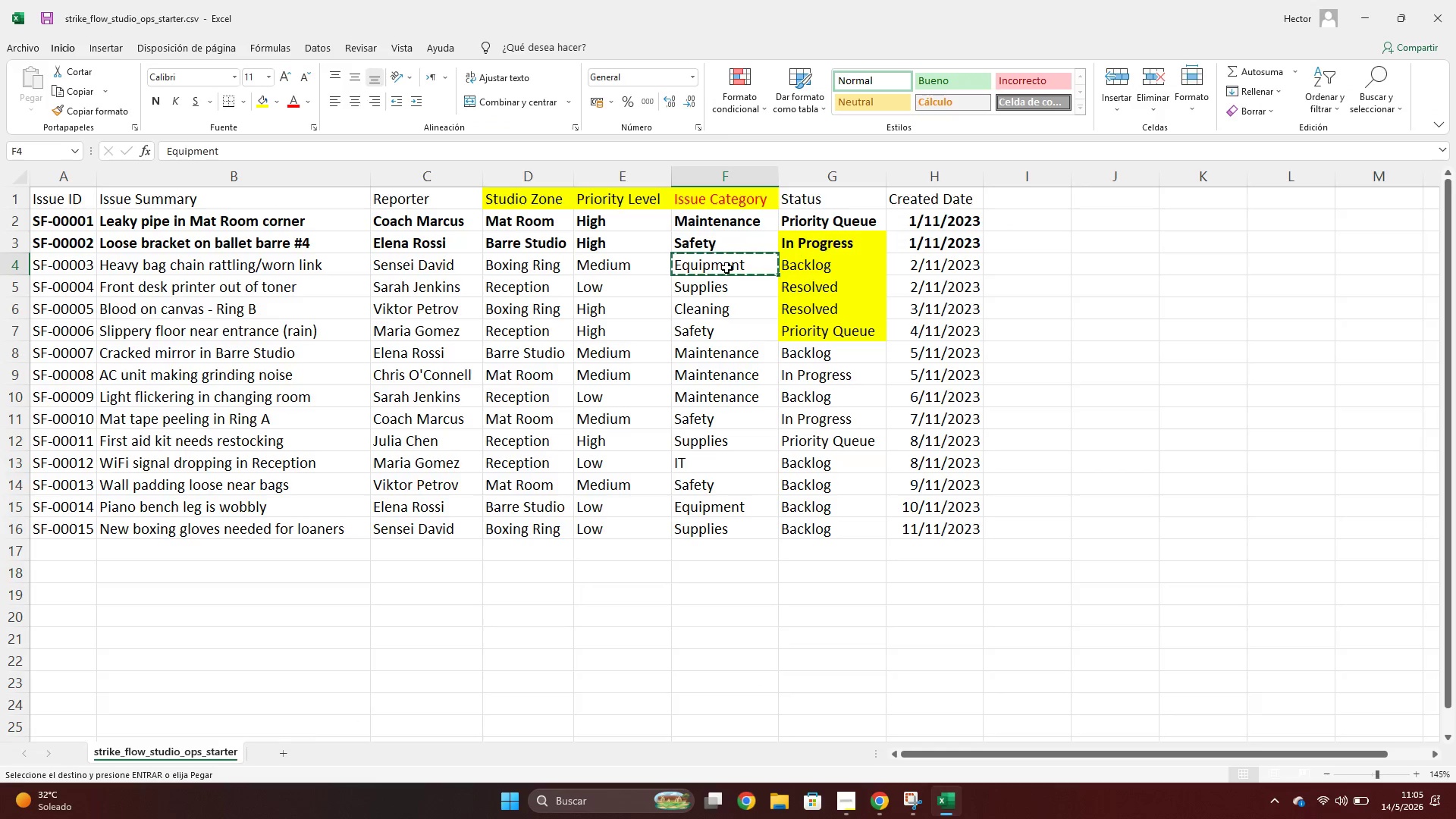 
key(Alt+AltLeft)
 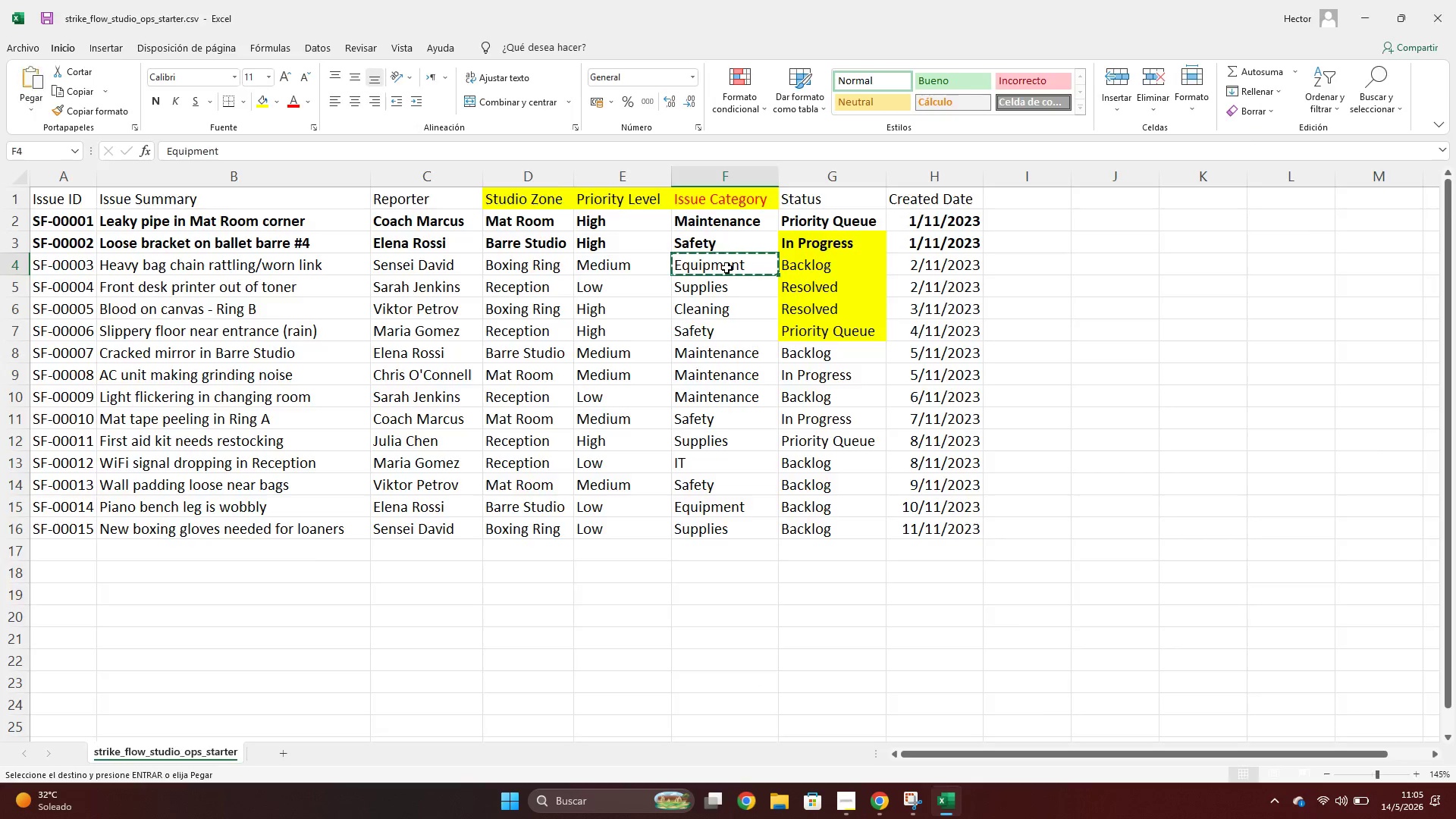 
key(Alt+Tab)
 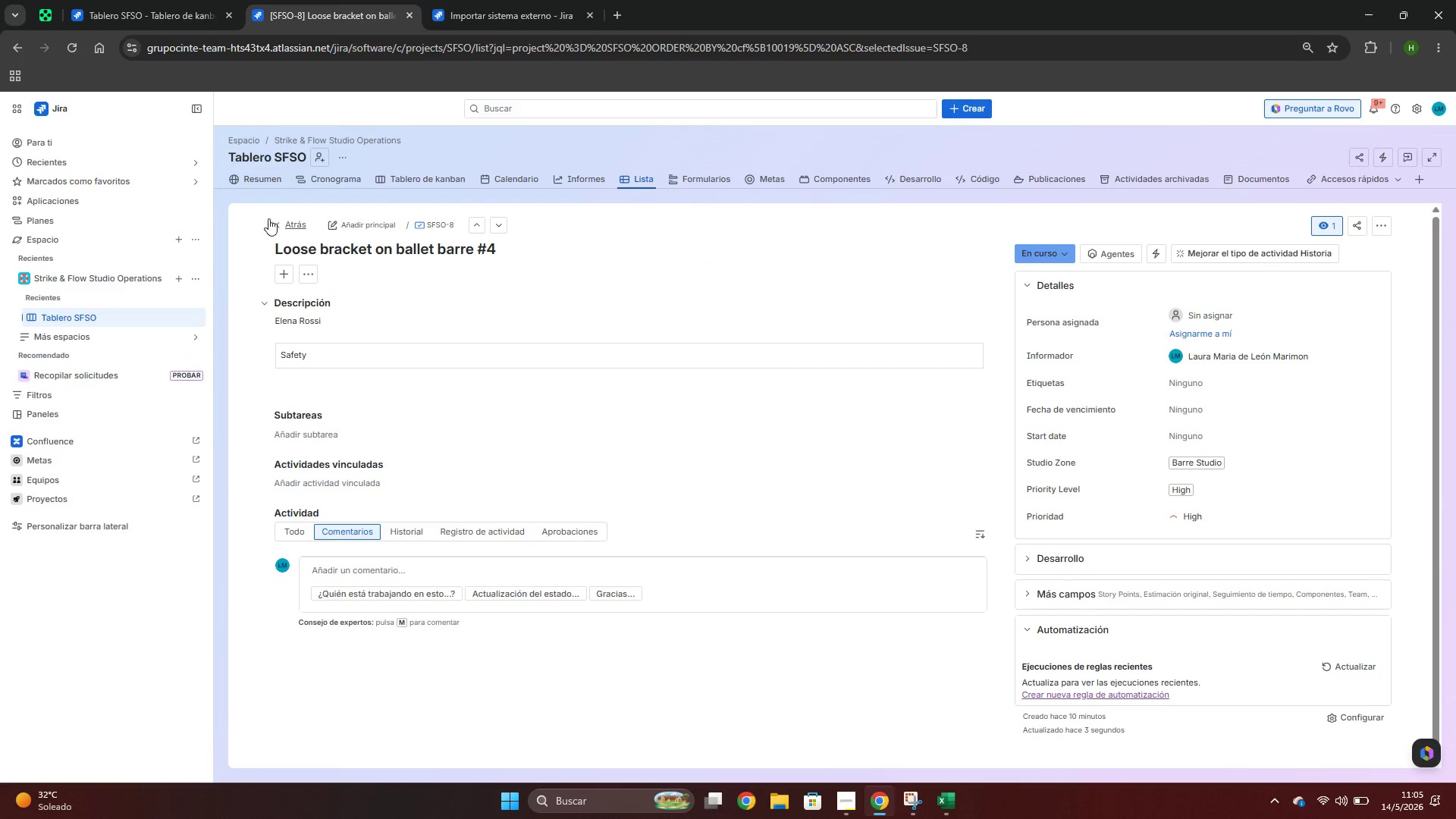 
left_click([281, 221])
 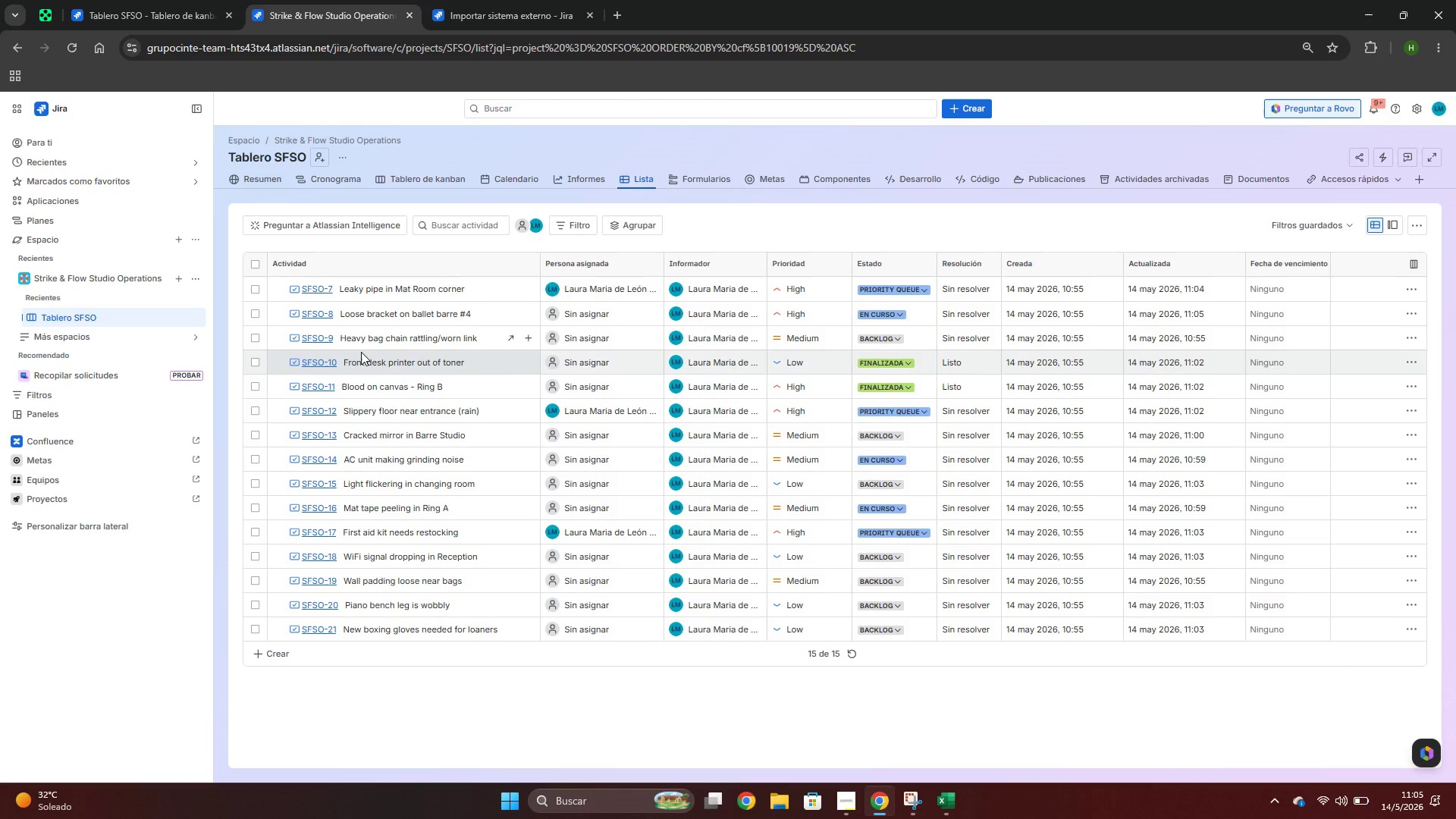 
left_click([315, 334])
 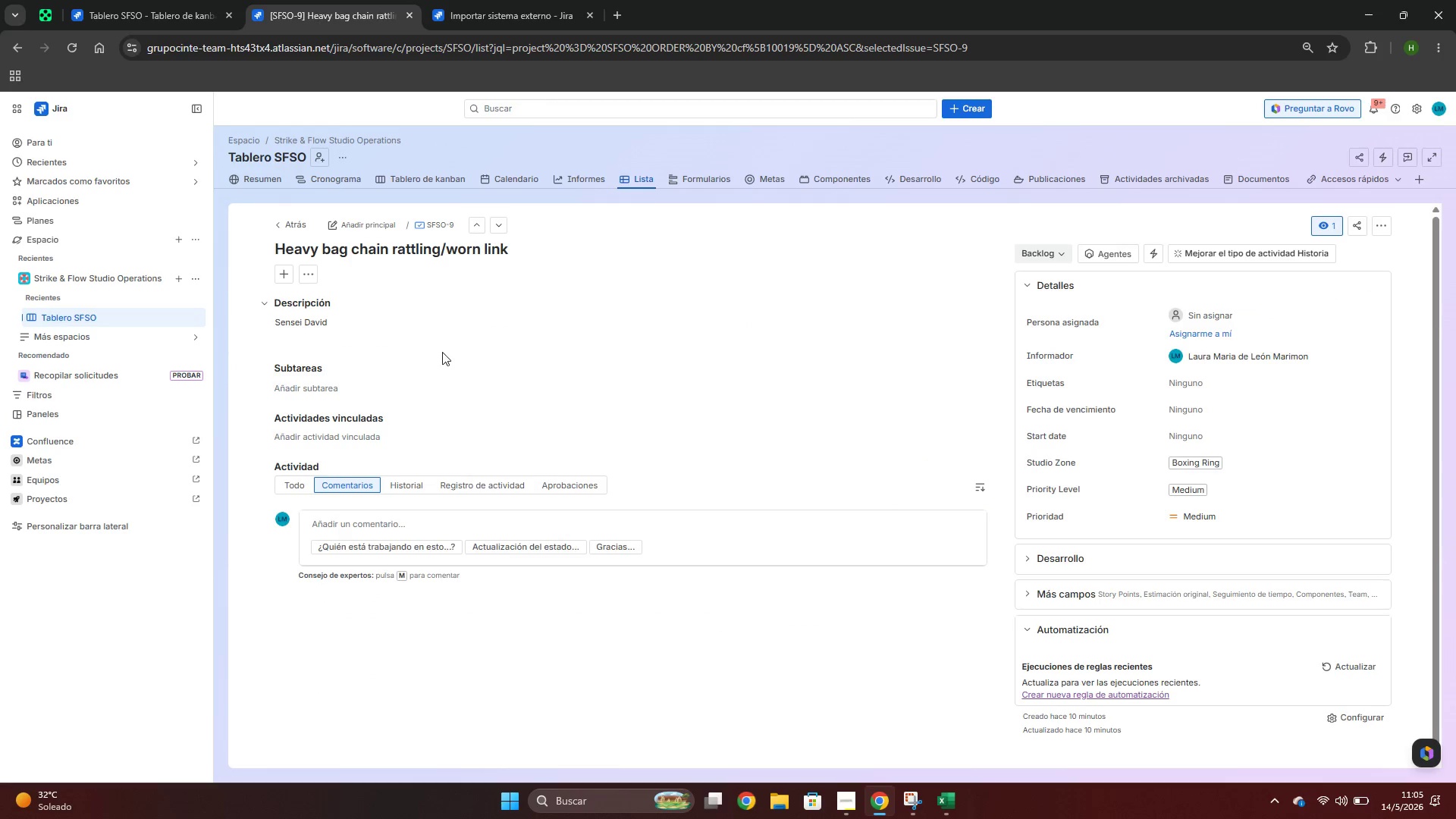 
left_click([301, 318])
 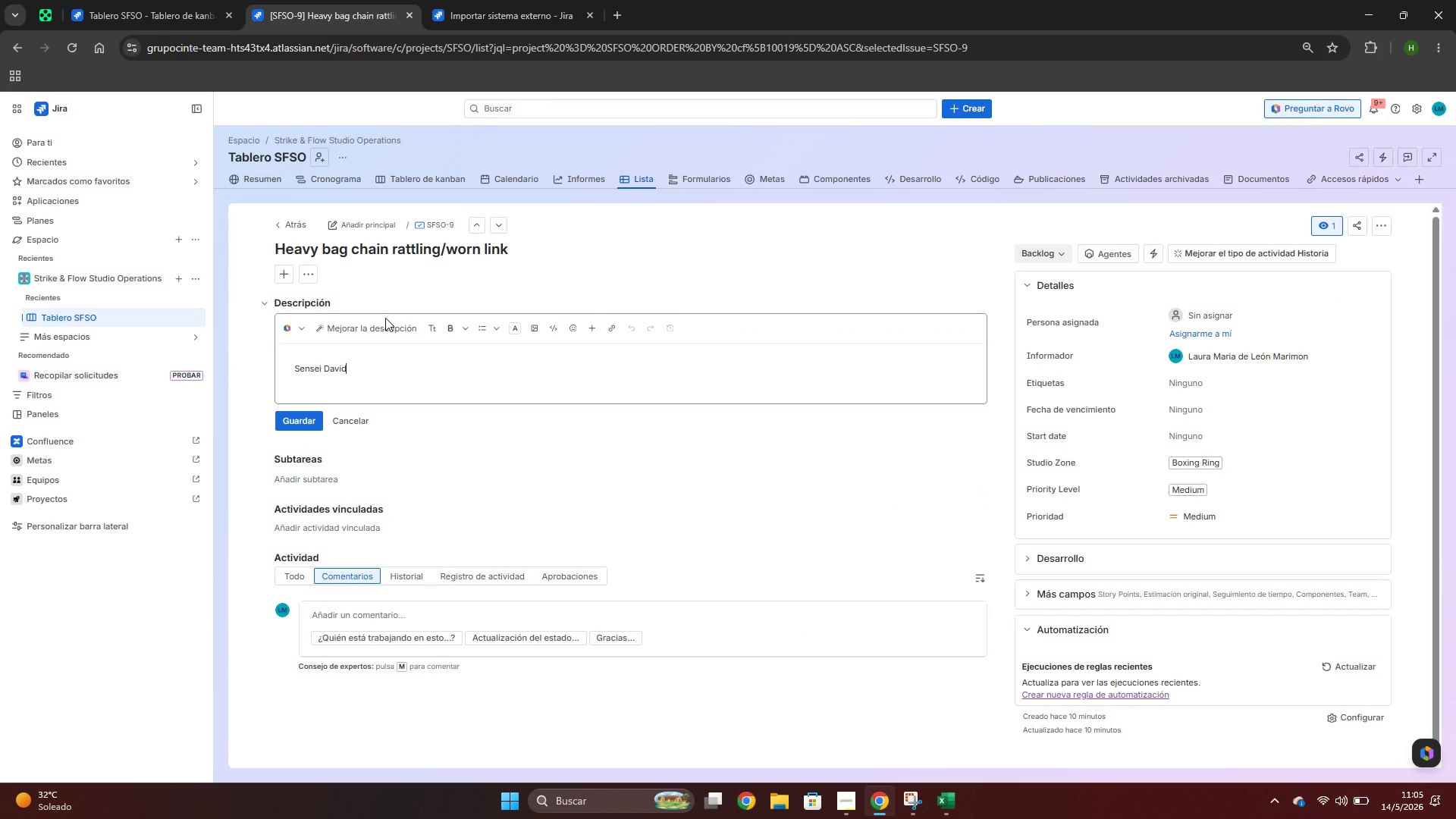 
key(Enter)
 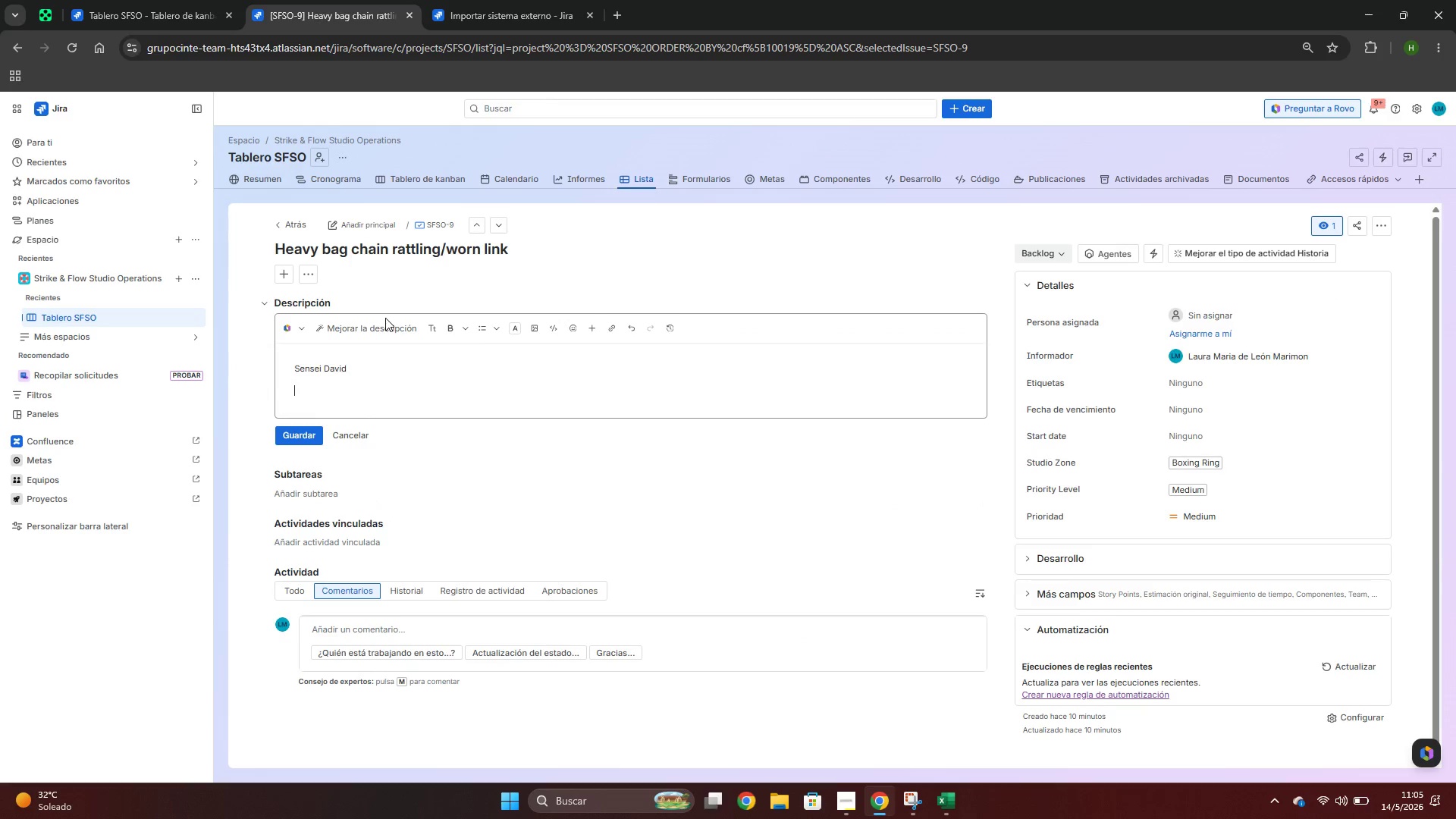 
key(Control+ControlLeft)
 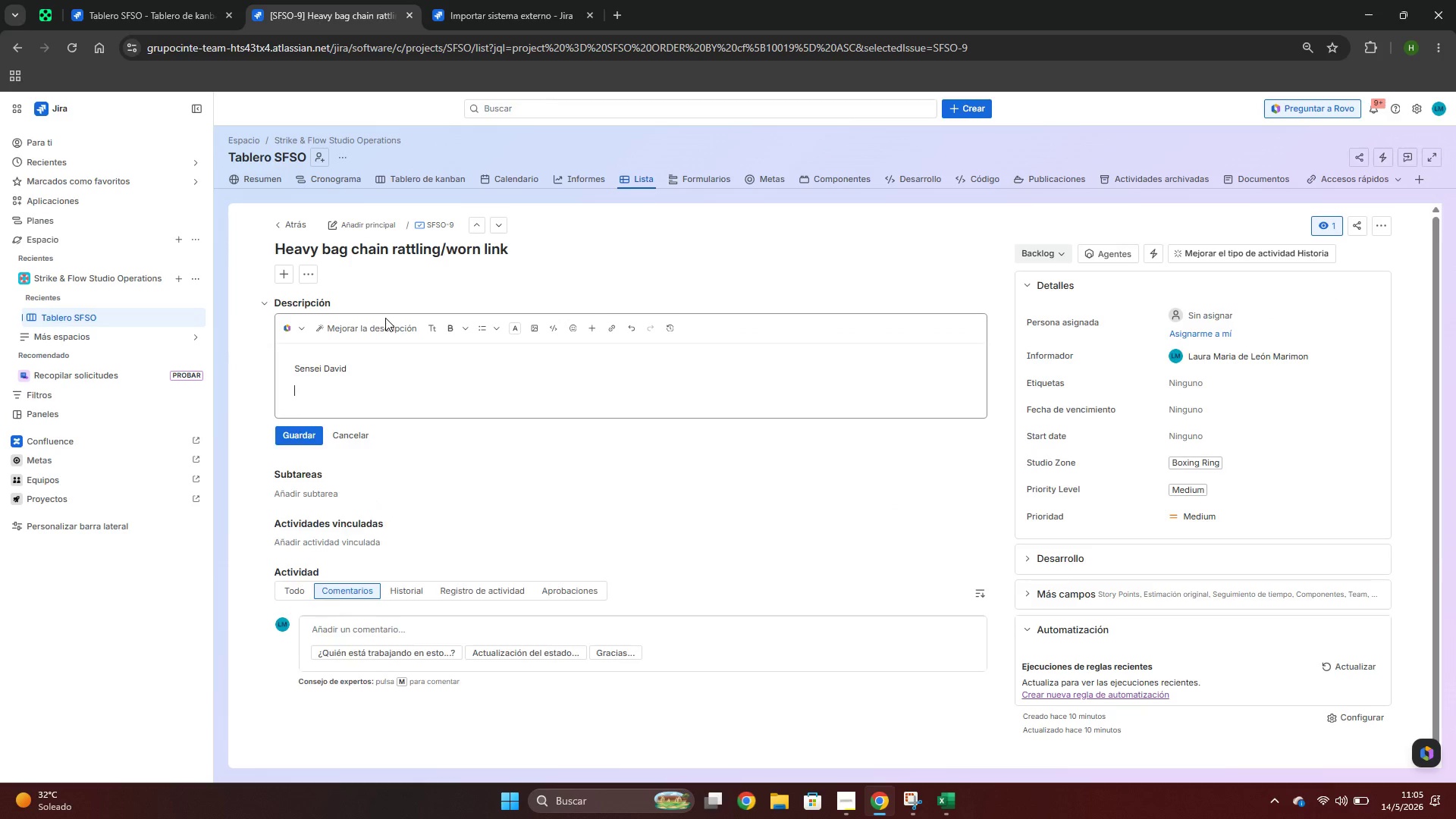 
key(Control+V)
 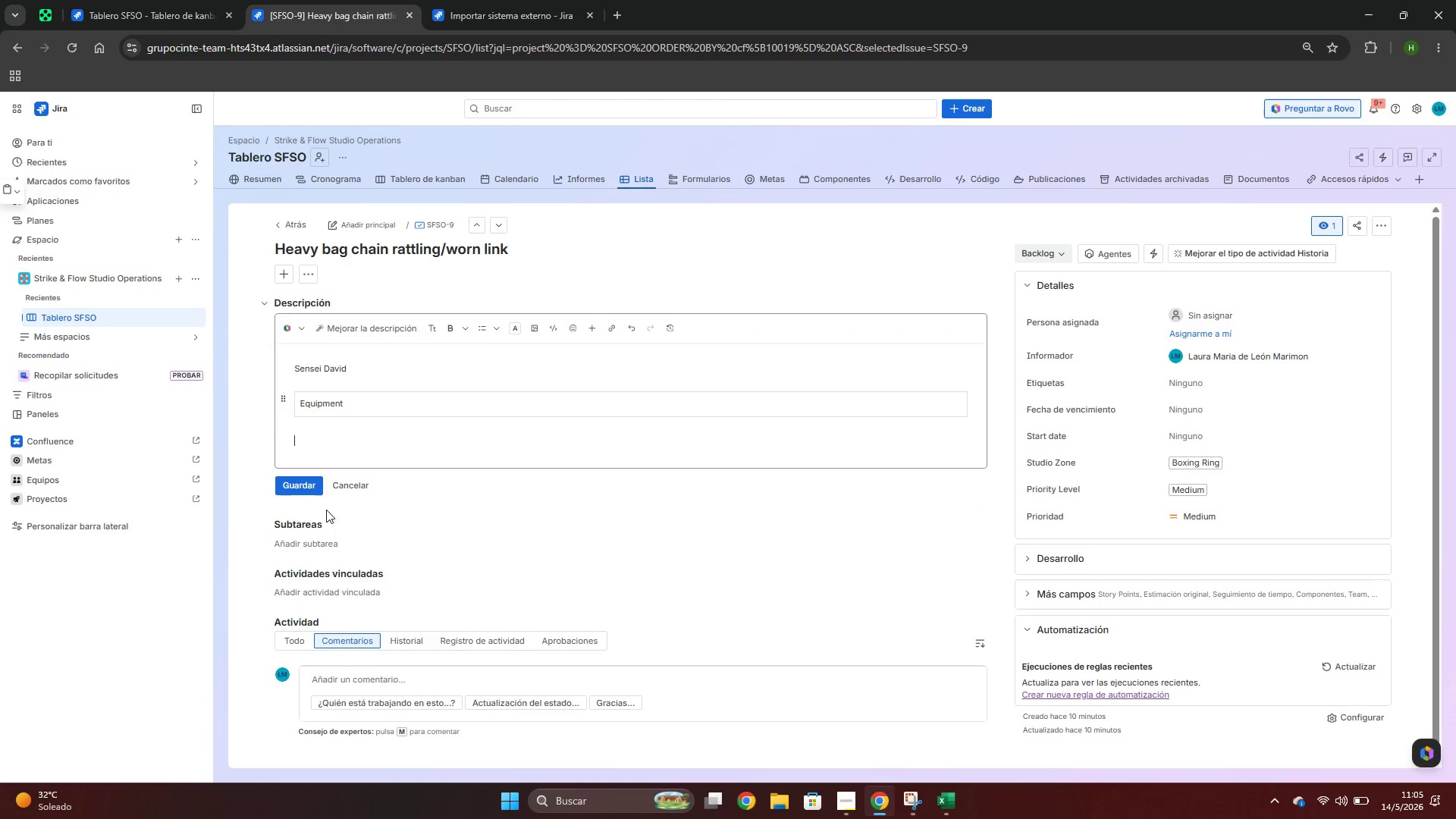 
key(Alt+AltLeft)
 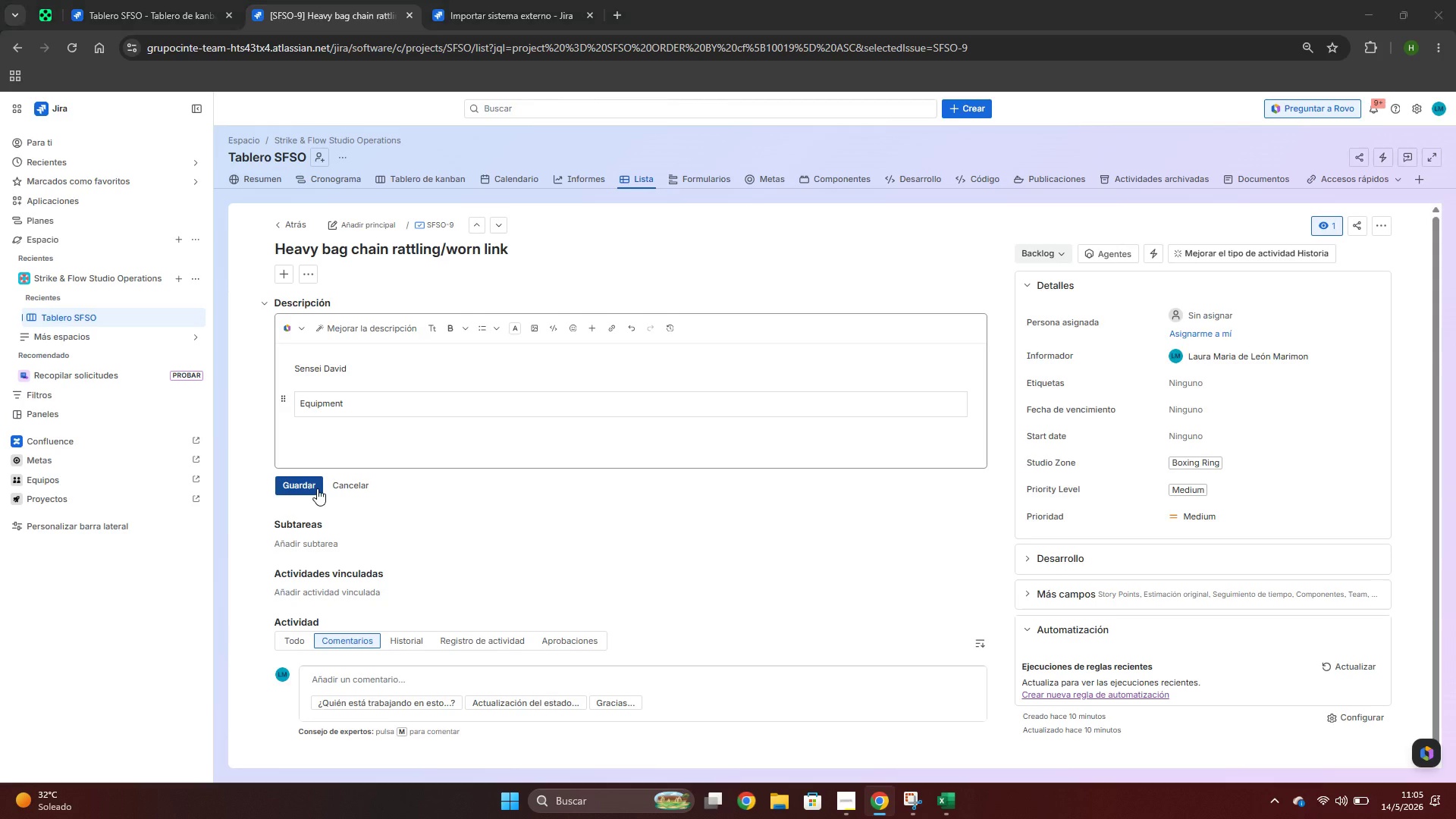 
key(Alt+Tab)
 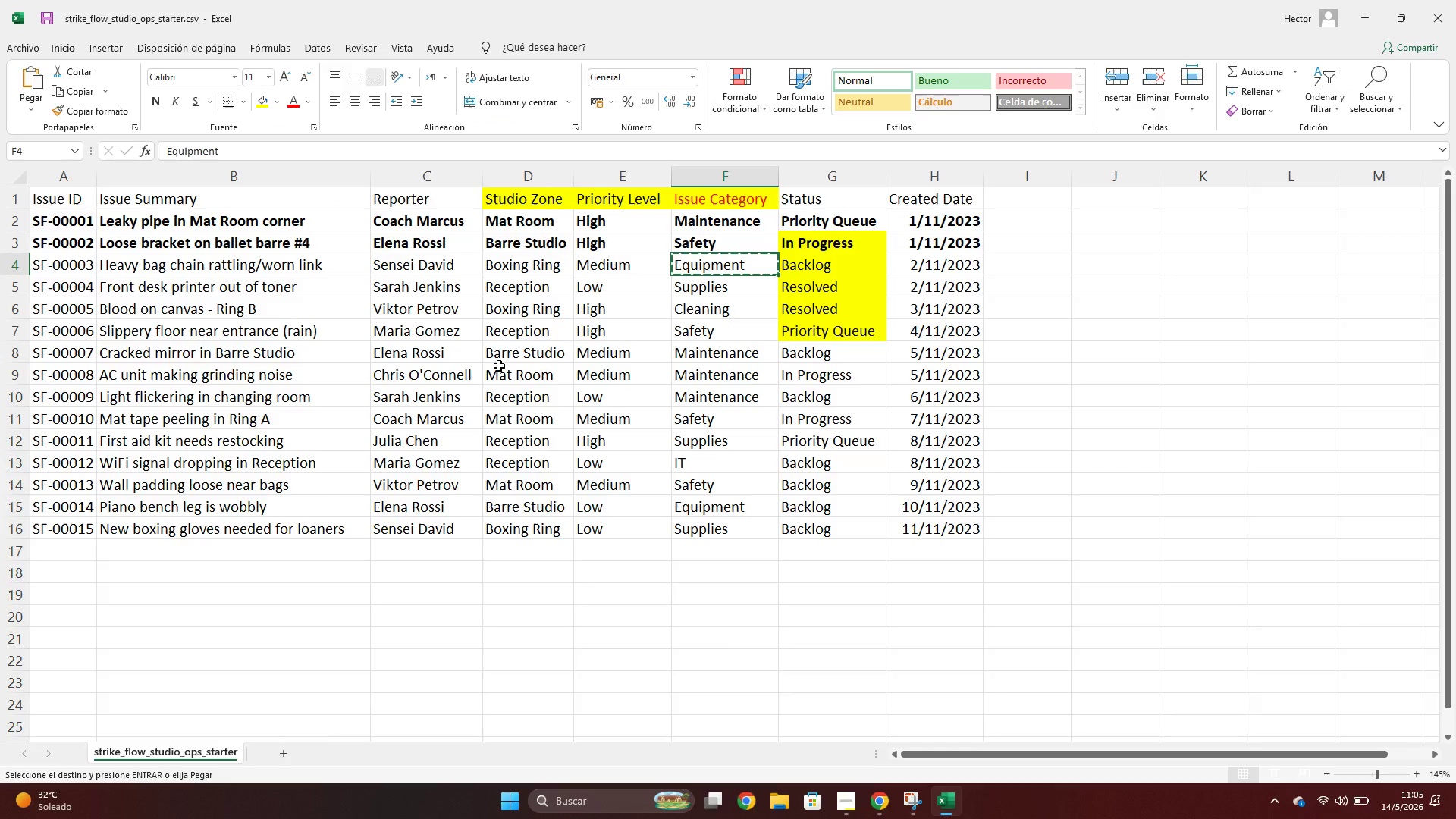 
key(Shift+Space)
 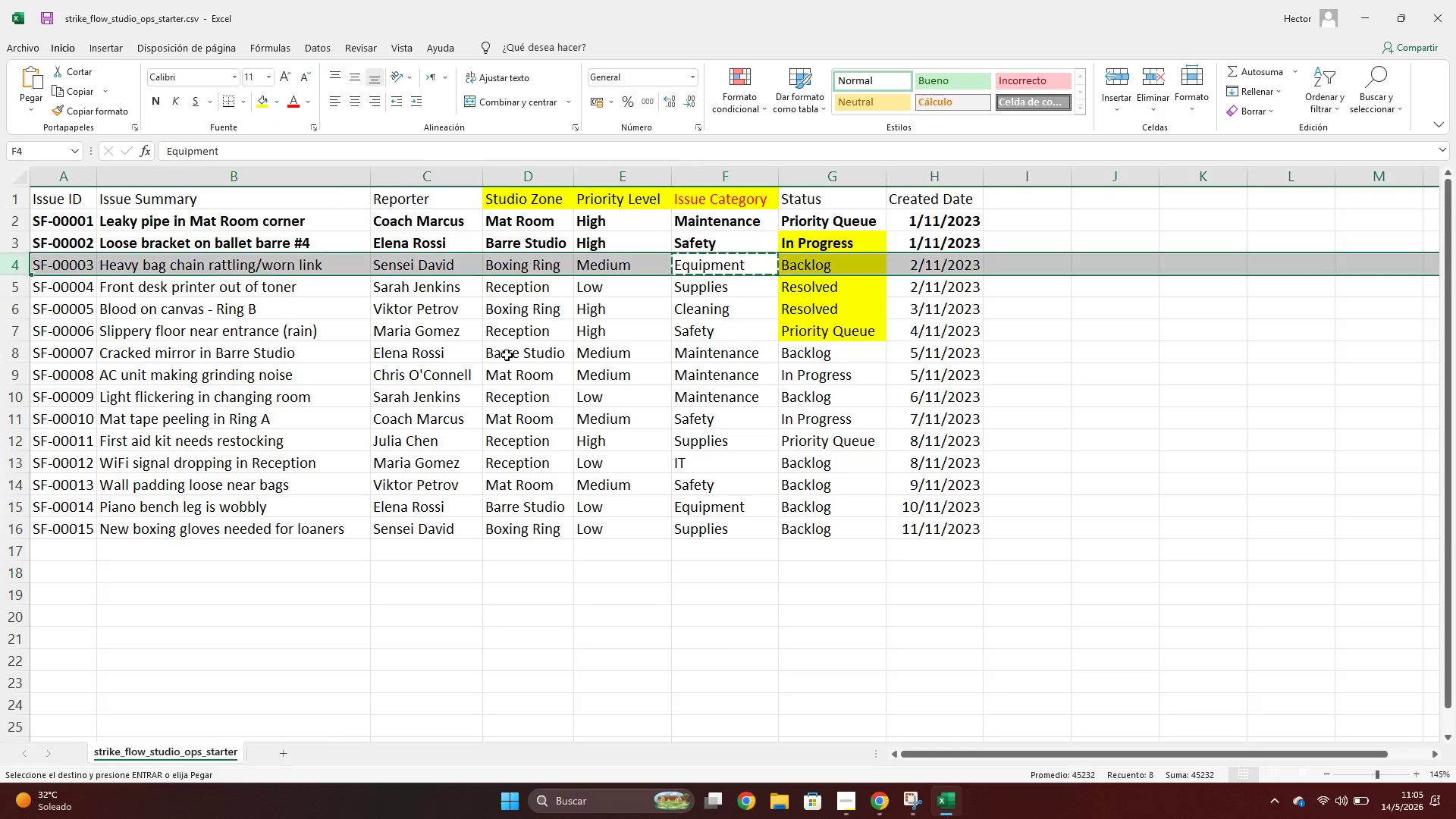 
key(Control+N)
 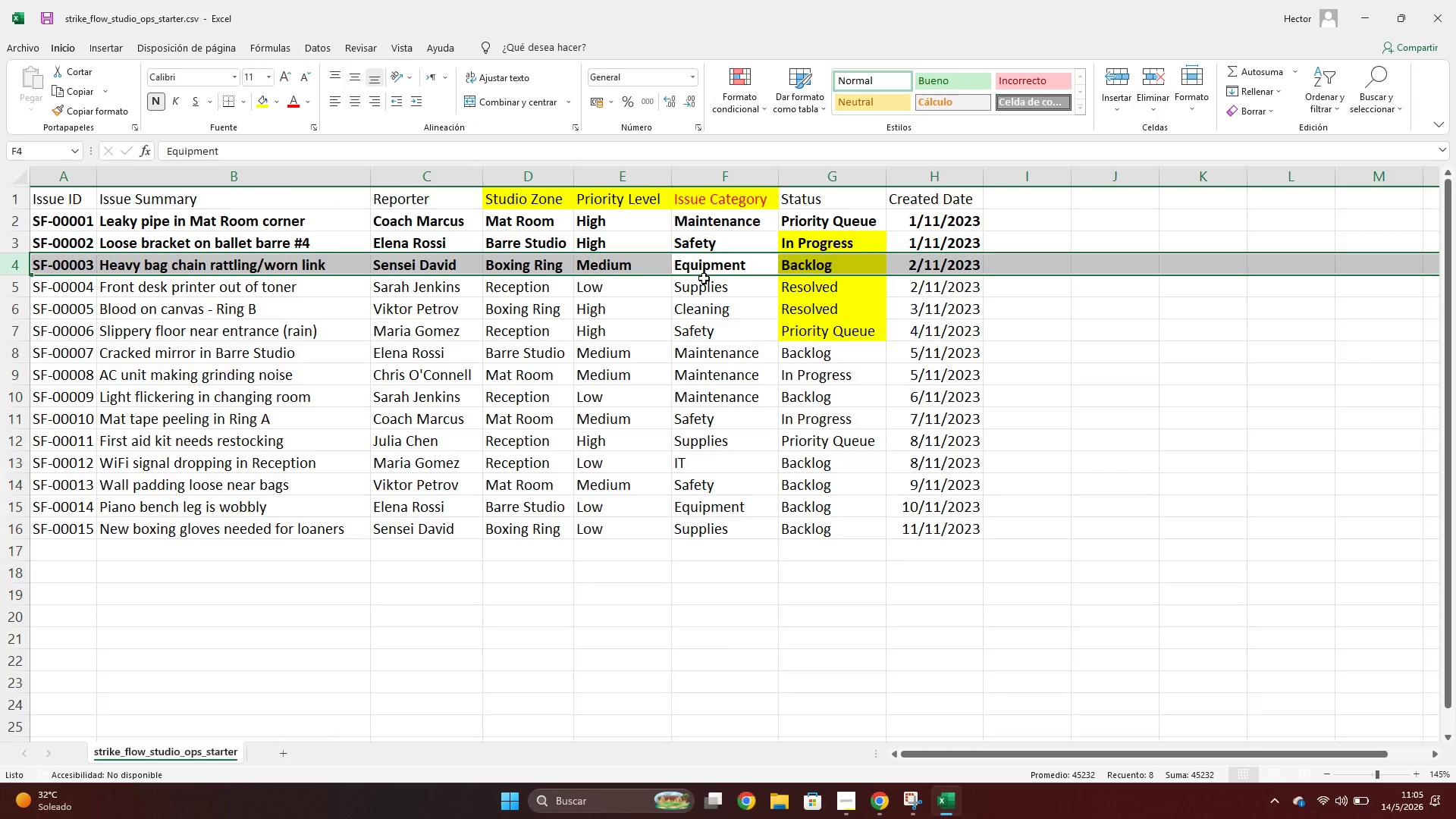 
left_click([705, 287])
 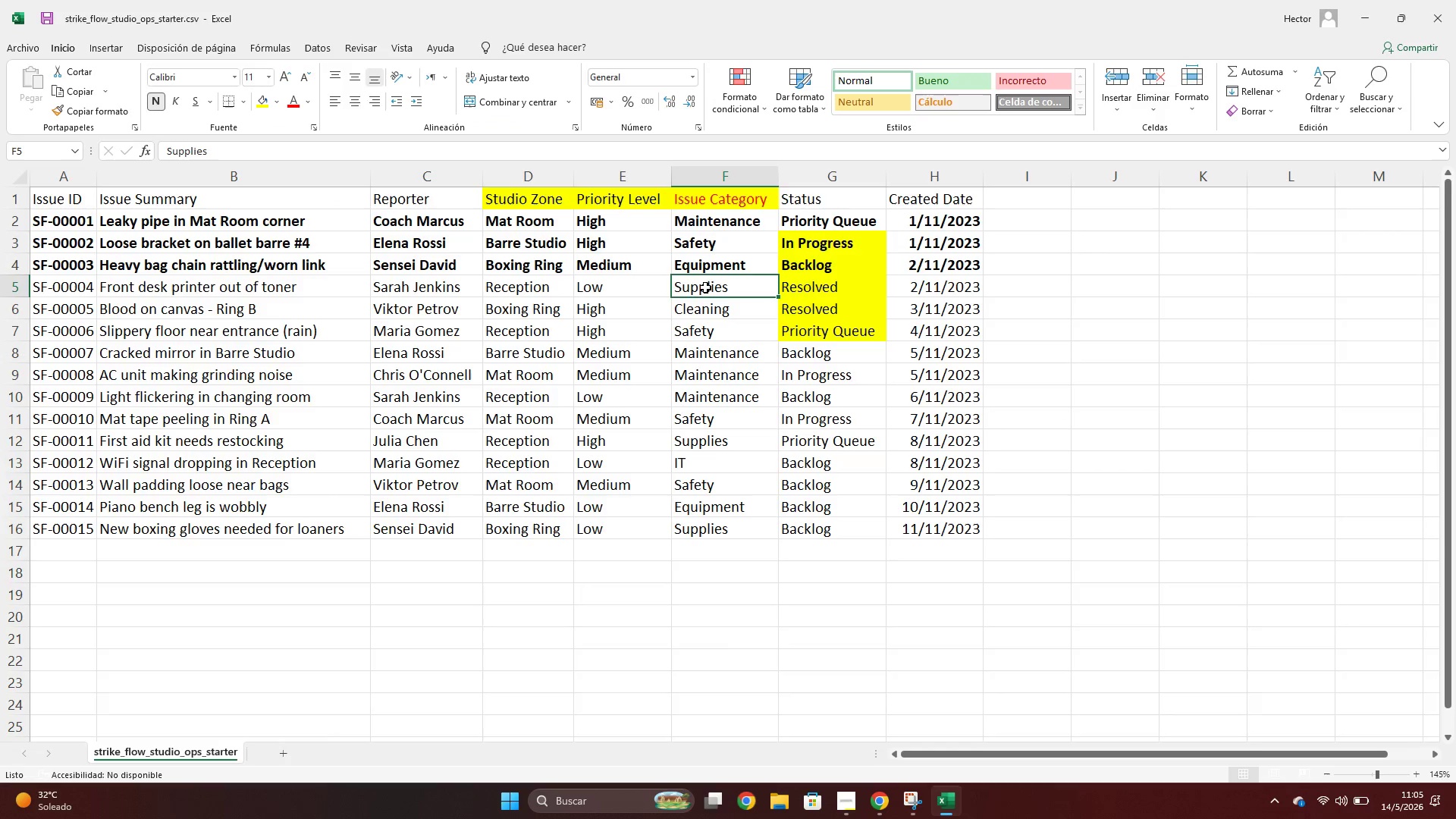 
key(Control+ControlLeft)
 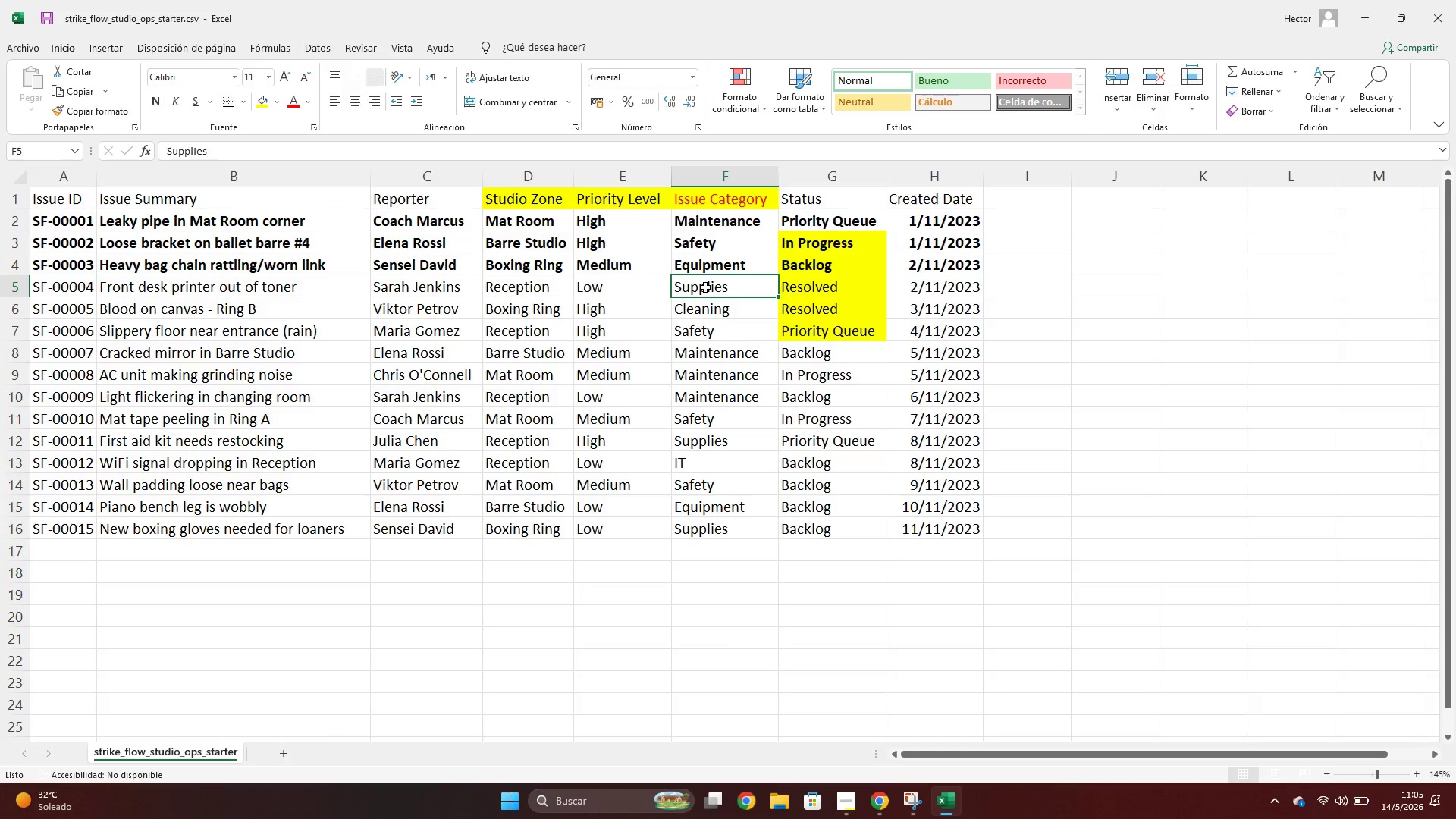 
key(Control+C)
 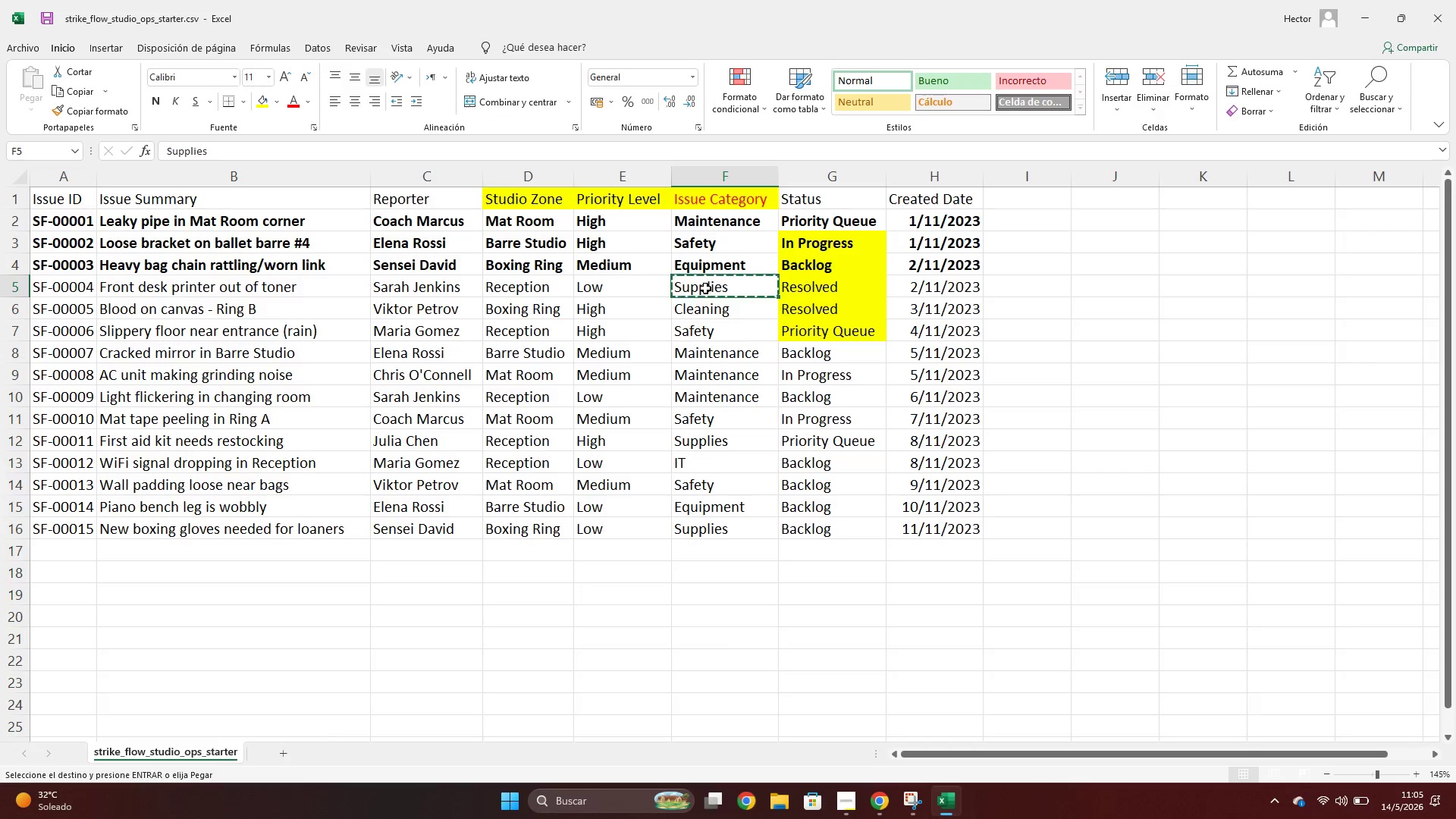 
key(Alt+AltLeft)
 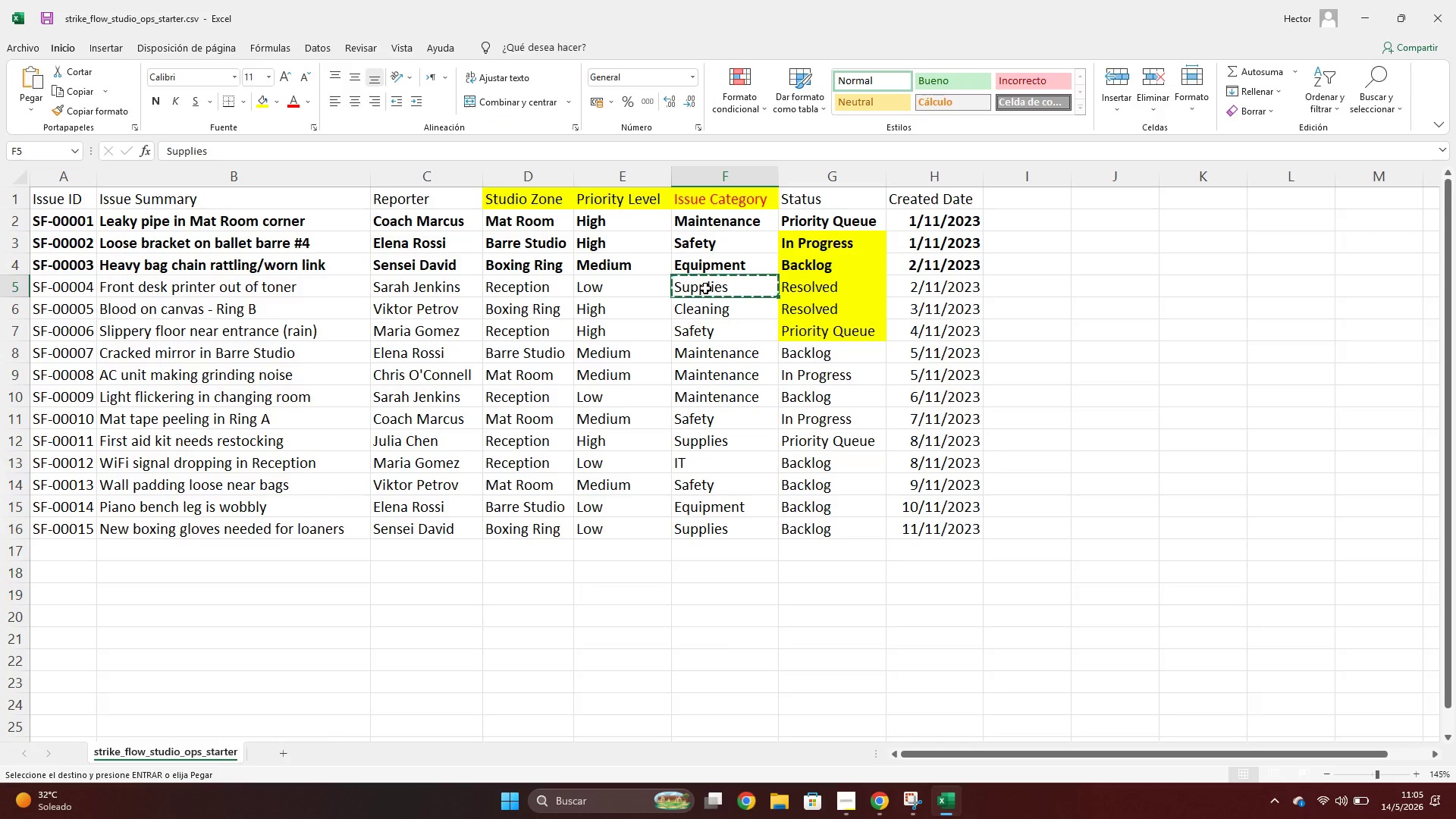 
key(Alt+Tab)
 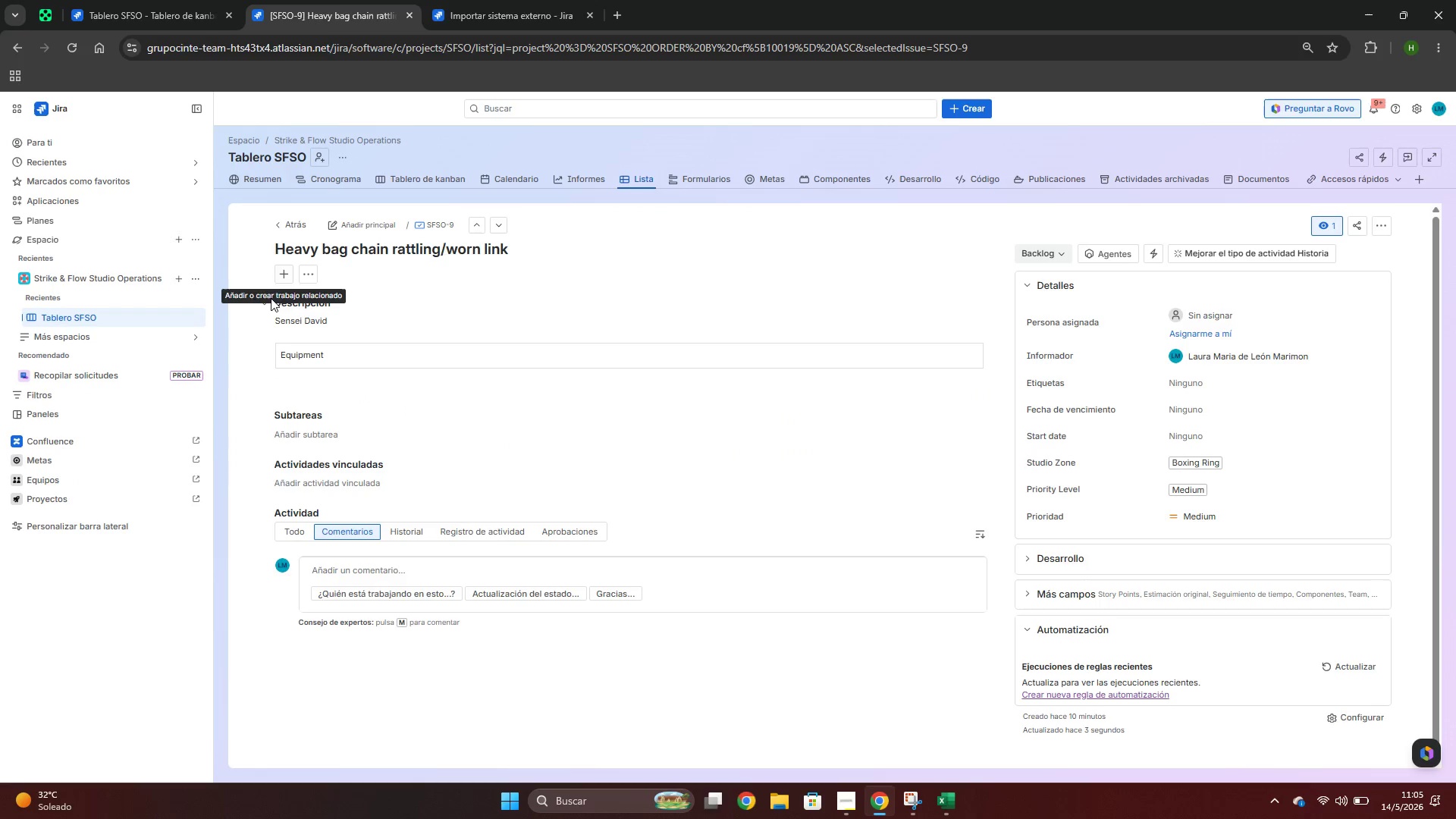 
left_click([273, 228])
 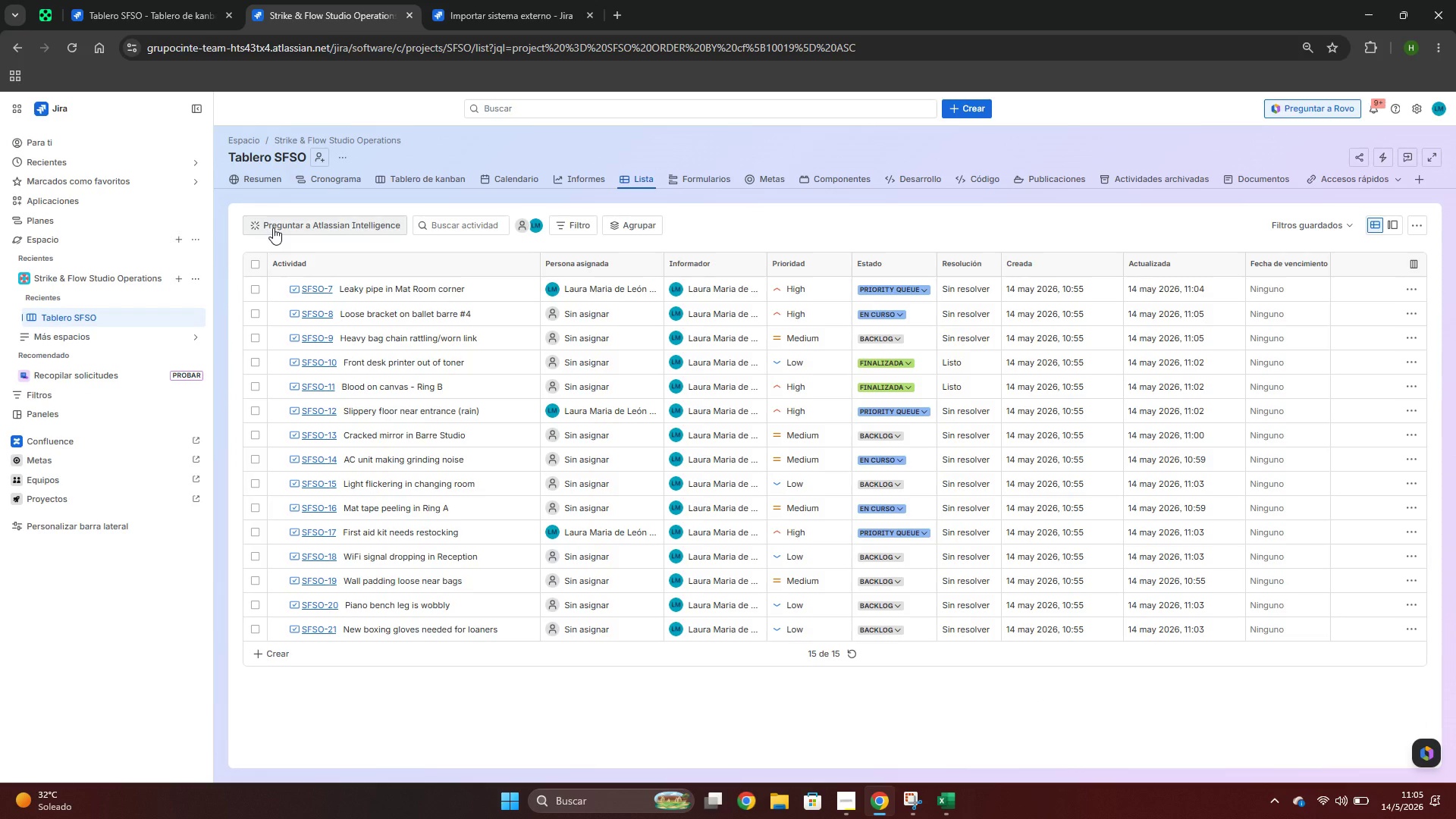 
key(Alt+AltLeft)
 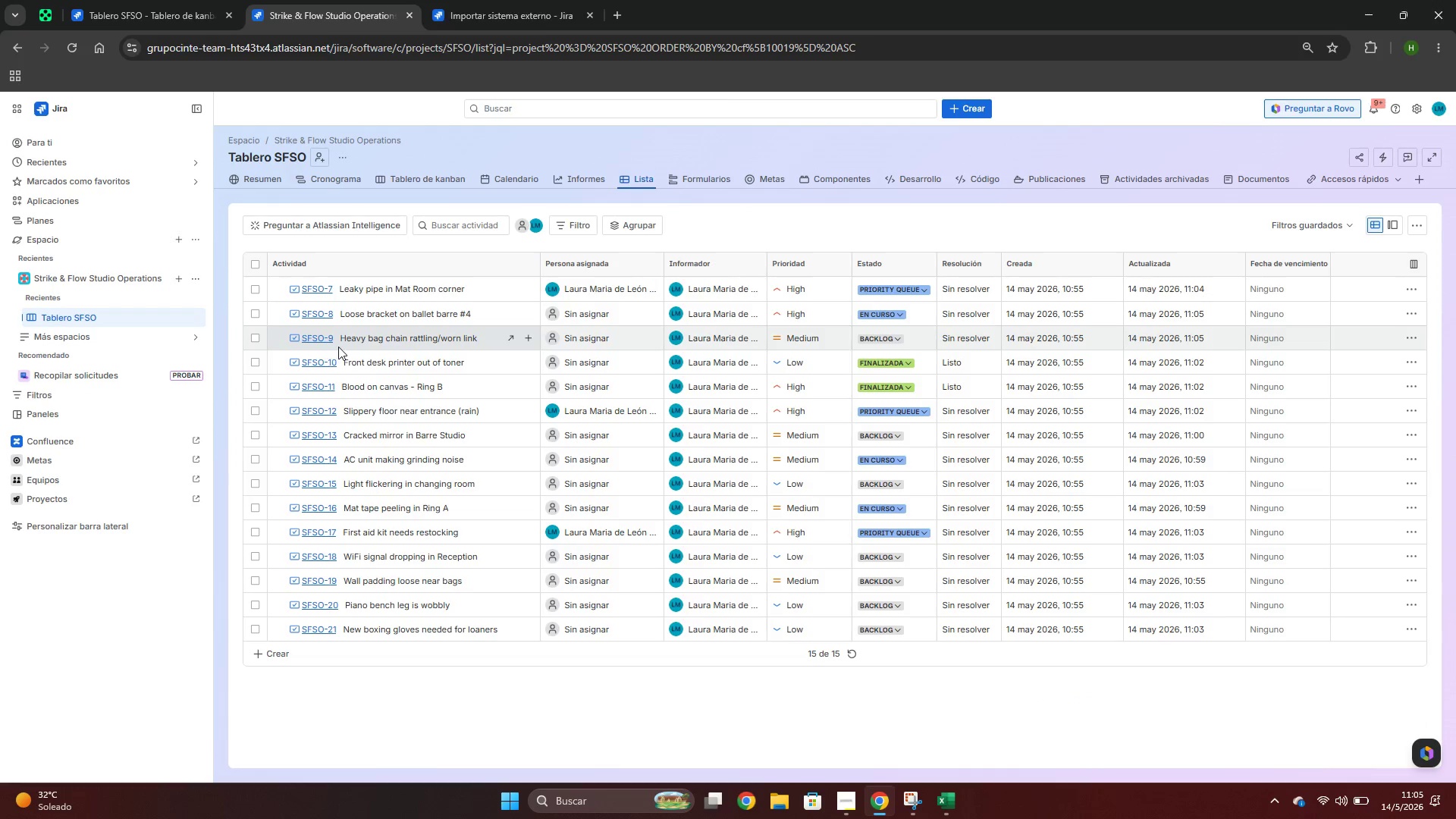 
key(Alt+Tab)
 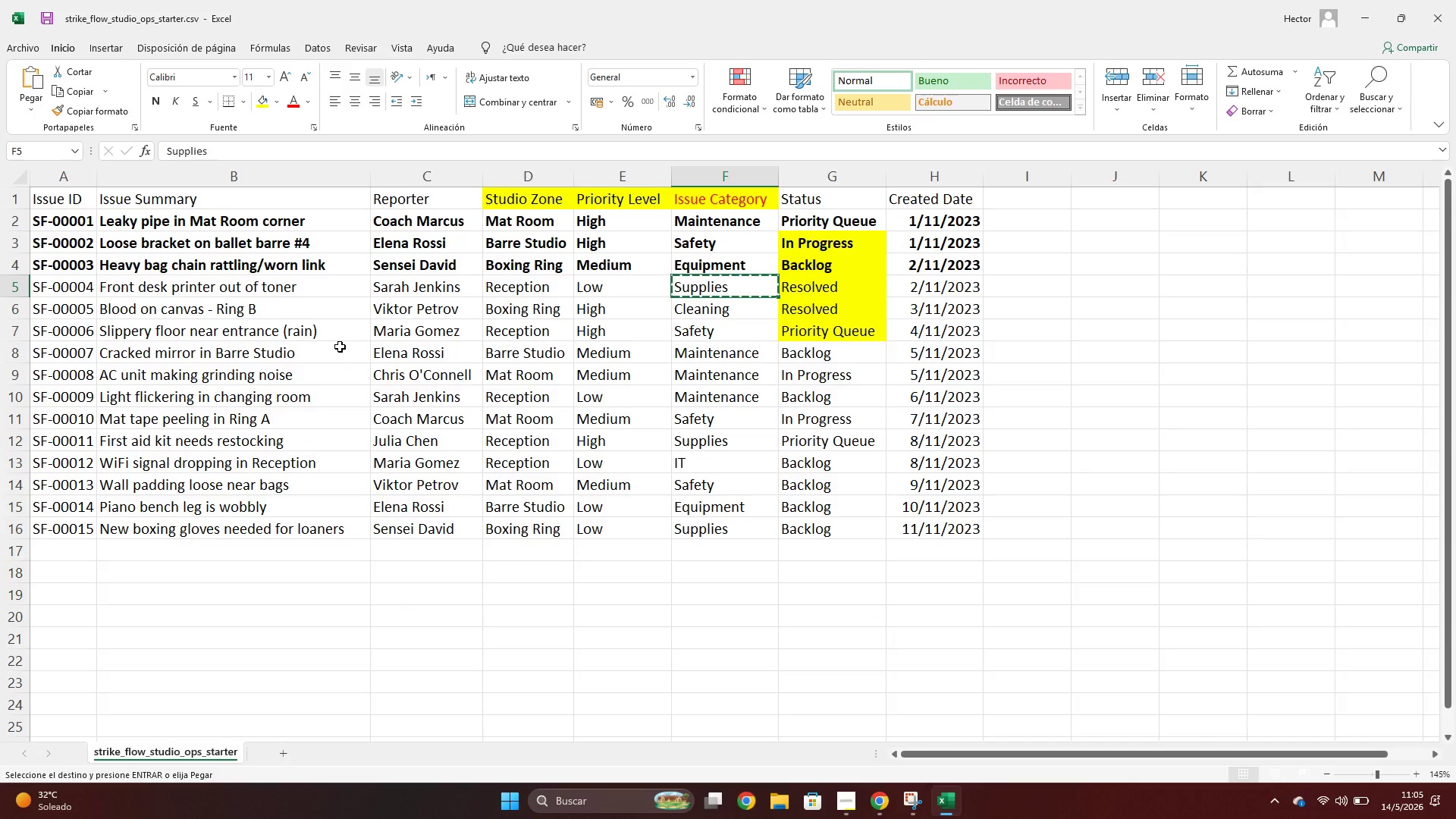 
key(Shift+Space)
 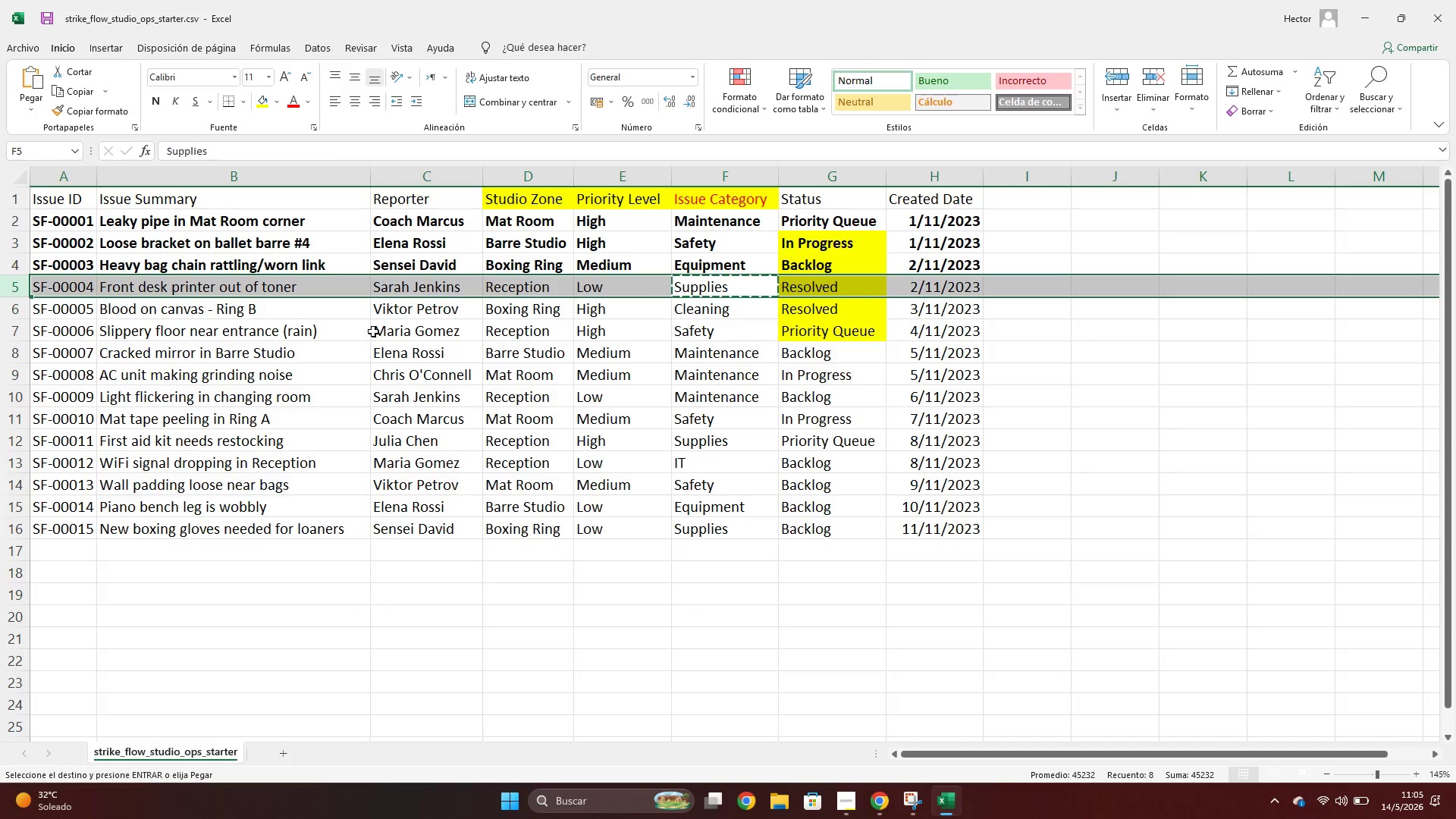 
key(Alt+AltLeft)
 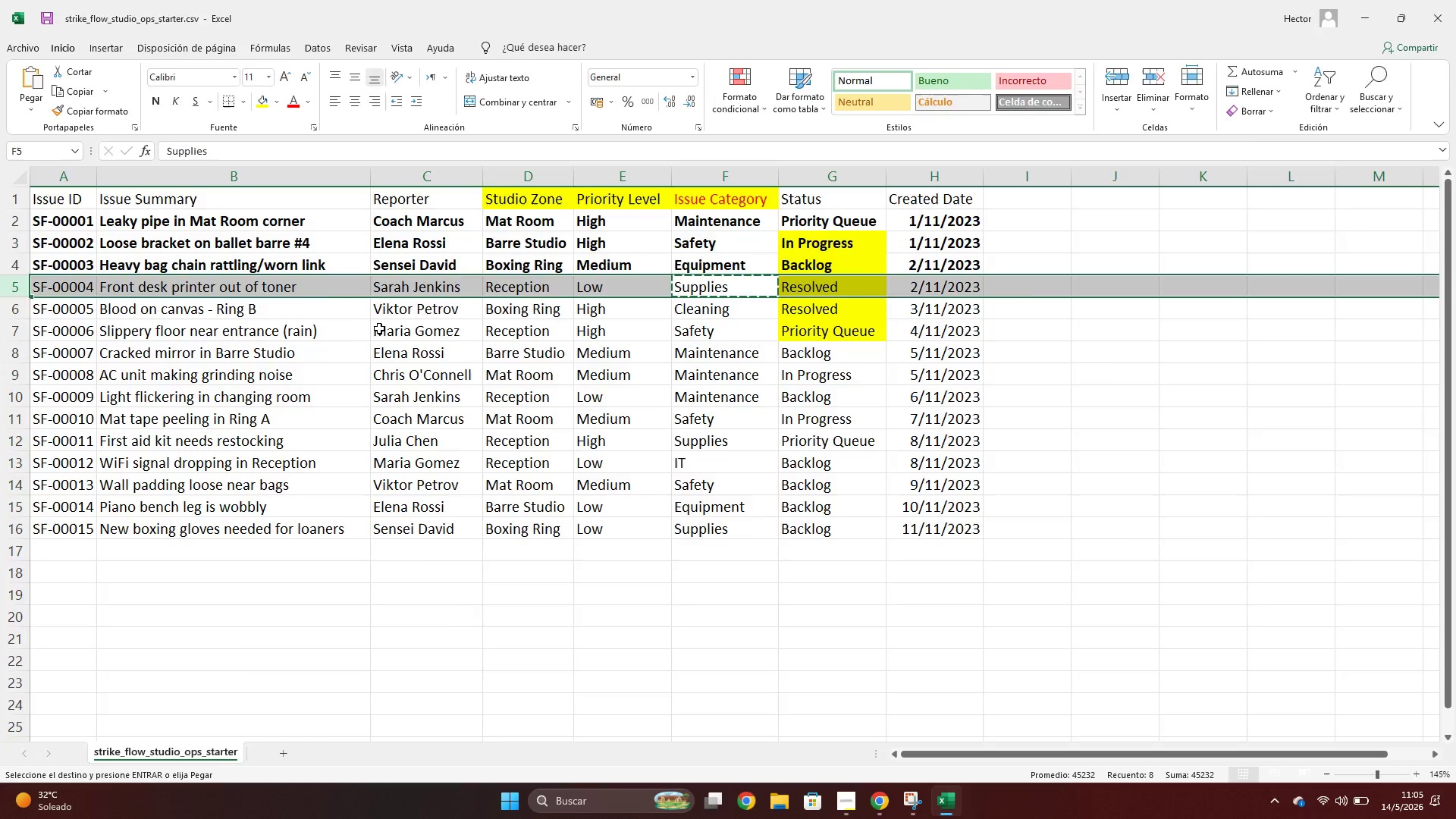 
key(Alt+Tab)
 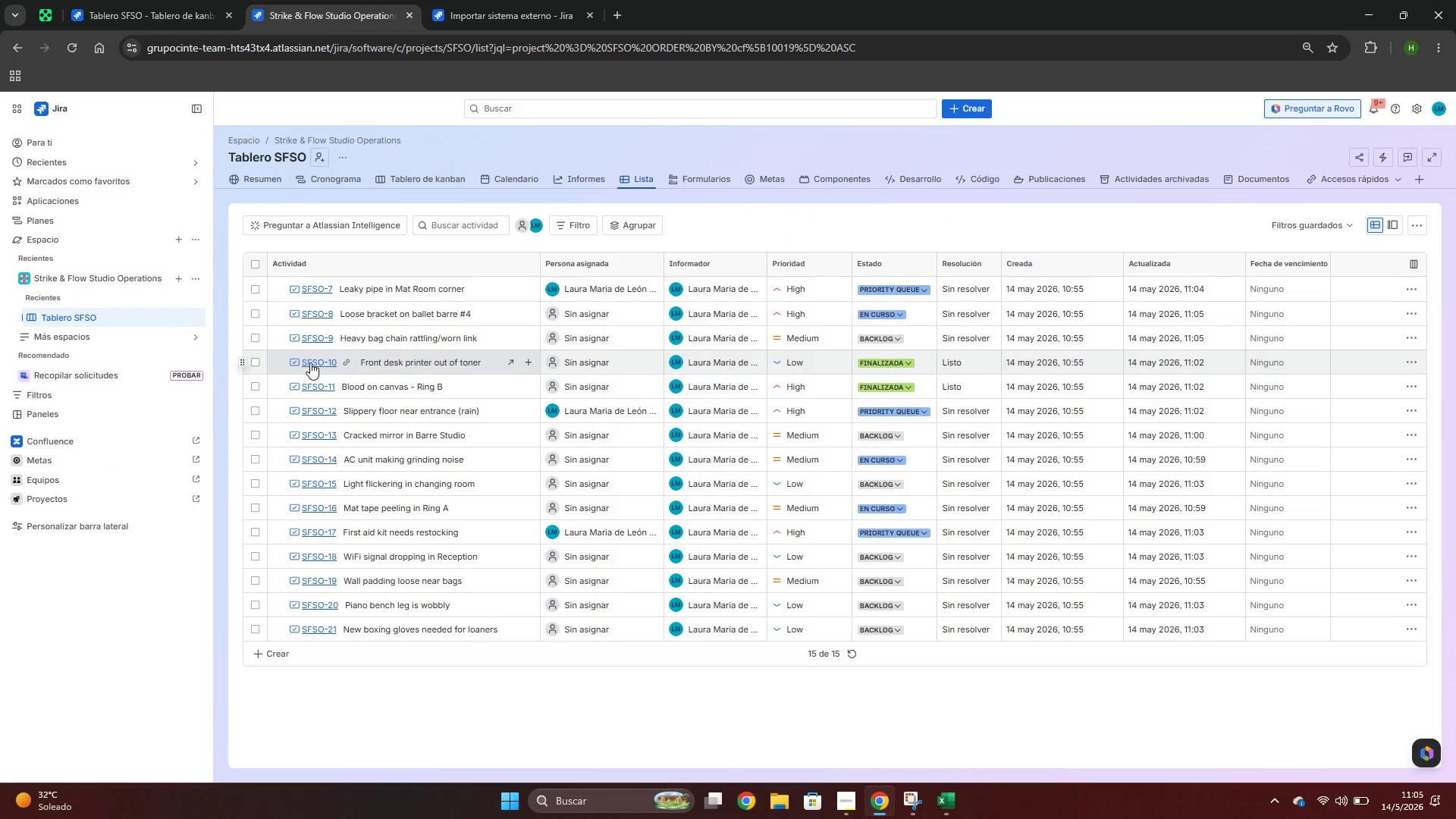 
left_click([308, 362])
 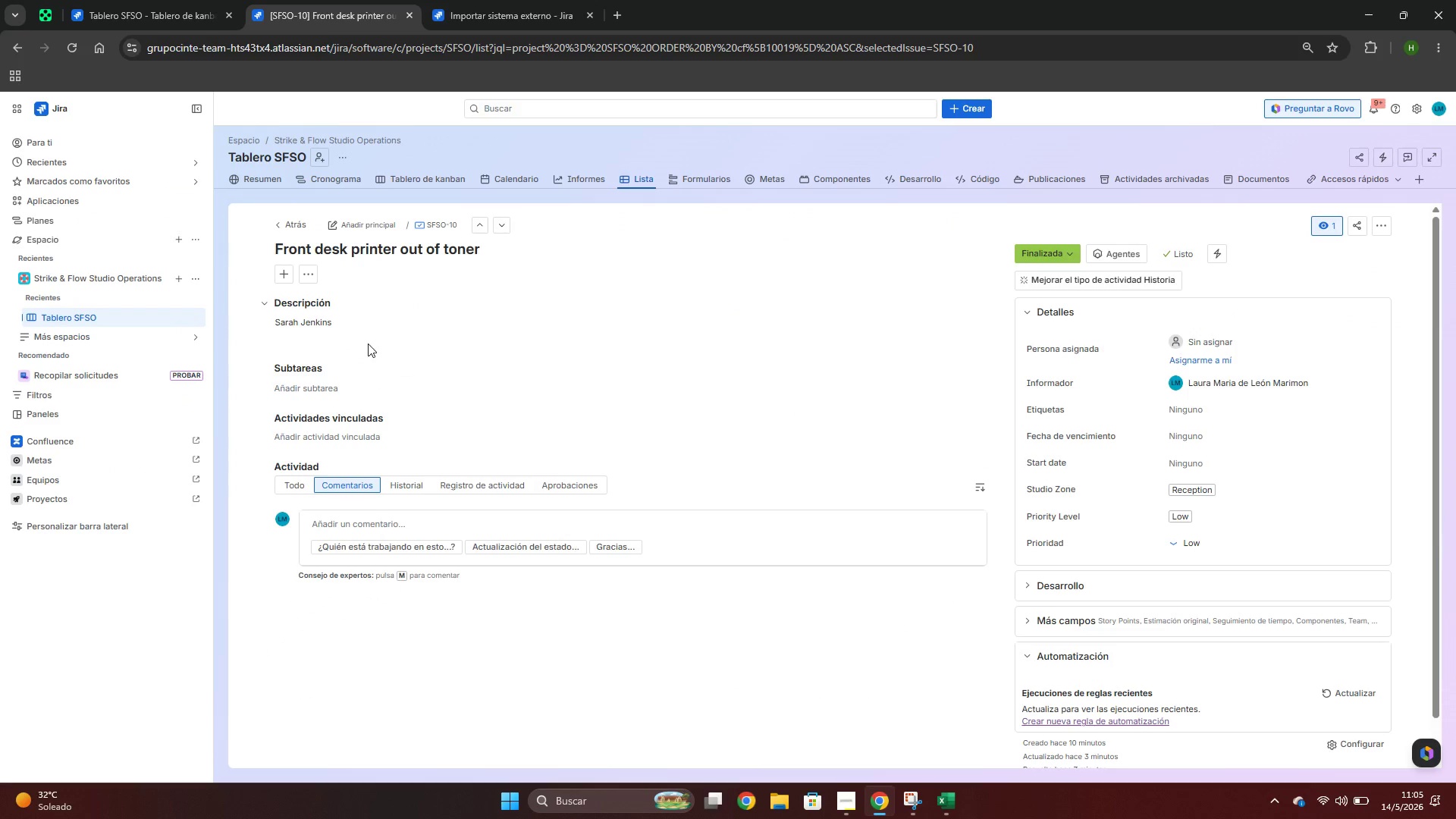 
left_click([352, 325])
 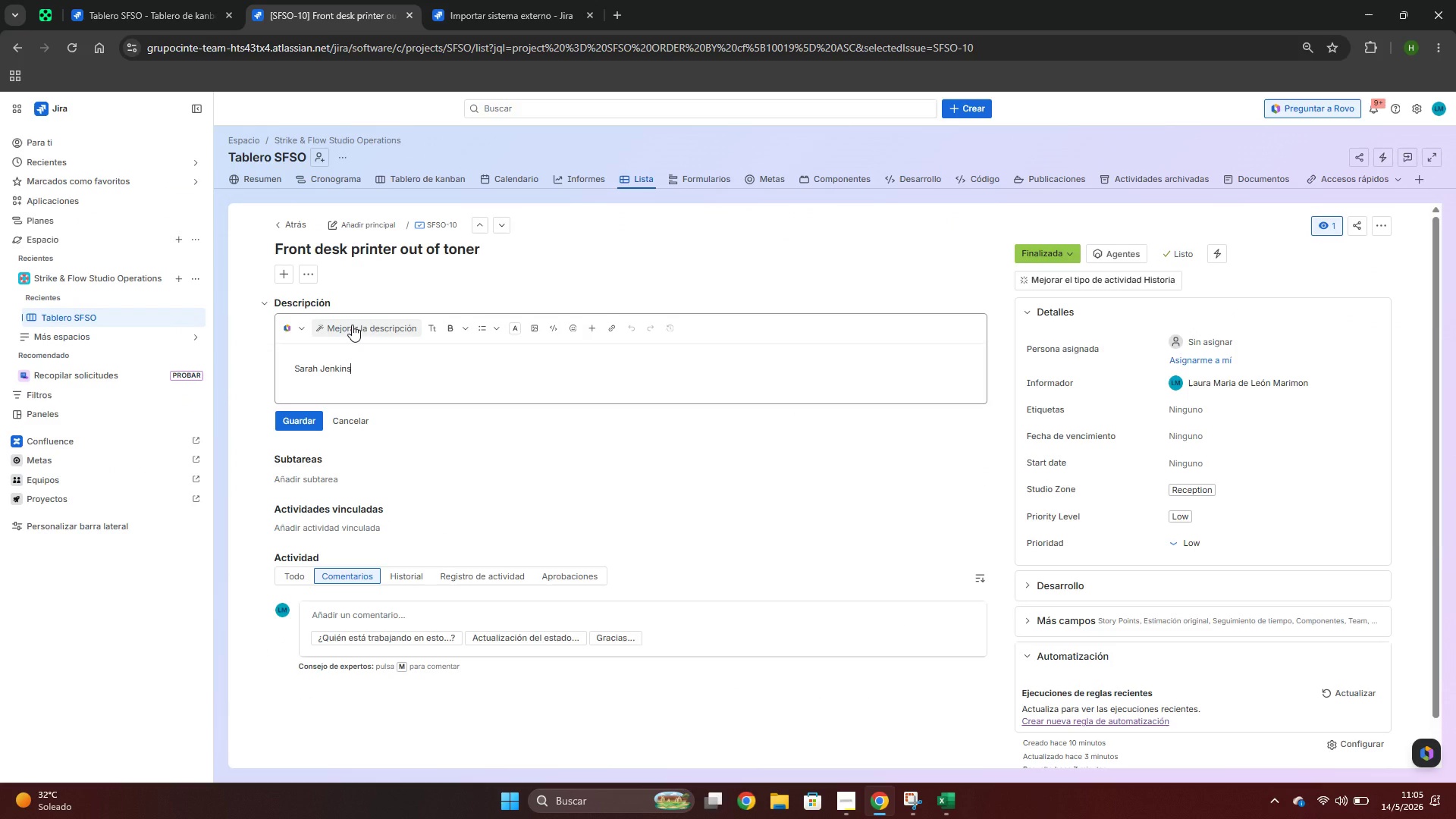 
key(Enter)
 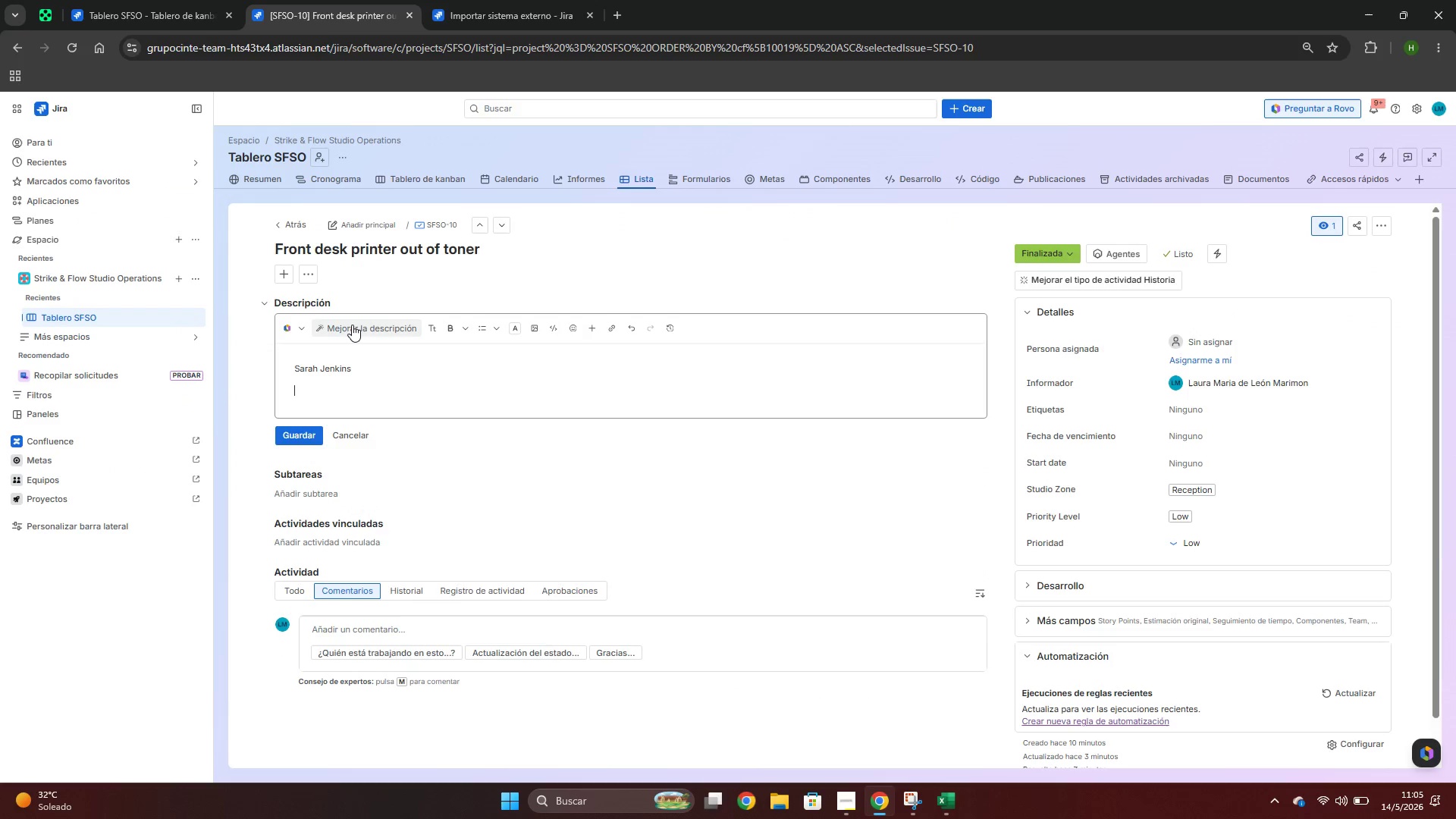 
key(Control+ControlLeft)
 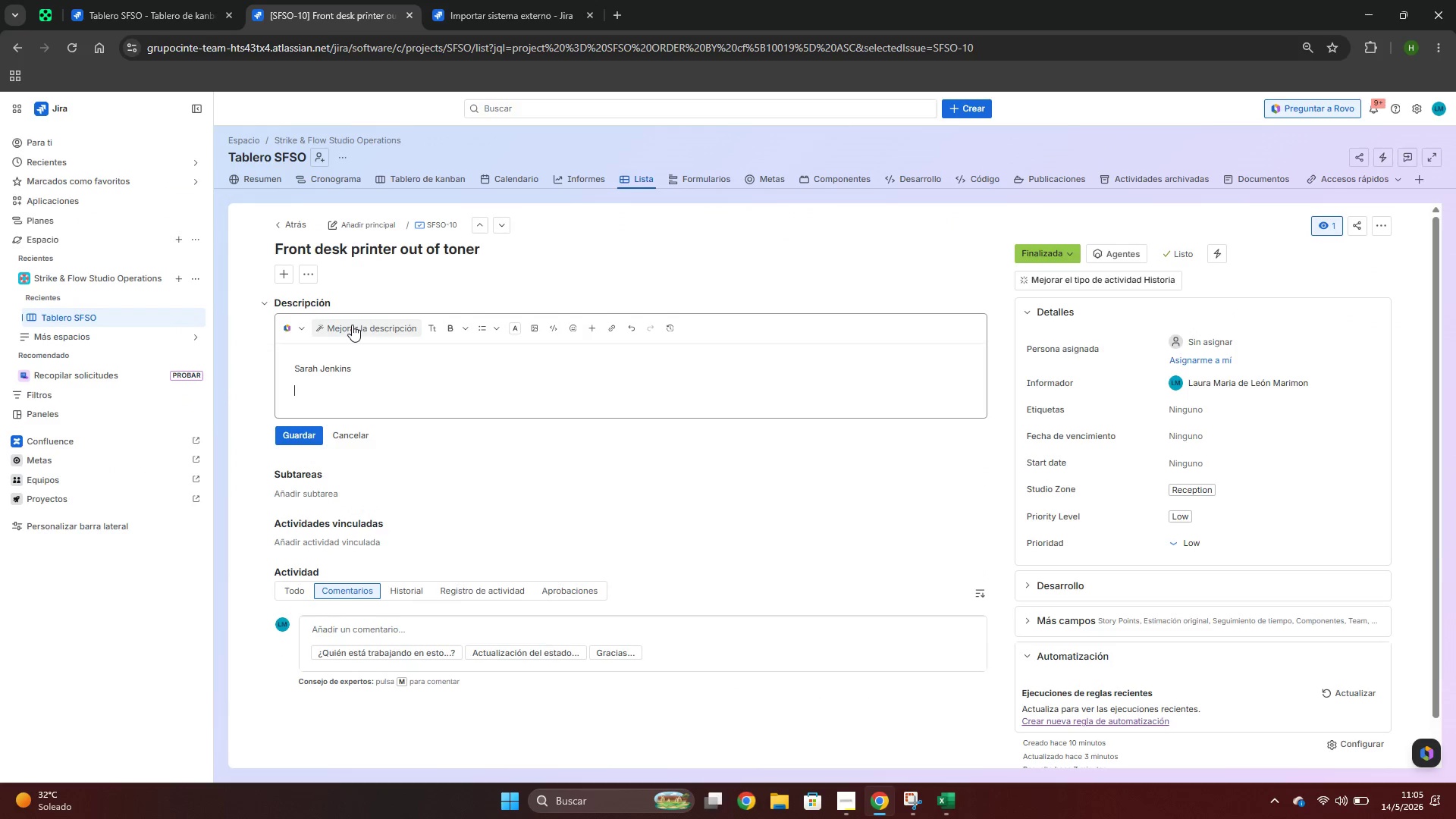 
key(Control+V)
 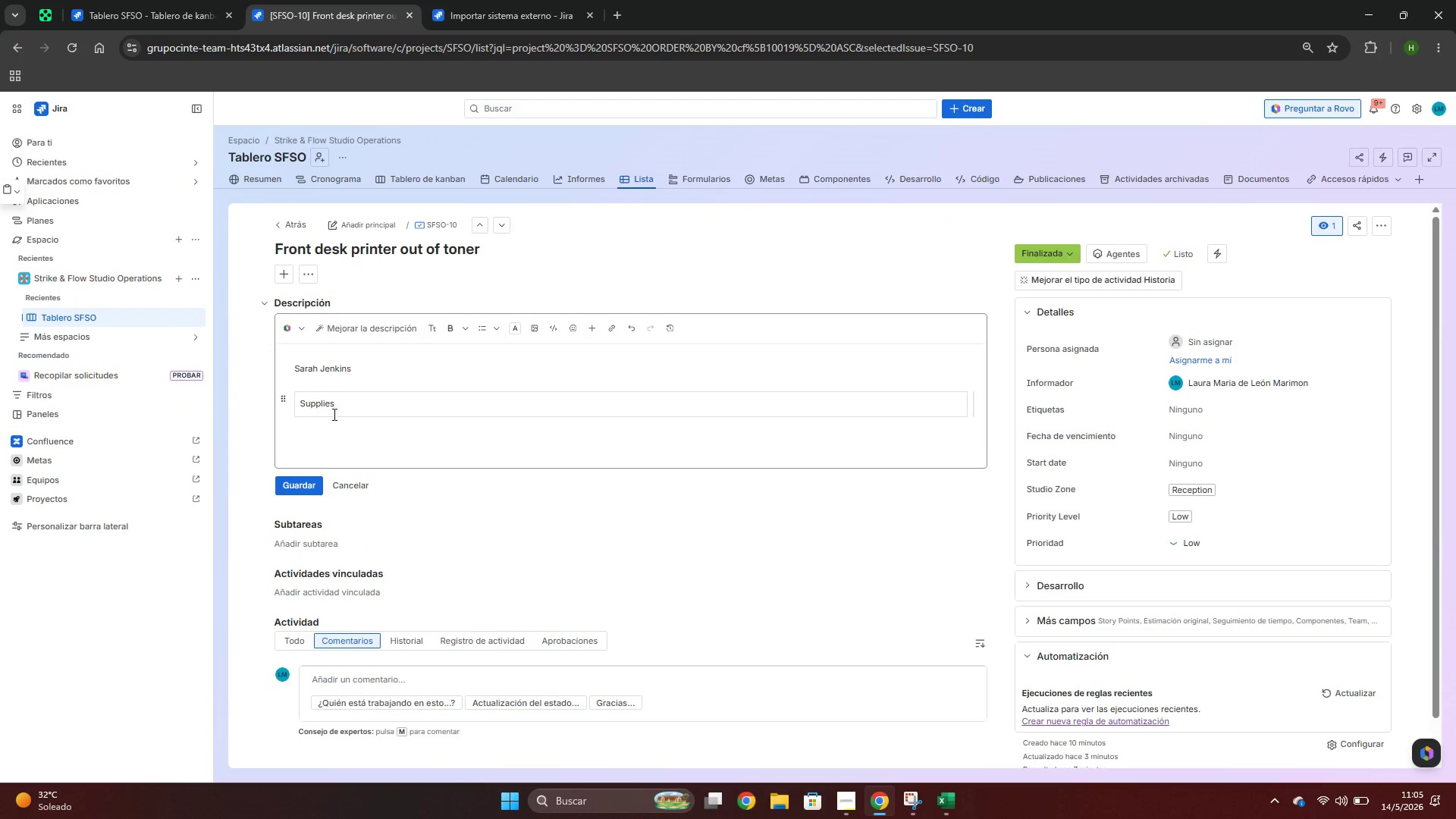 
left_click([315, 487])
 